 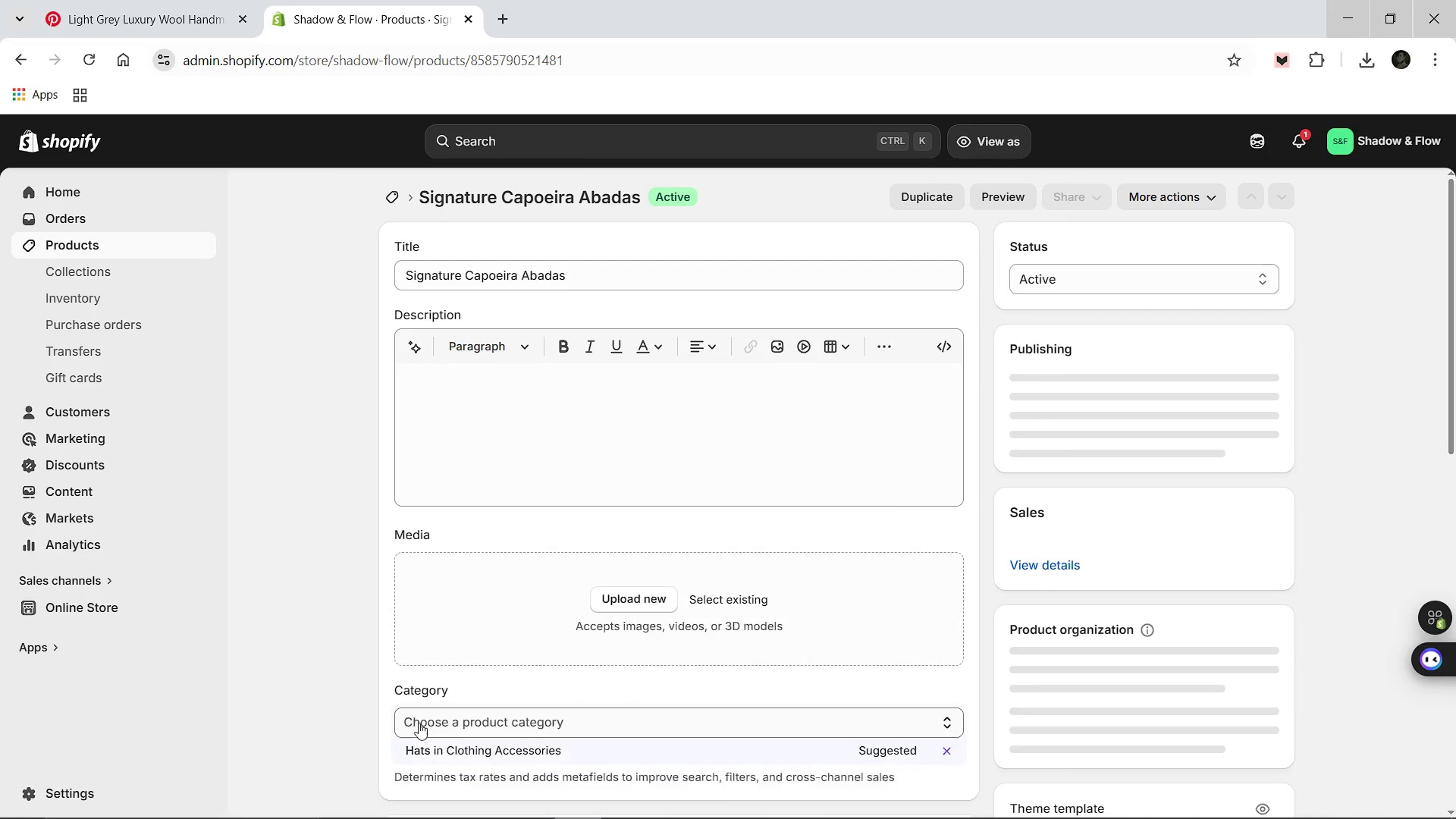 
left_click([952, 604])
 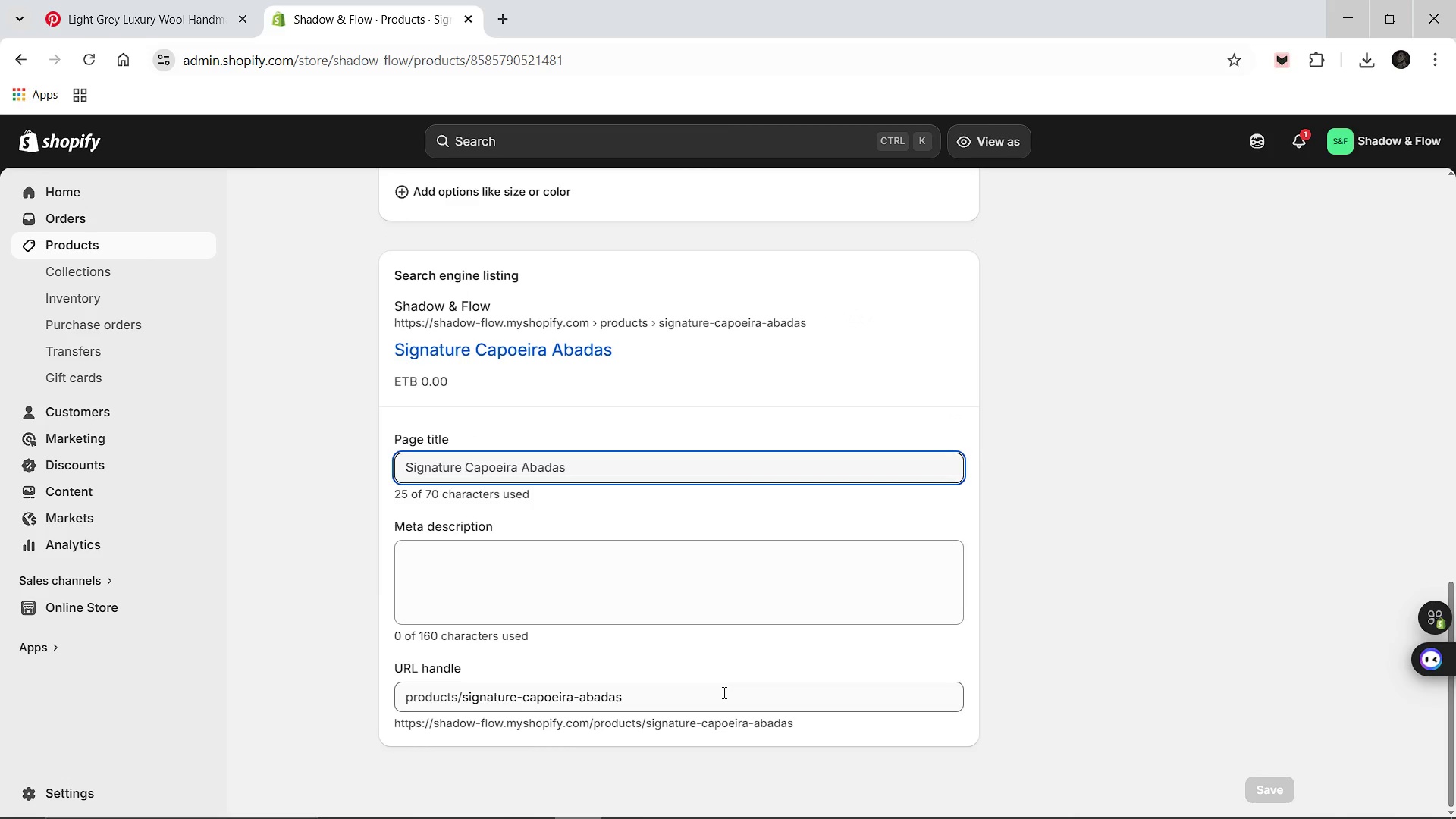 
wait(31.34)
 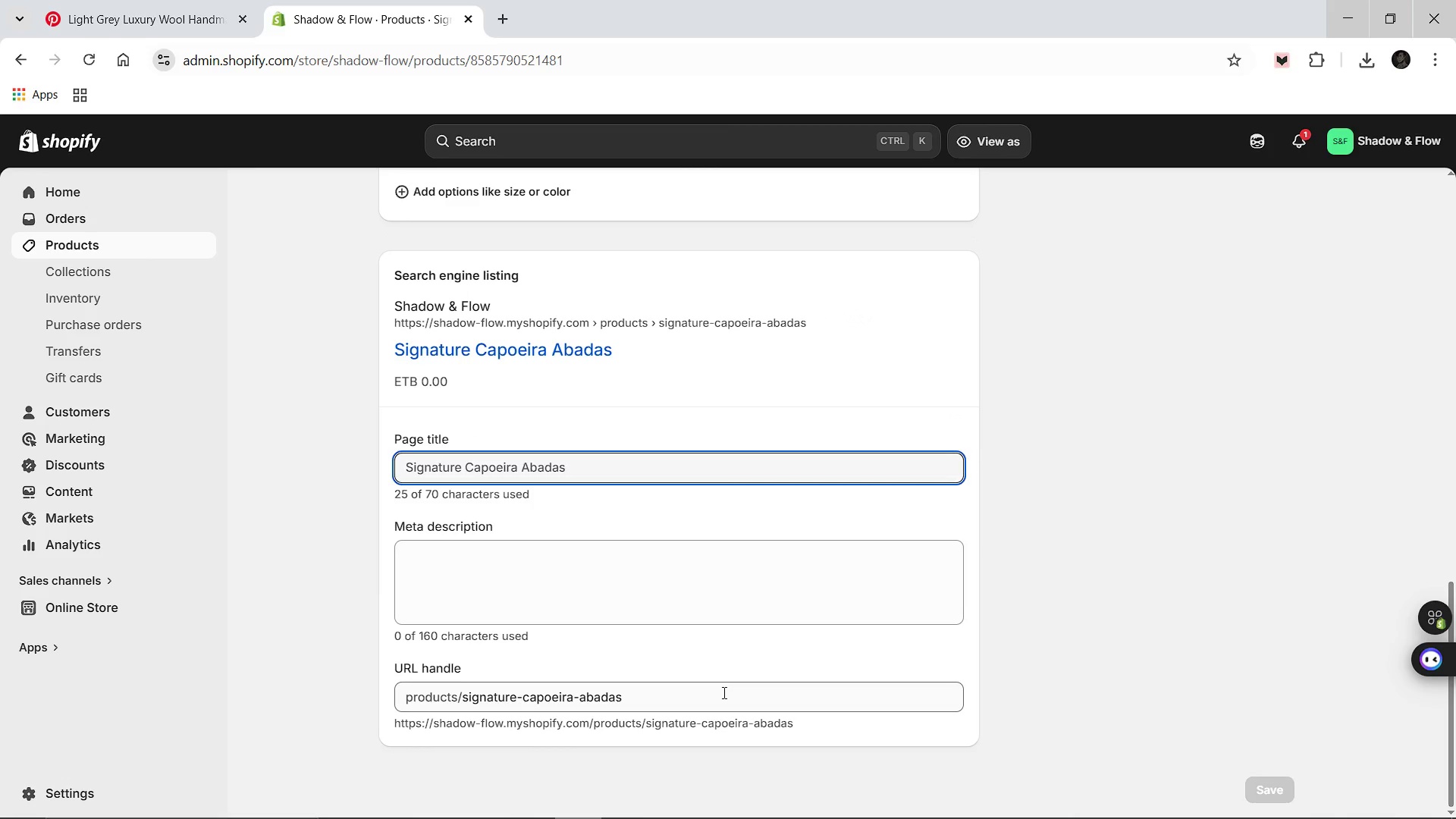 
left_click([504, 388])
 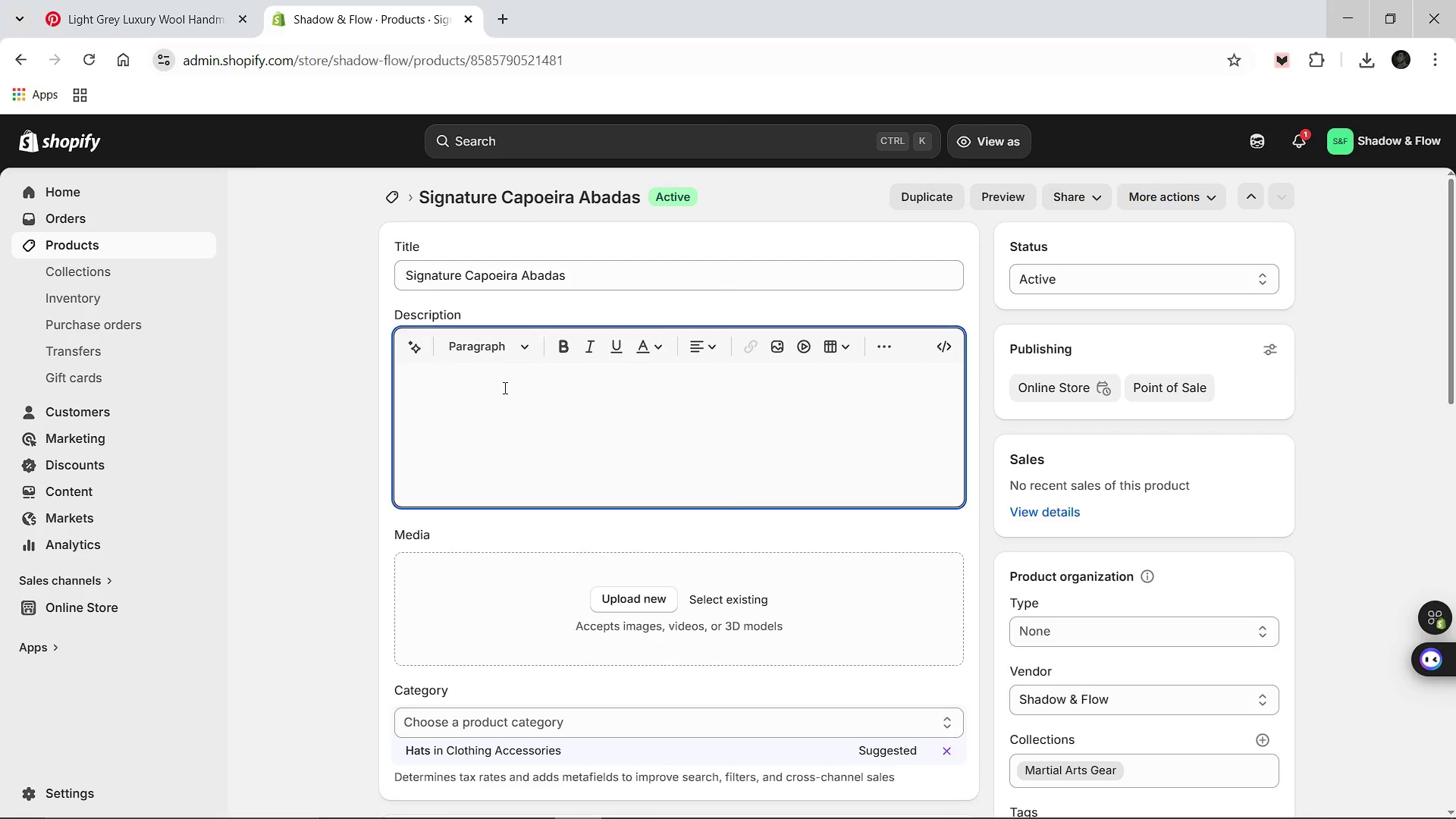 
hold_key(key=ShiftLeft, duration=1.0)
 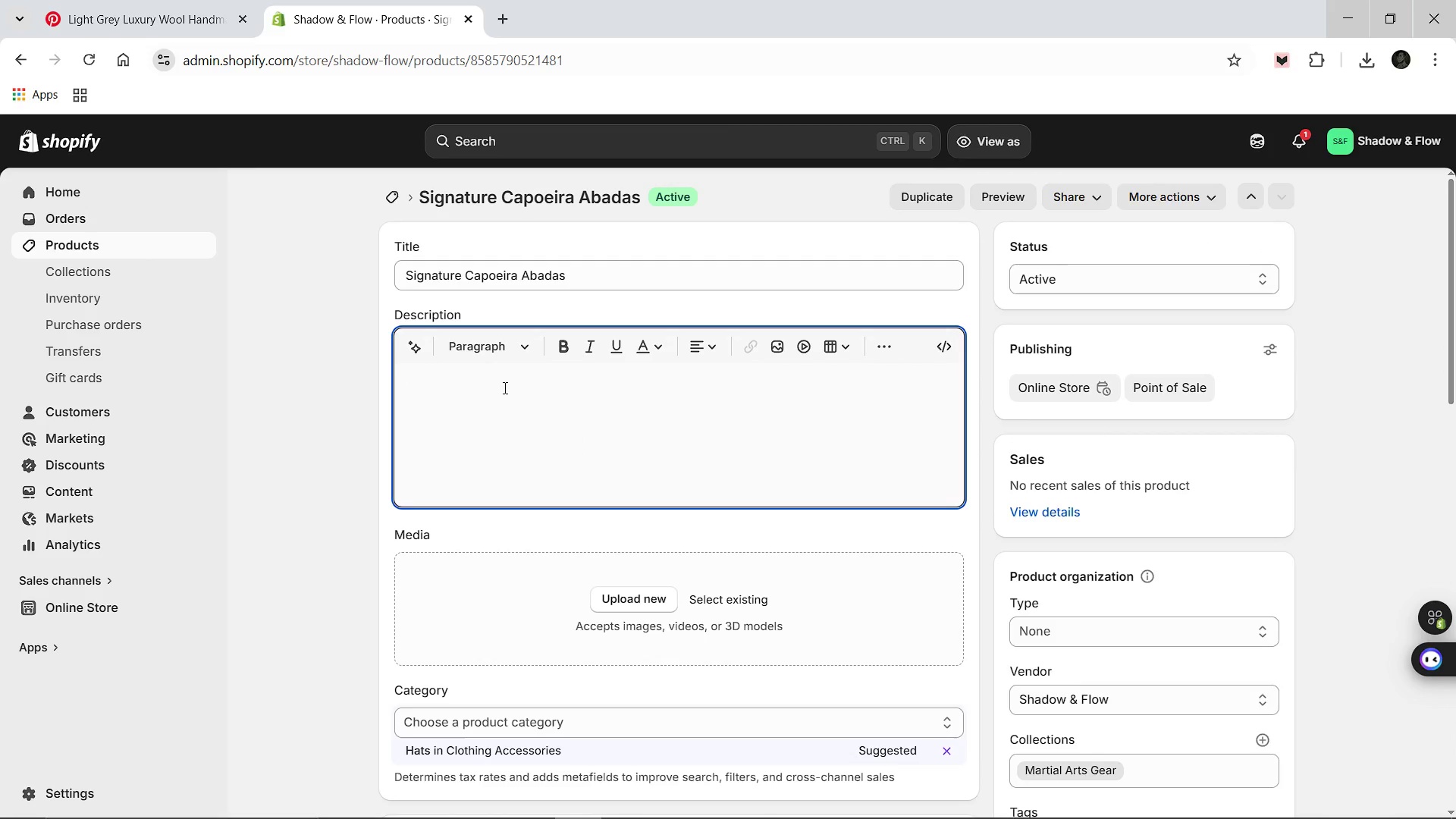 
type(Professional )
key(Backspace)
type(-grade Caoeria trousers designed to fu)
key(Backspace)
type(luid p)
 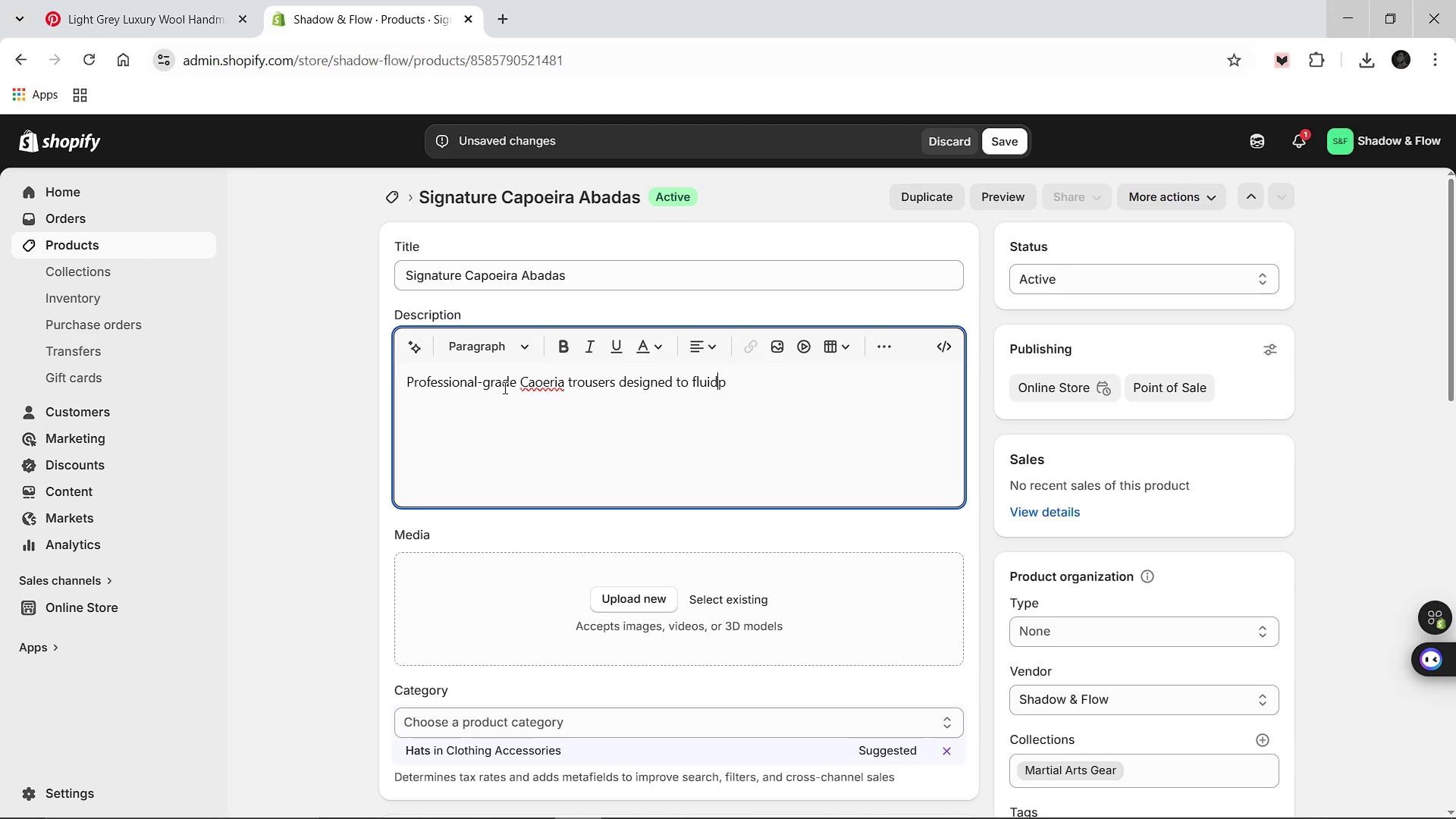 
 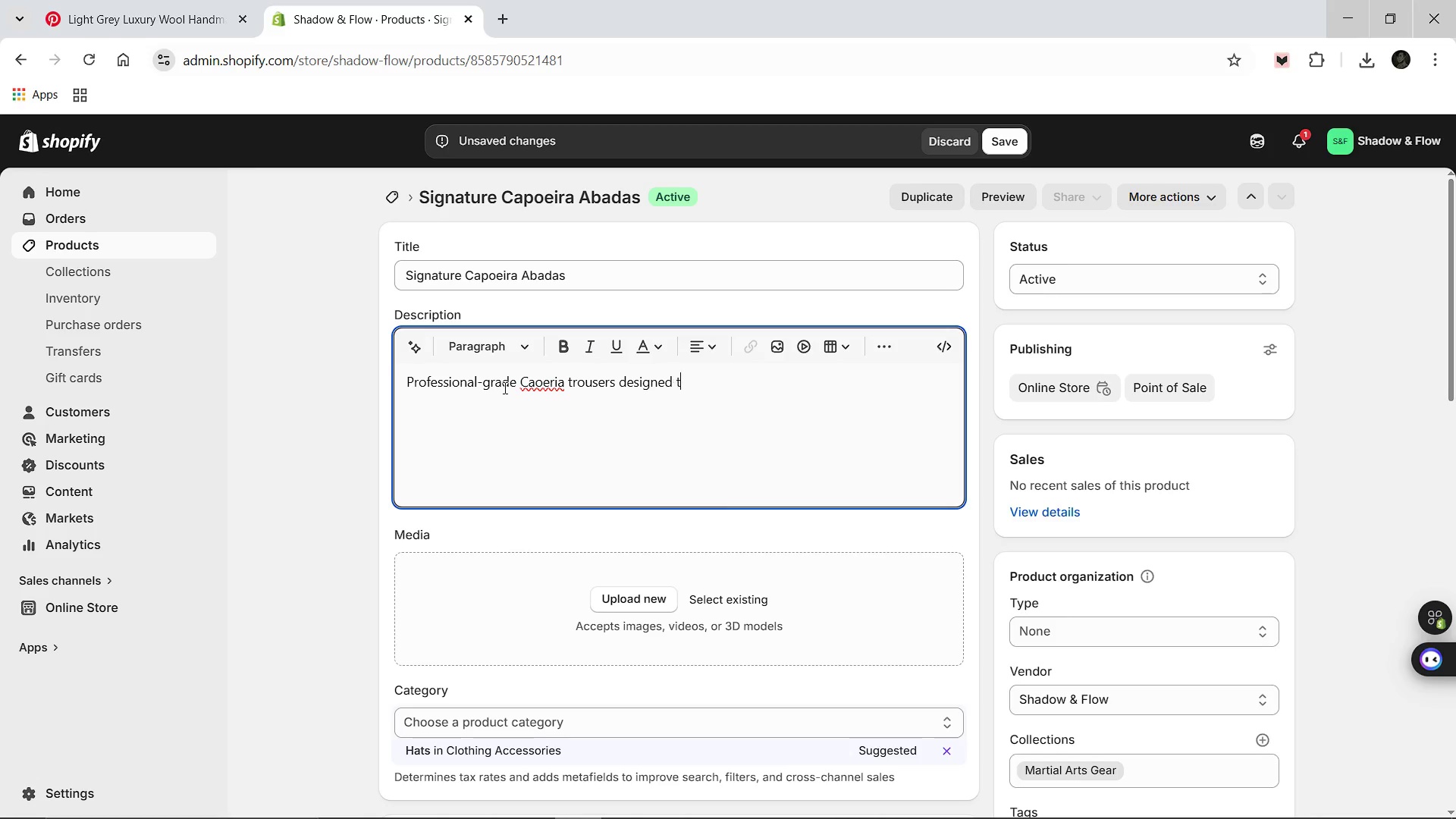 
hold_key(key=ArrowLeft, duration=0.47)
 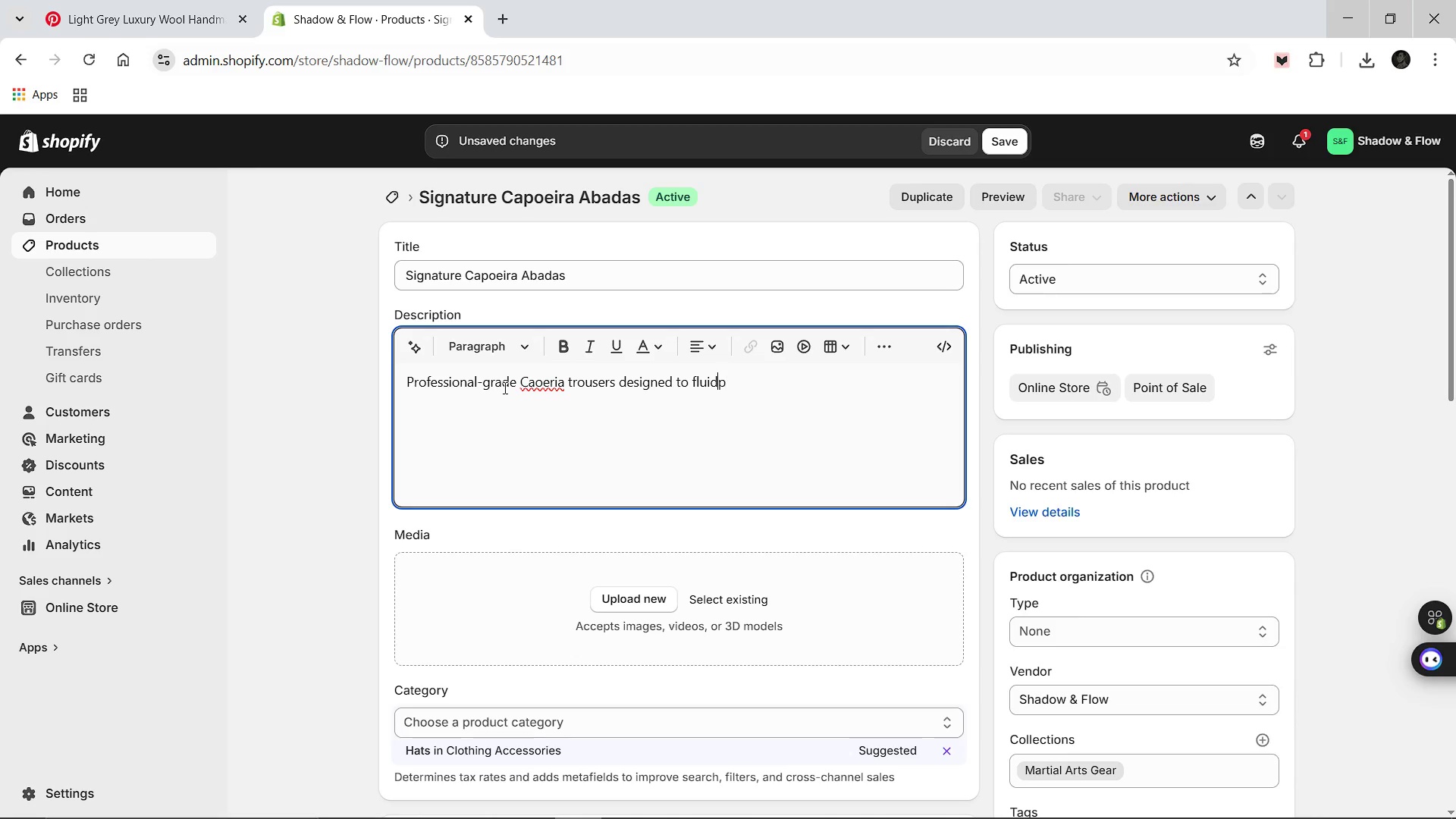 
hold_key(key=ArrowLeft, duration=0.52)
 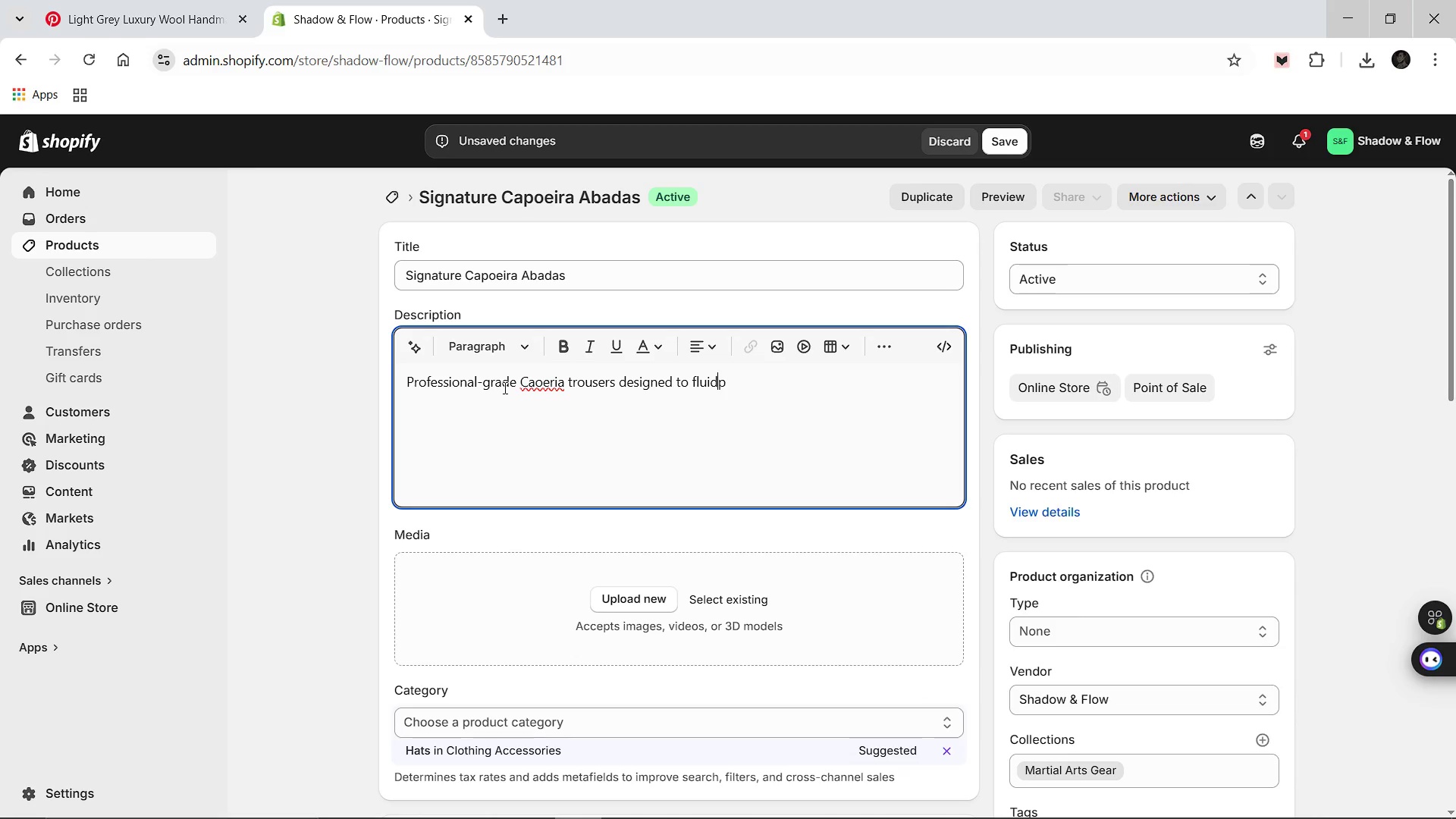 
key(ArrowRight)
 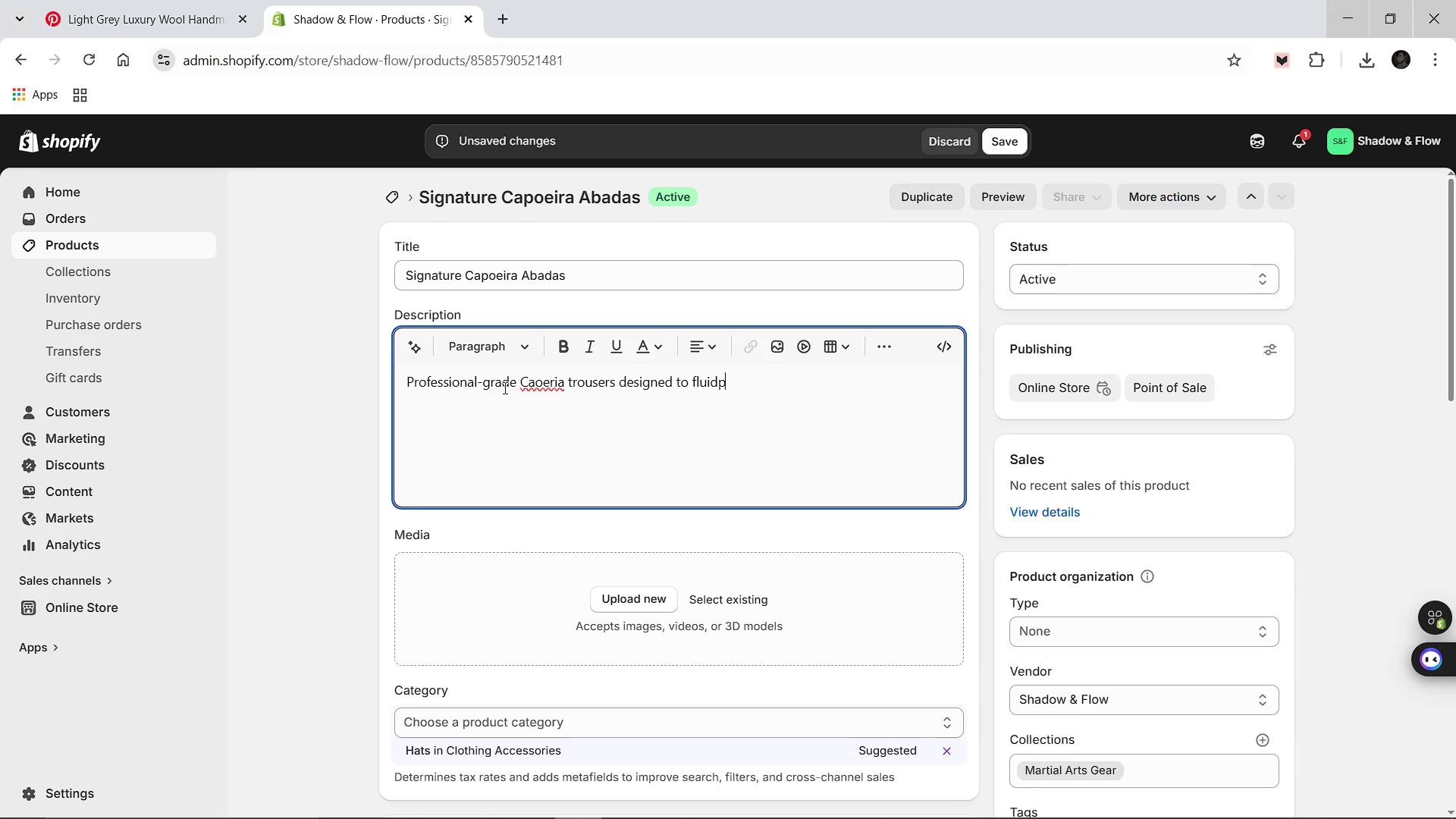 
key(ArrowRight)
 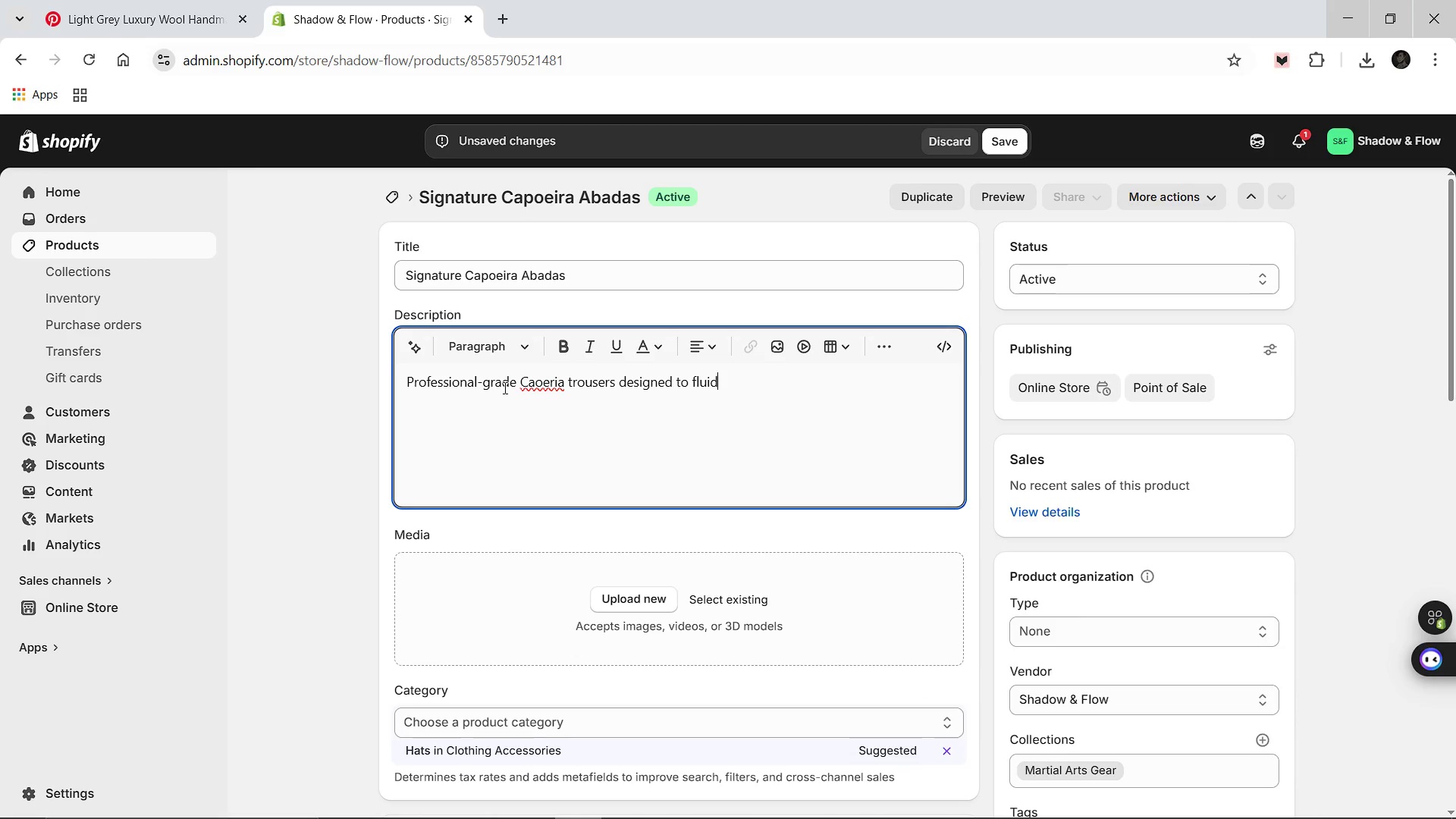 
hold_key(key=Backspace, duration=0.34)
 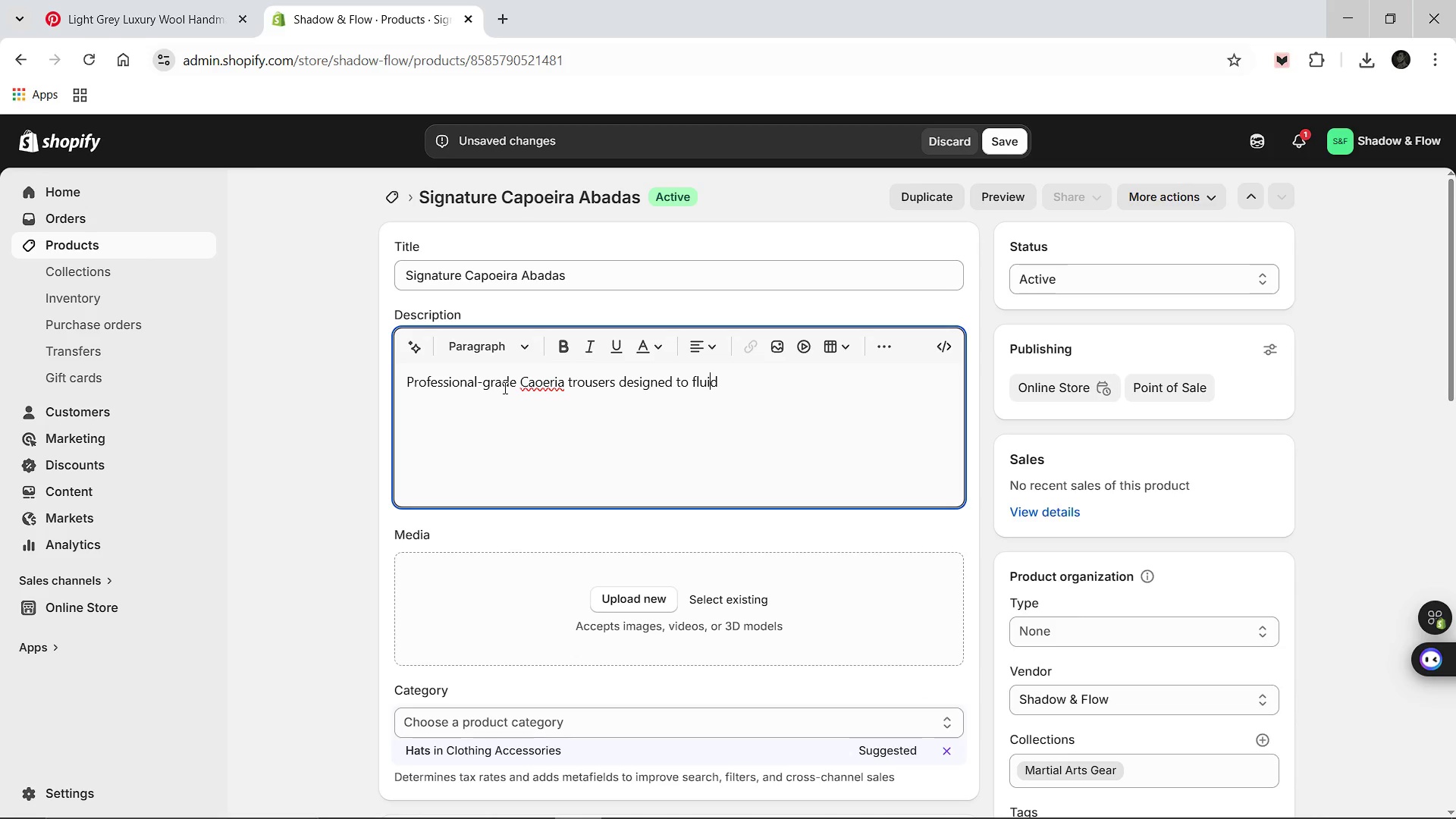 
hold_key(key=ArrowLeft, duration=1.42)
 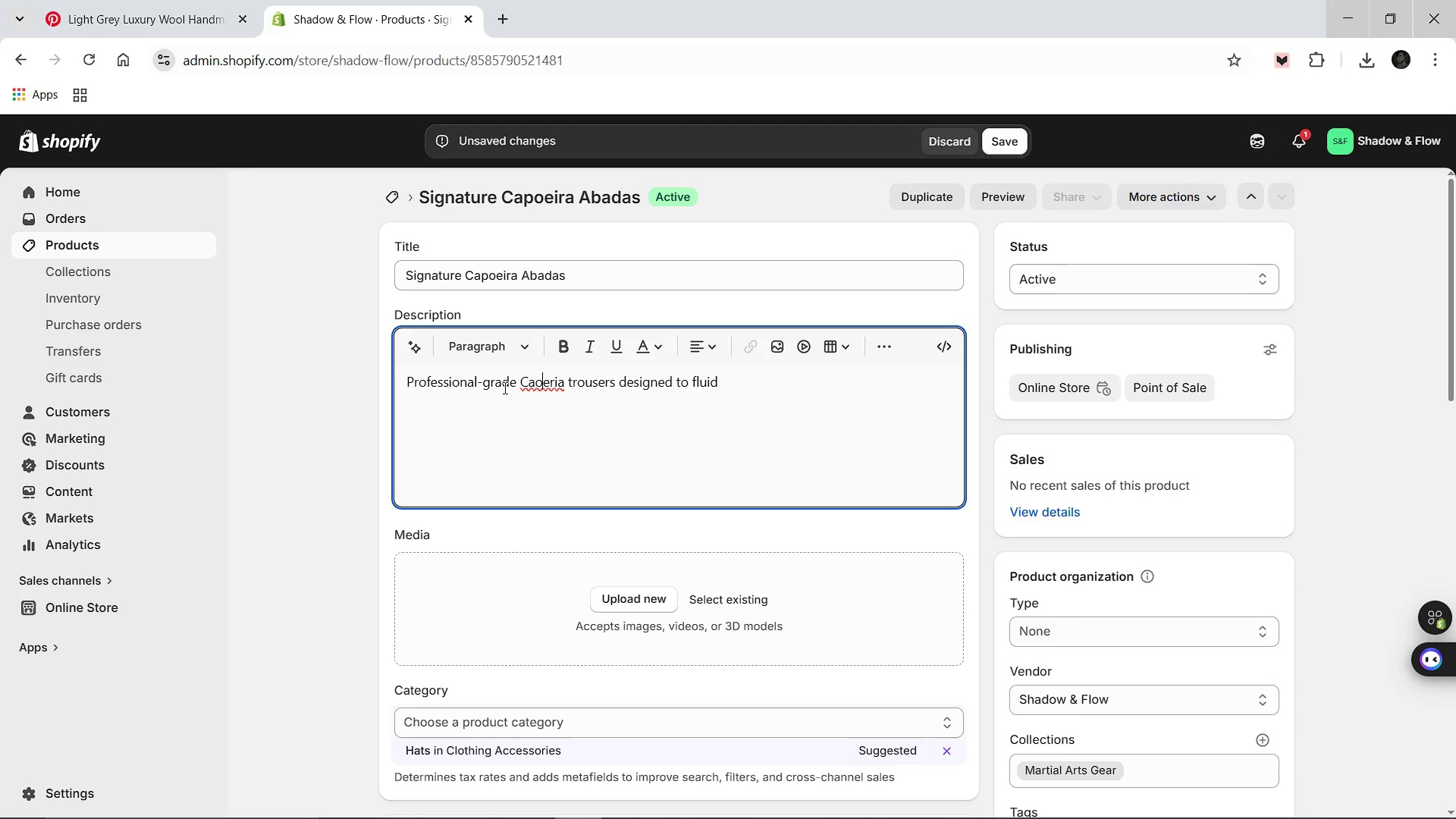 
key(ArrowLeft)
 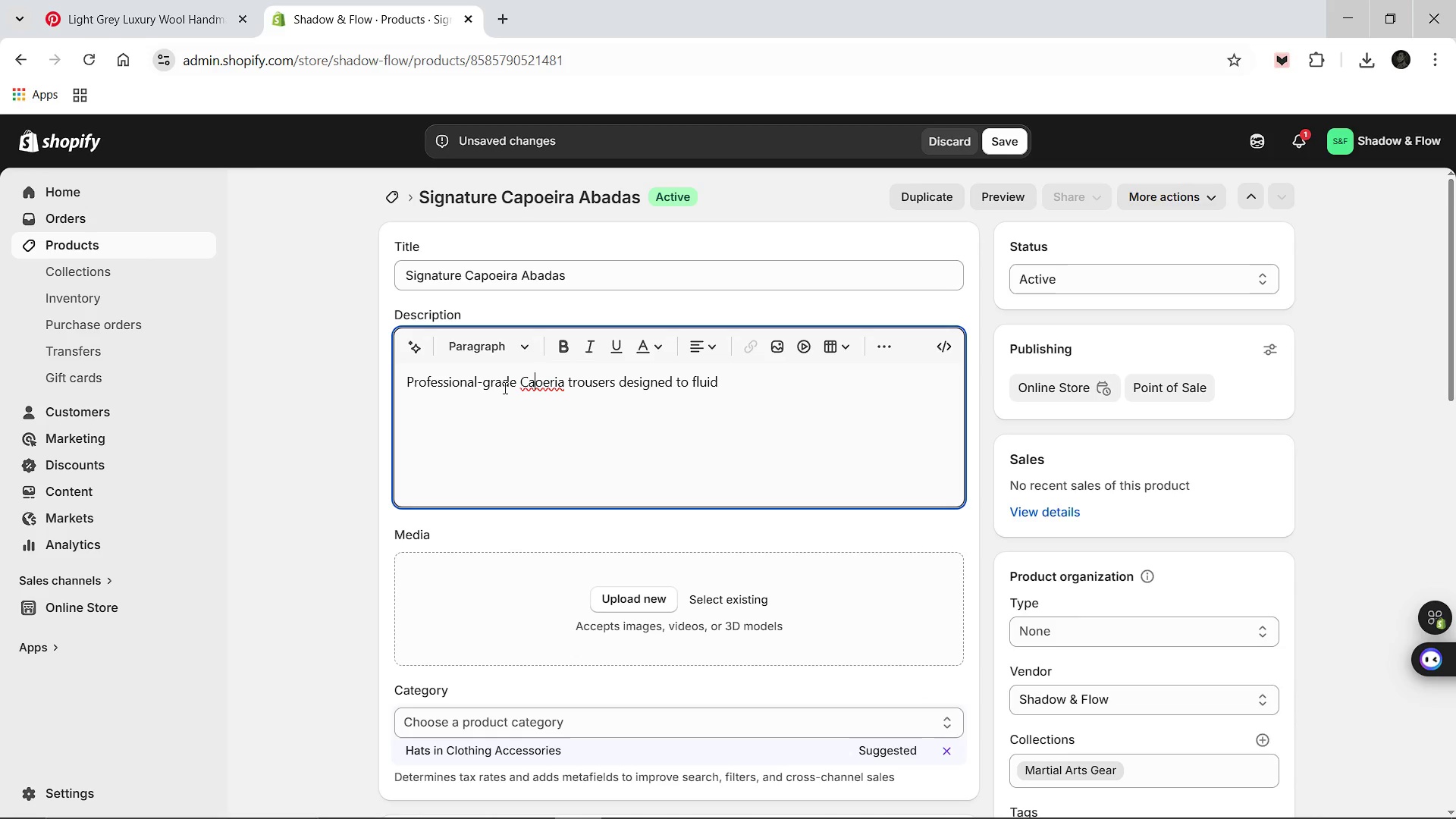 
key(ArrowLeft)
 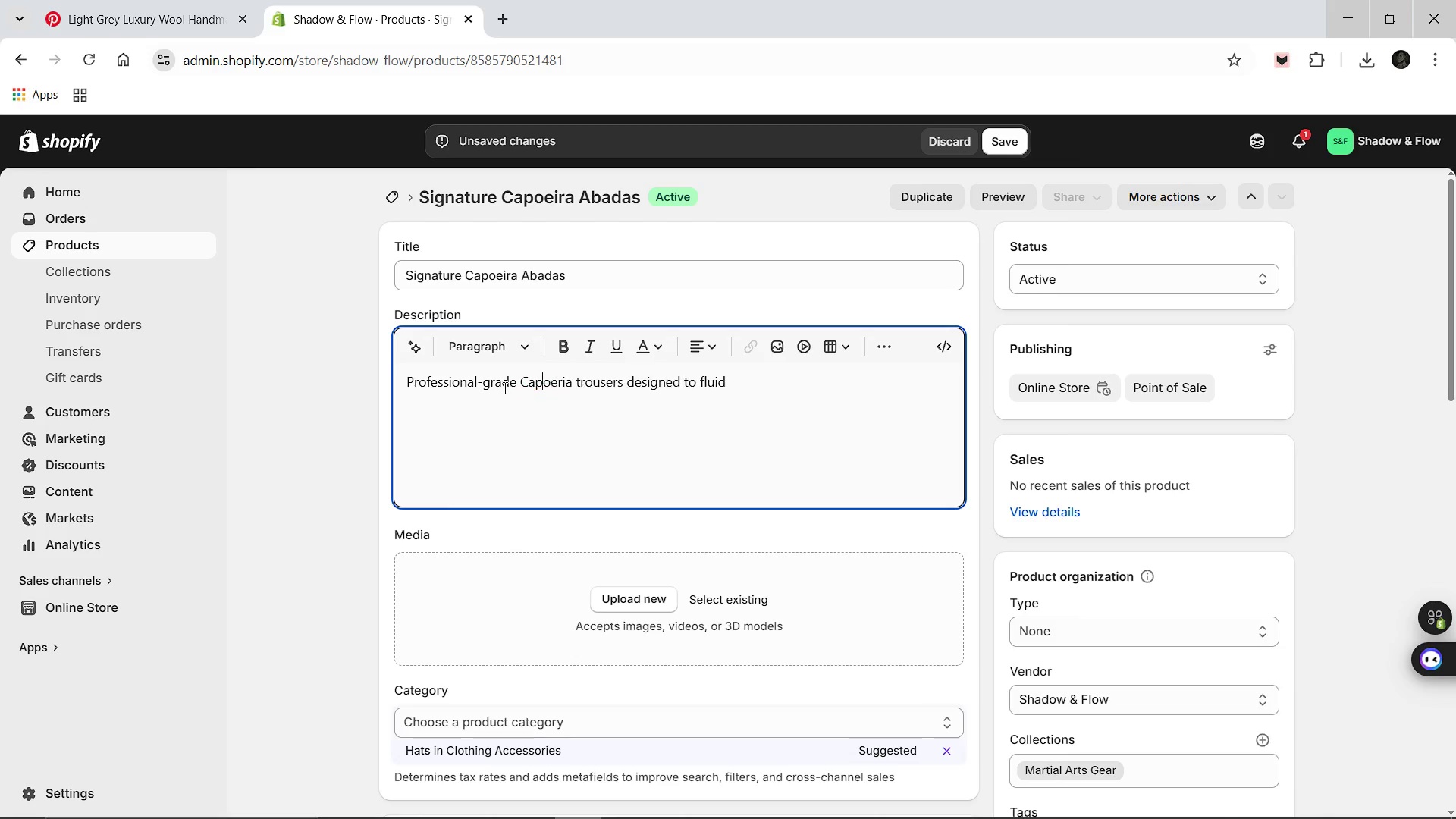 
key(P)
 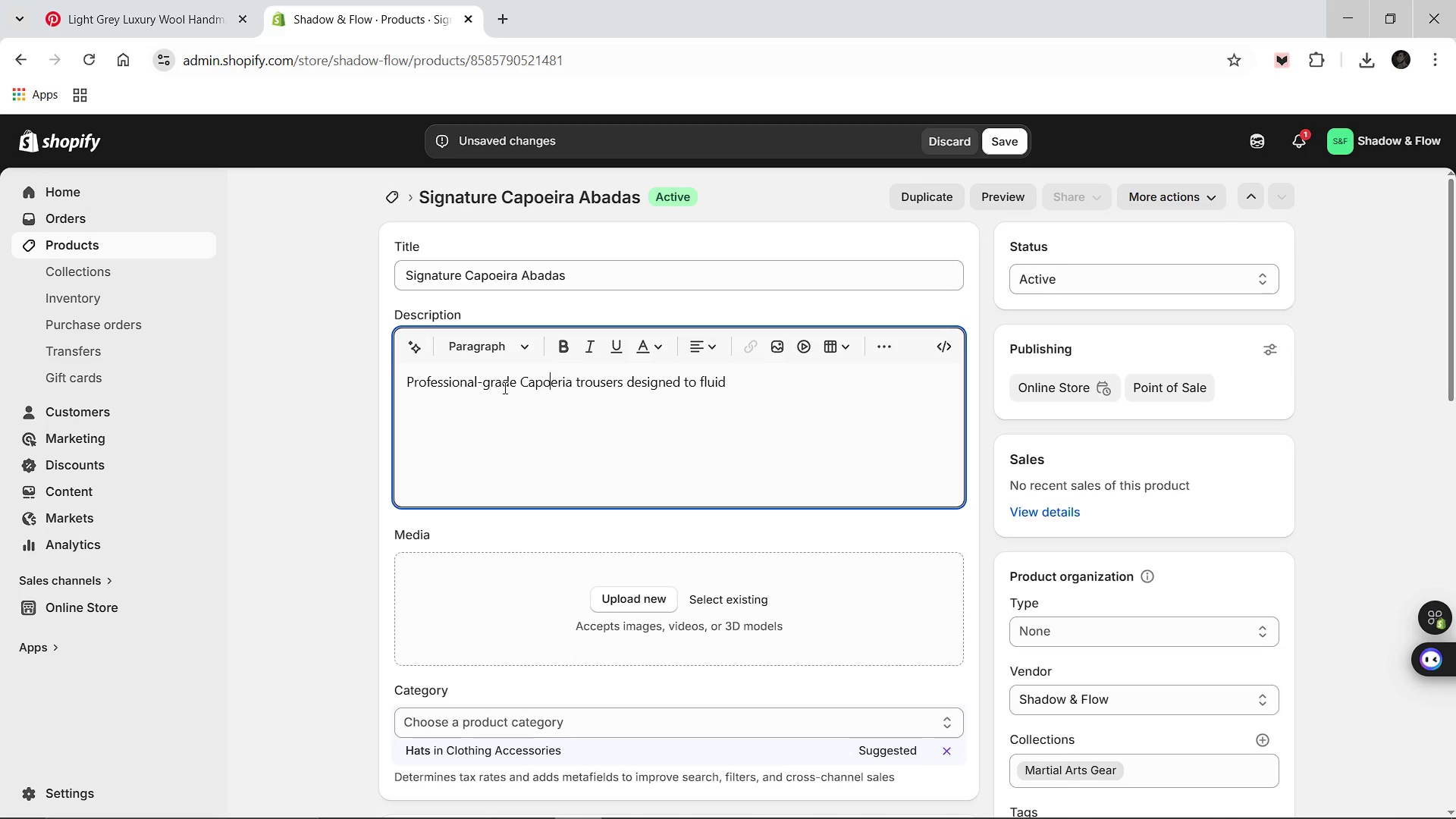 
hold_key(key=ArrowRight, duration=1.5)
 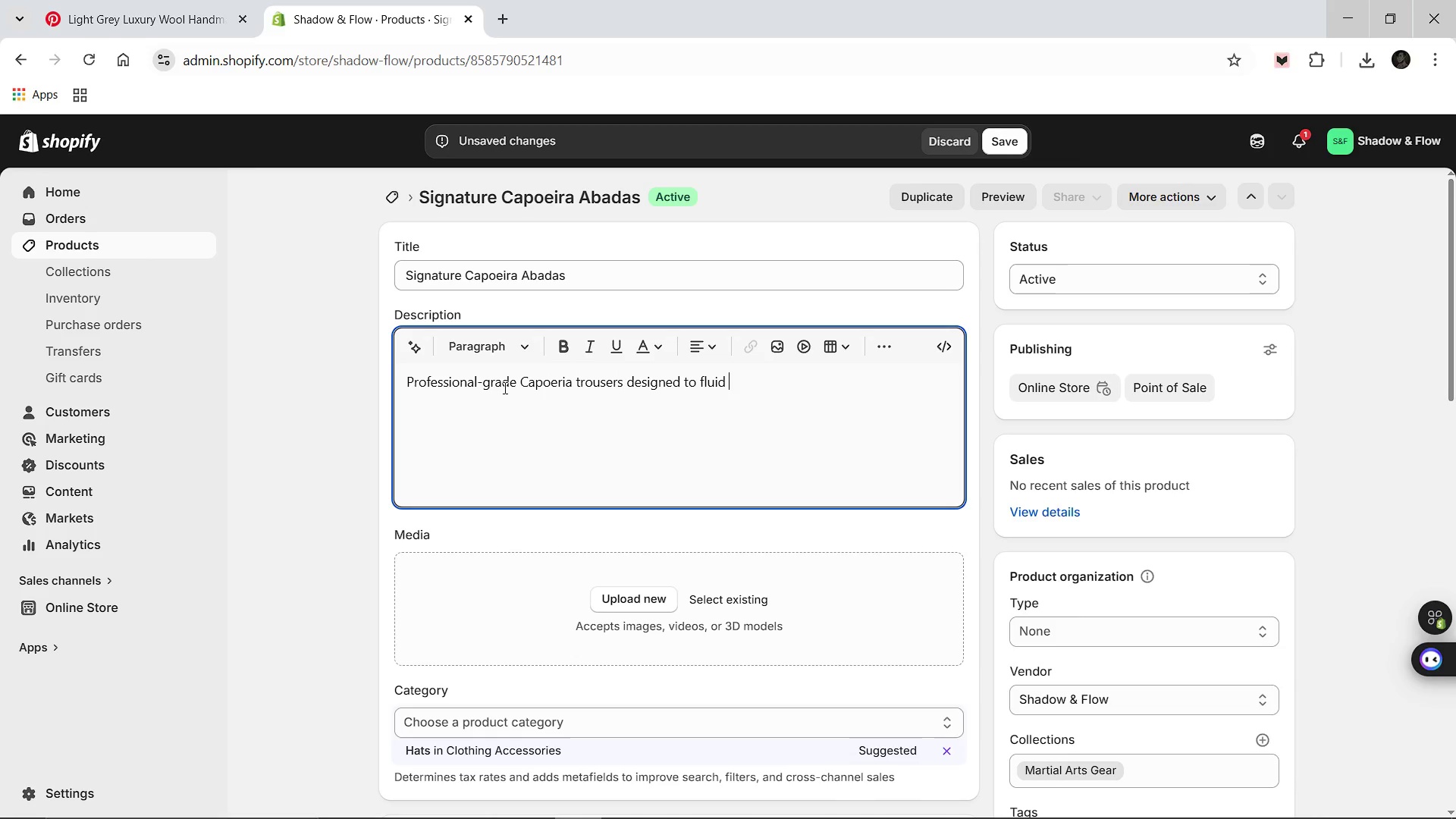 
key(ArrowRight)
 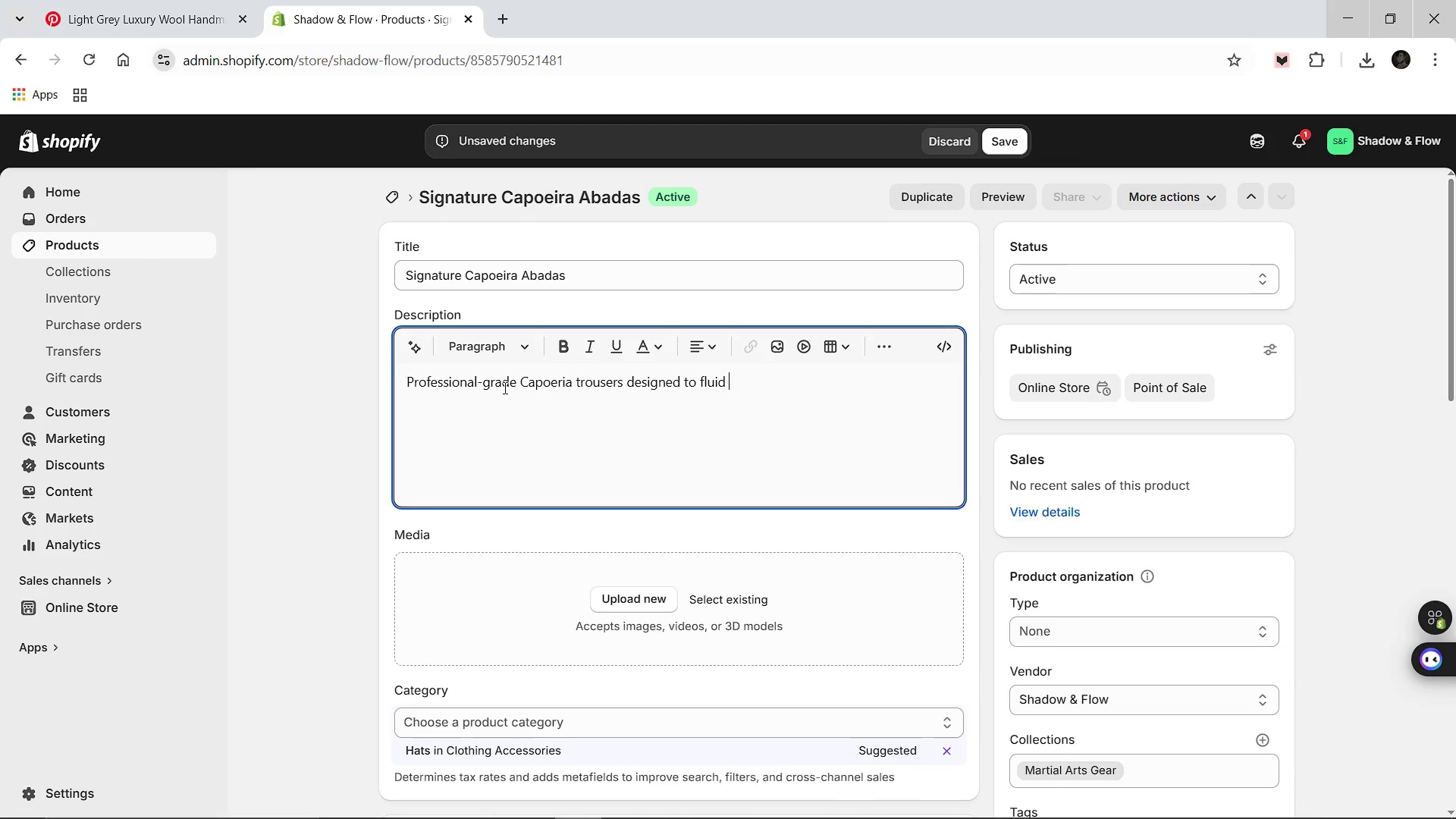 
key(ArrowRight)
 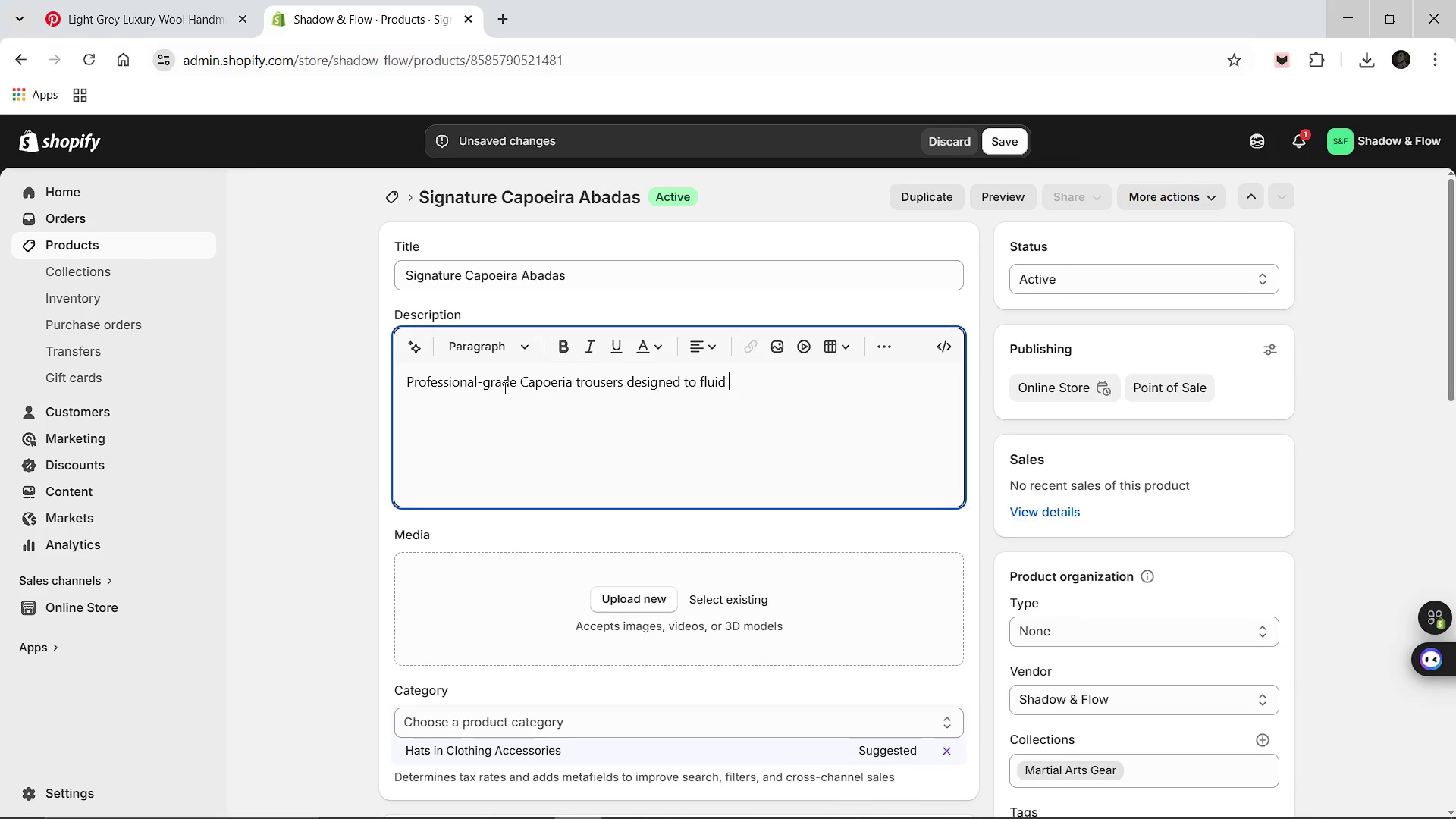 
key(ArrowRight)
 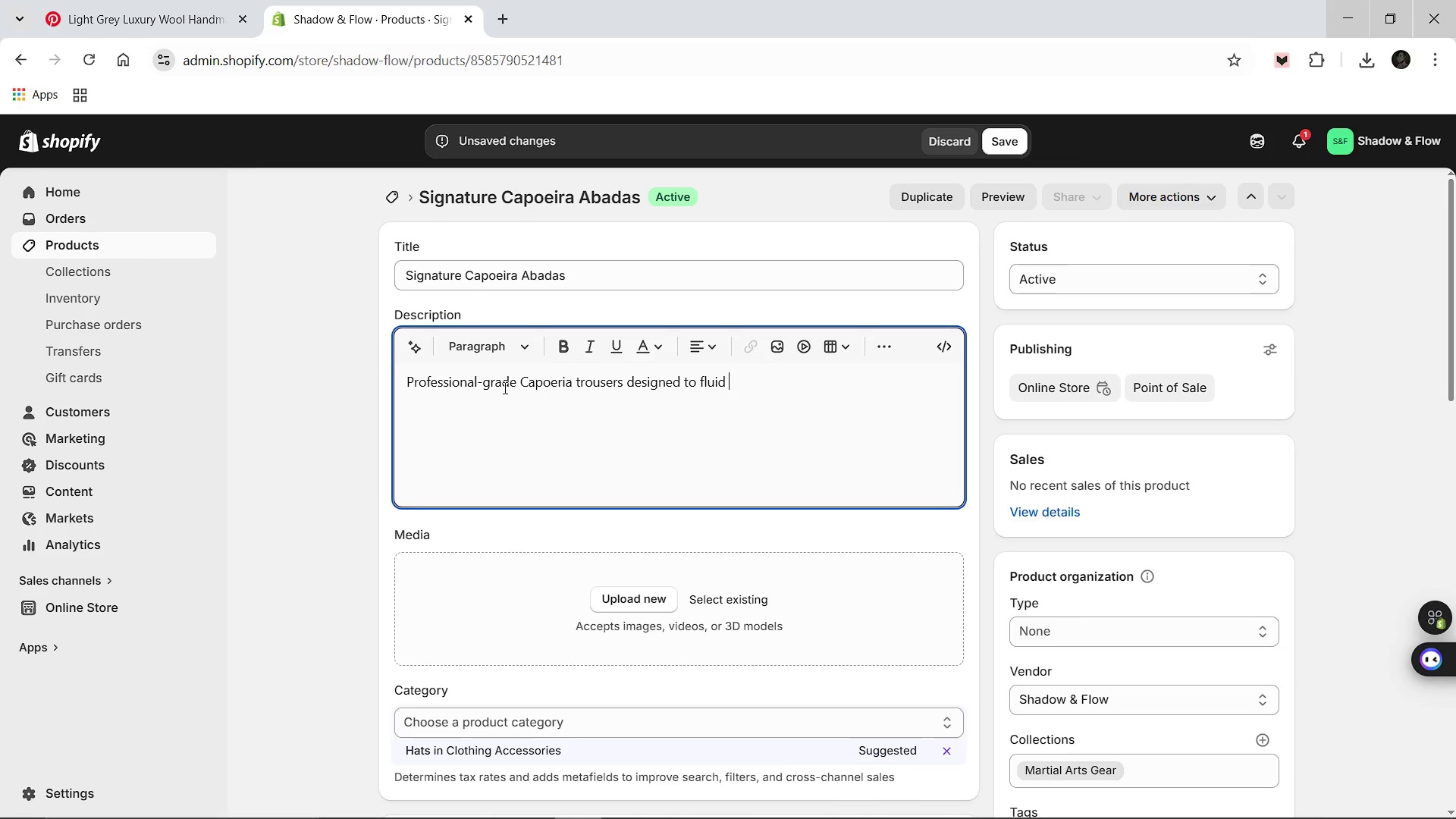 
key(ArrowRight)
 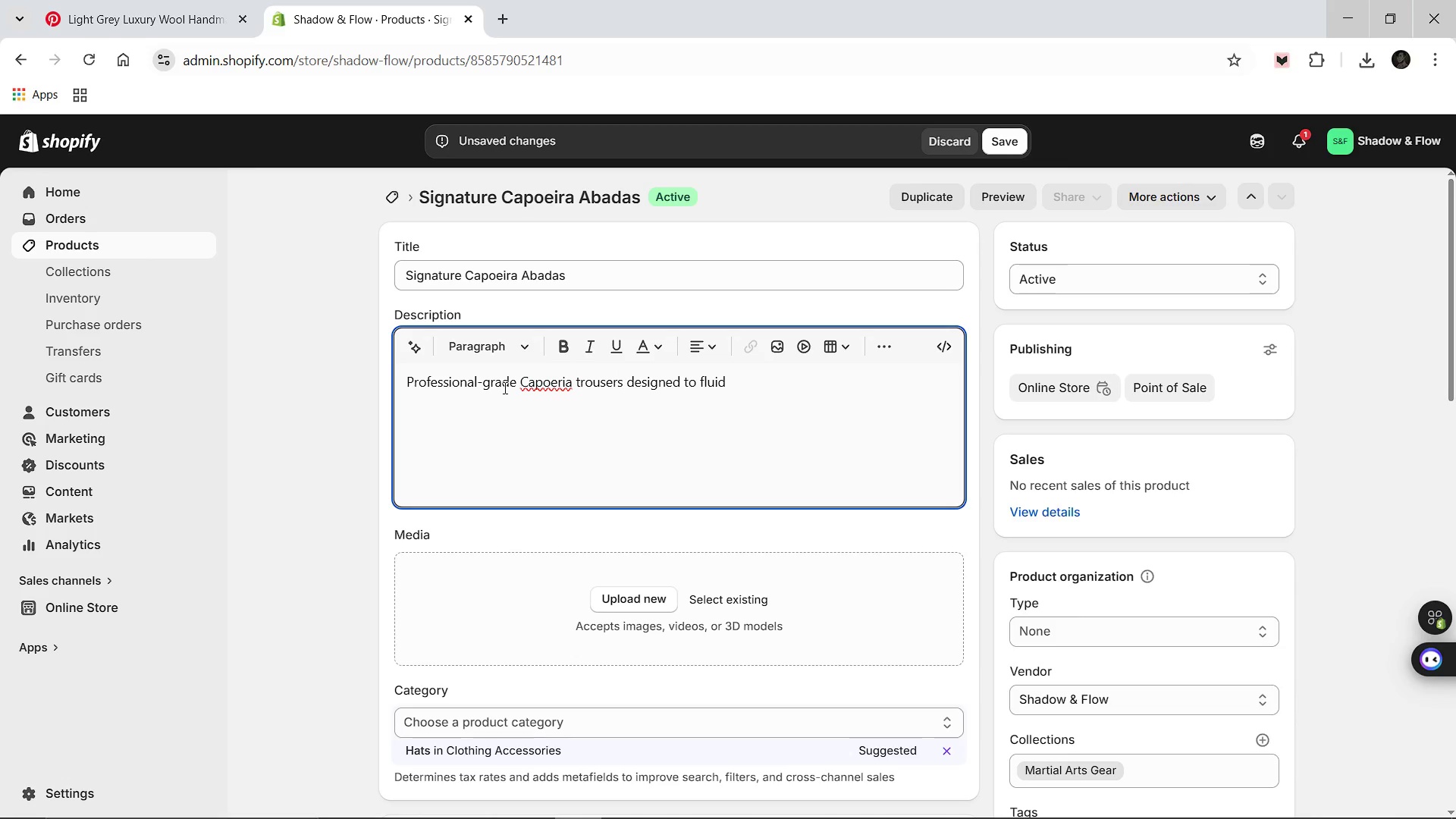 
type(movement. Featuring reinforced stiching and a traditional cut for flexibility during high kicks and floorwork.)
 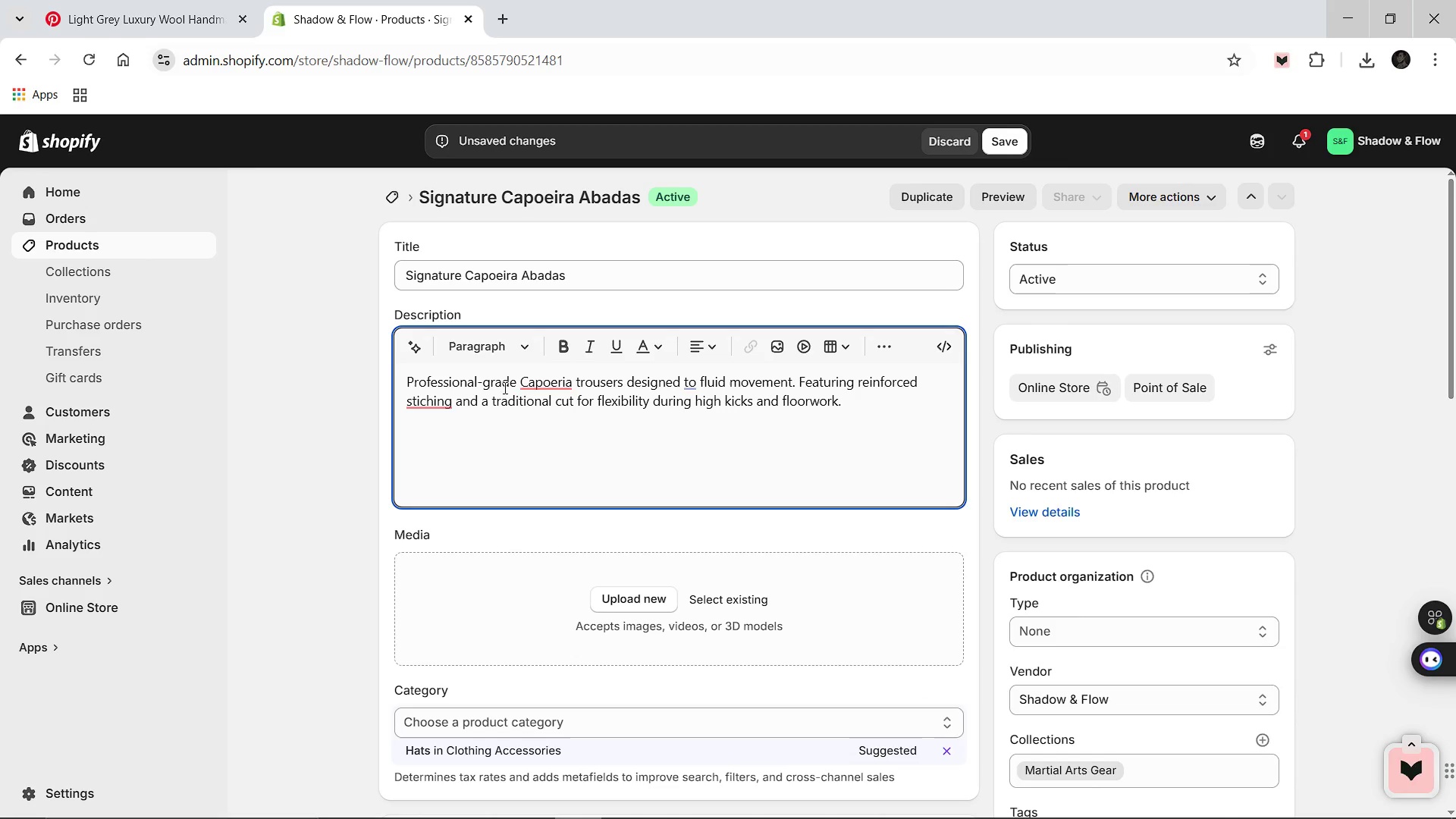 
left_click([339, 125])
 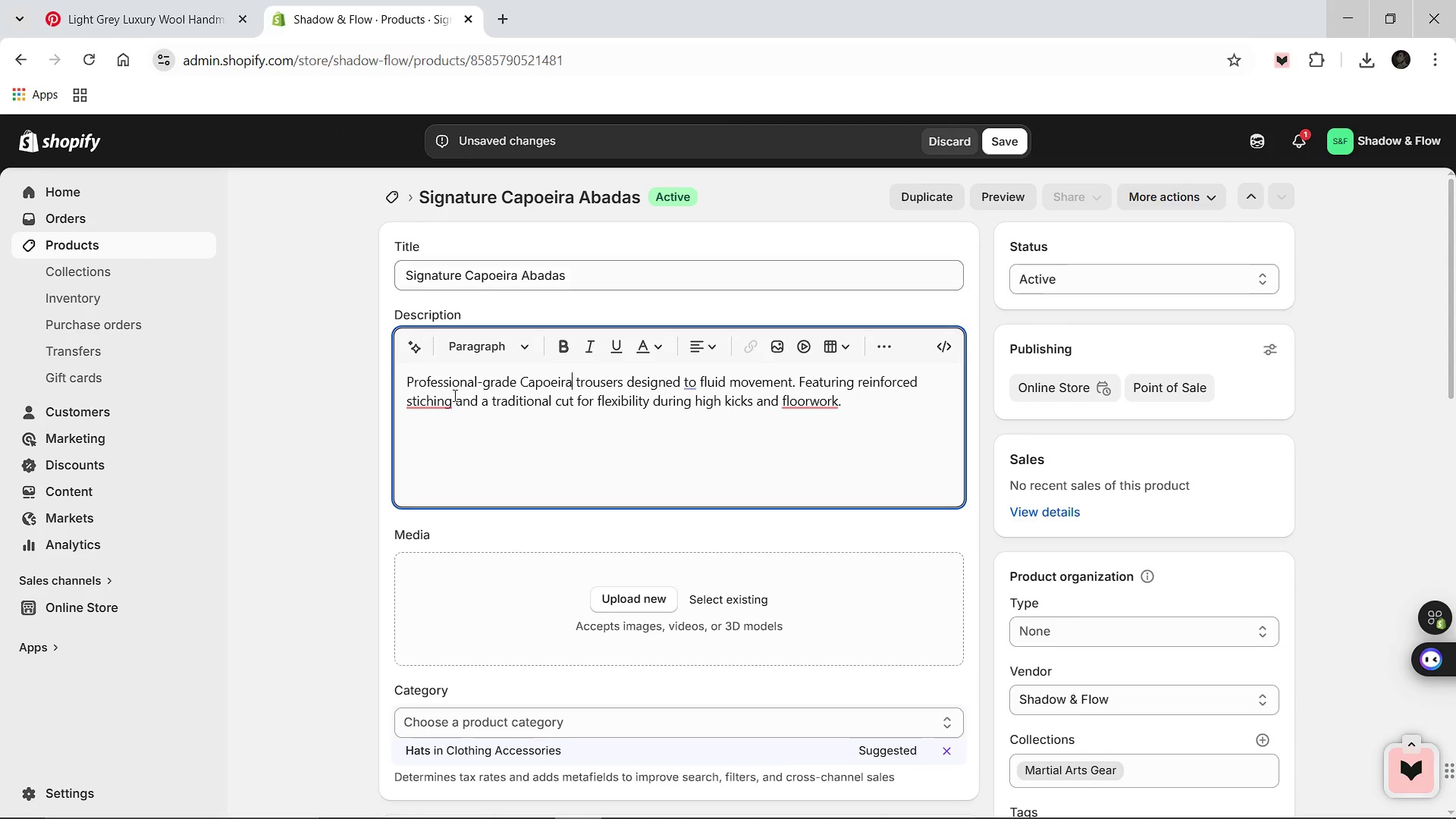 
mouse_move([437, 385])
 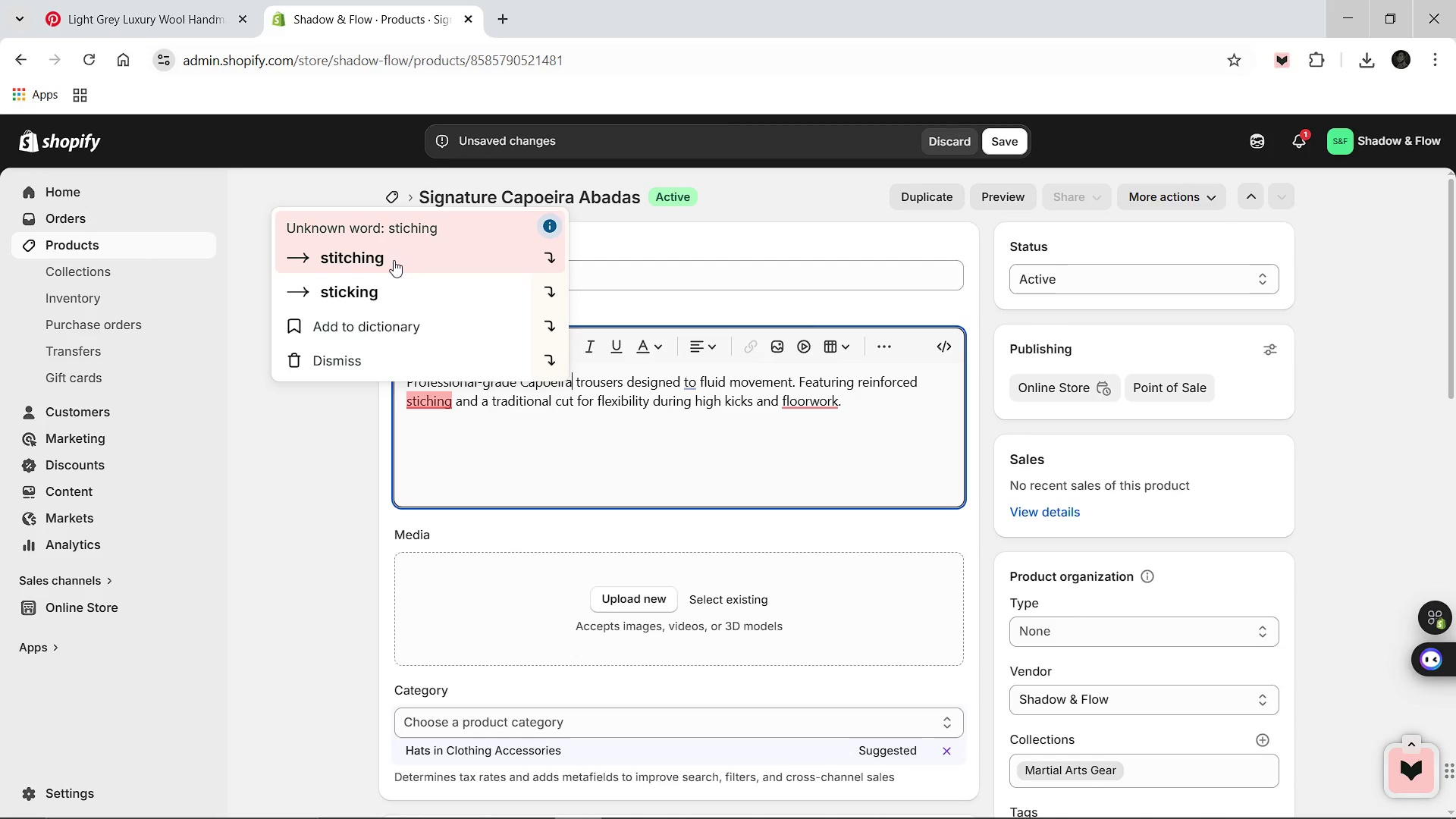 
left_click([394, 260])
 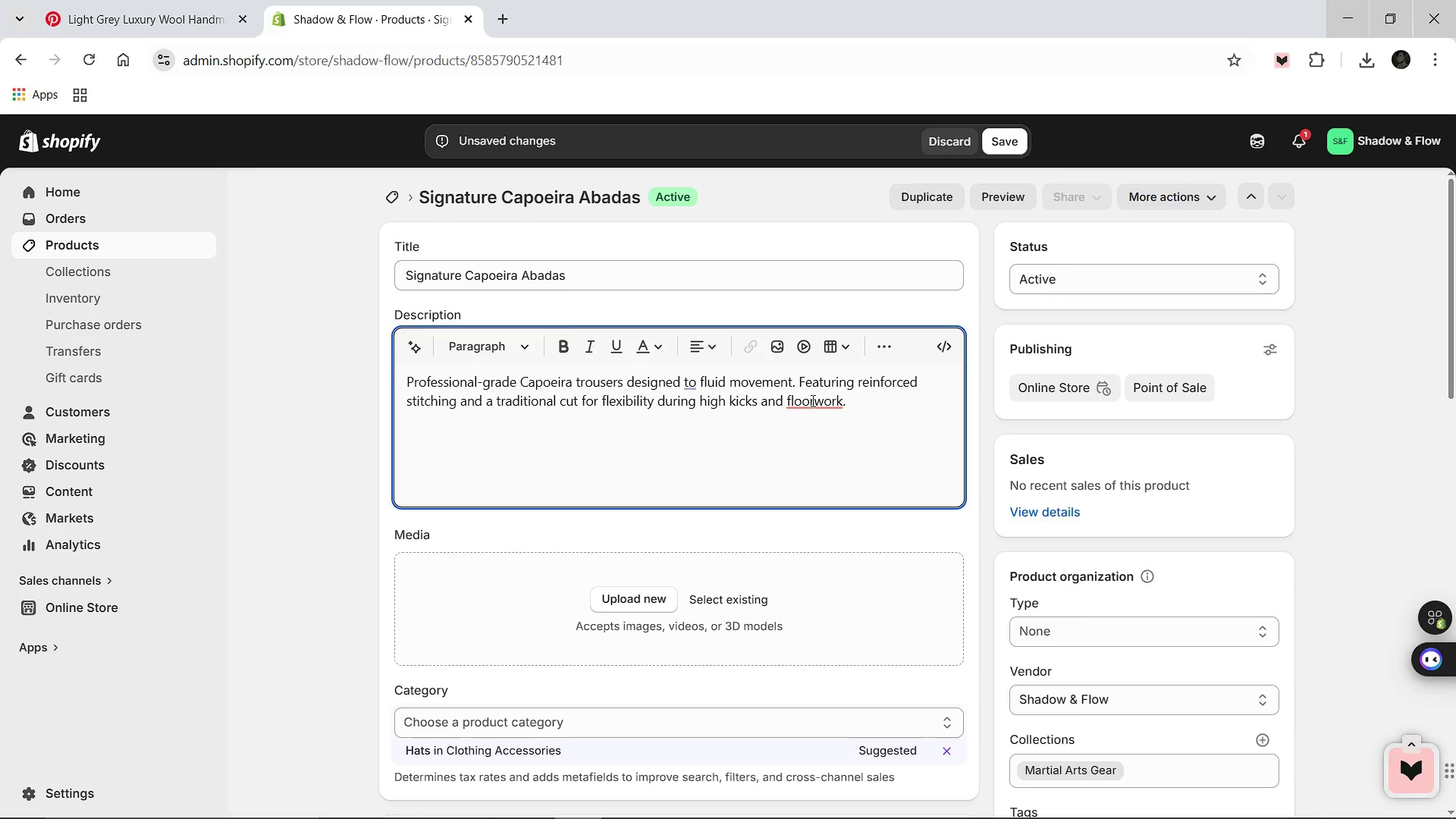 
wait(6.11)
 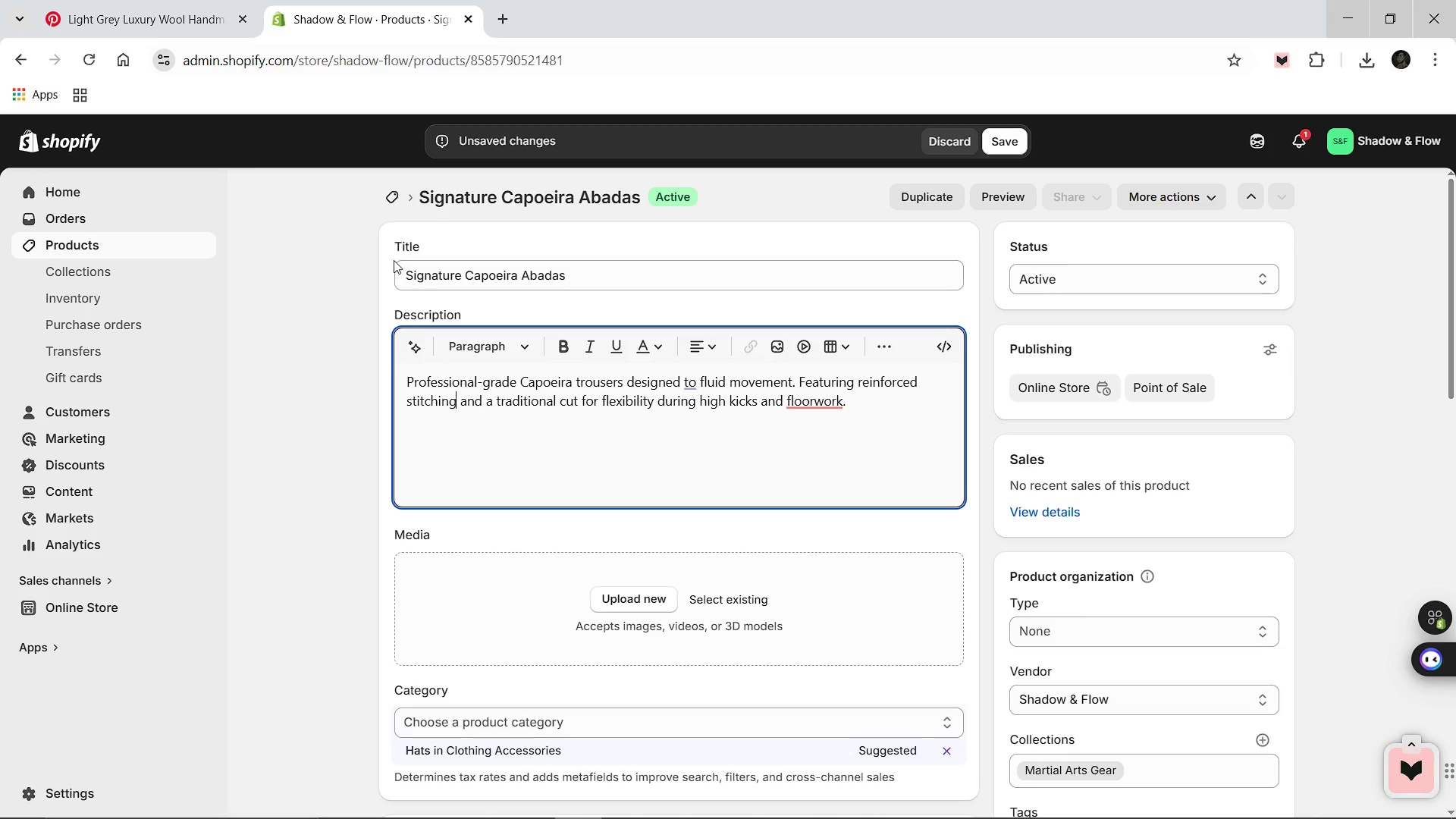 
left_click([447, 290])
 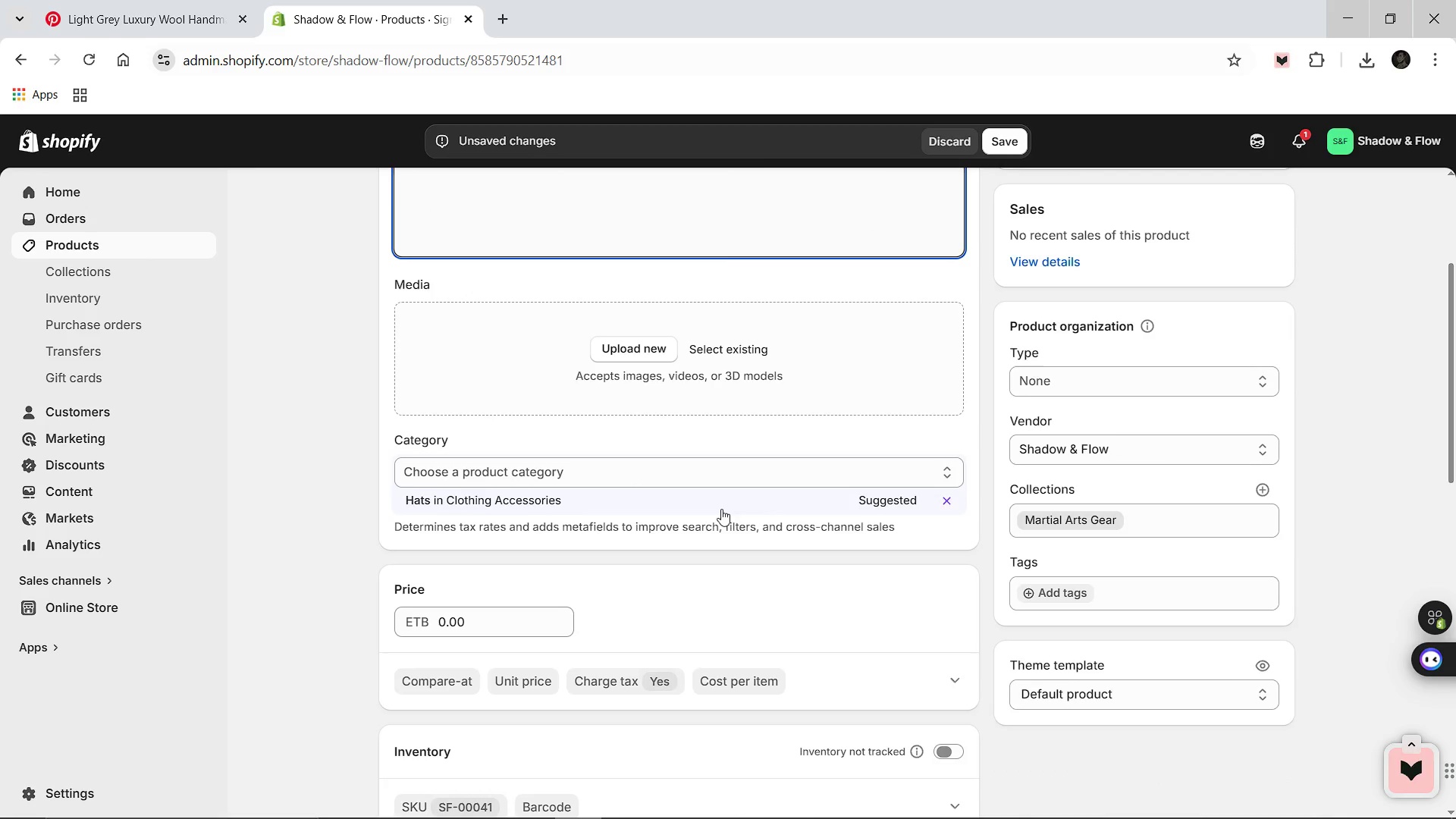 
wait(5.74)
 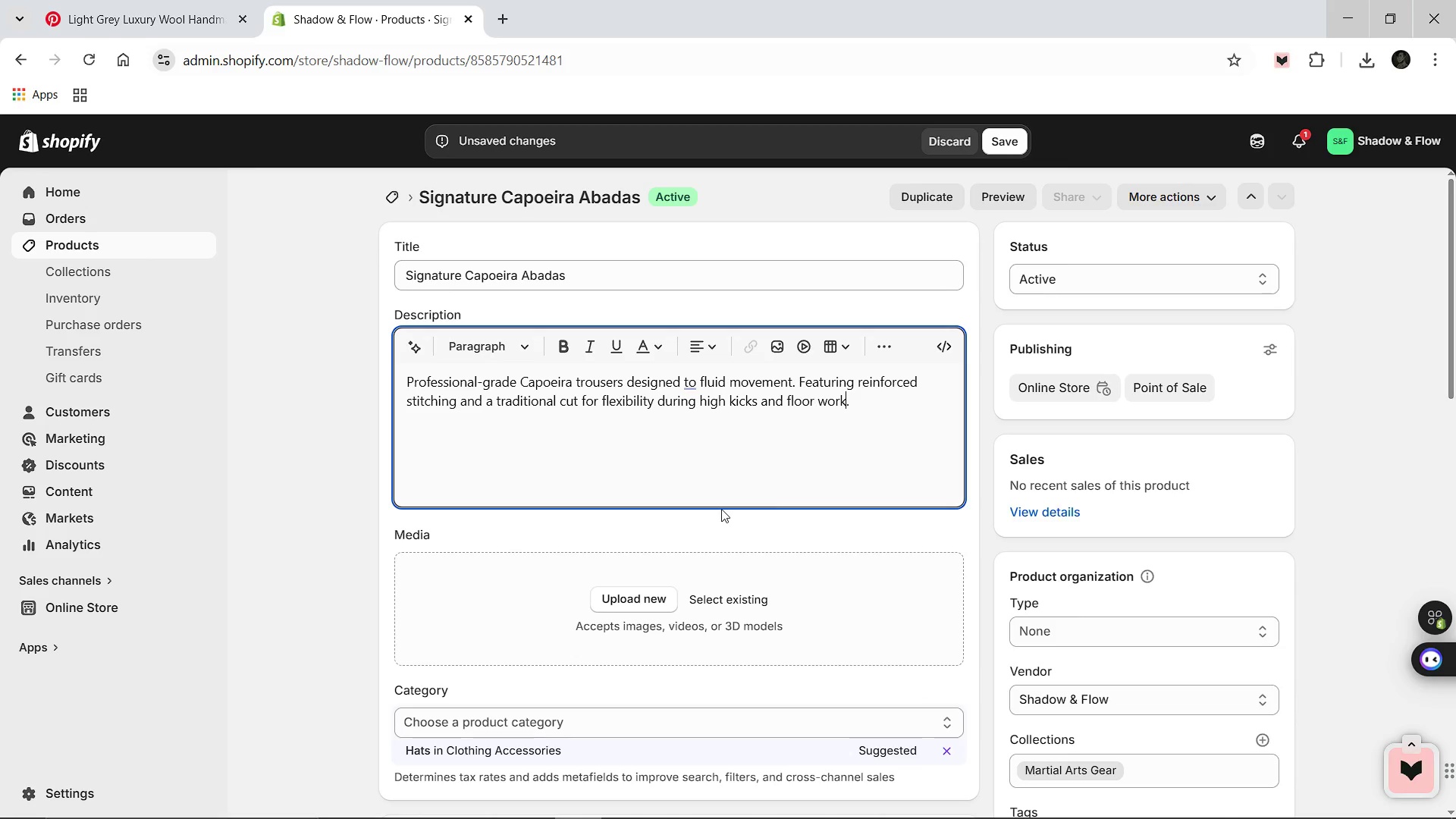 
left_click([611, 476])
 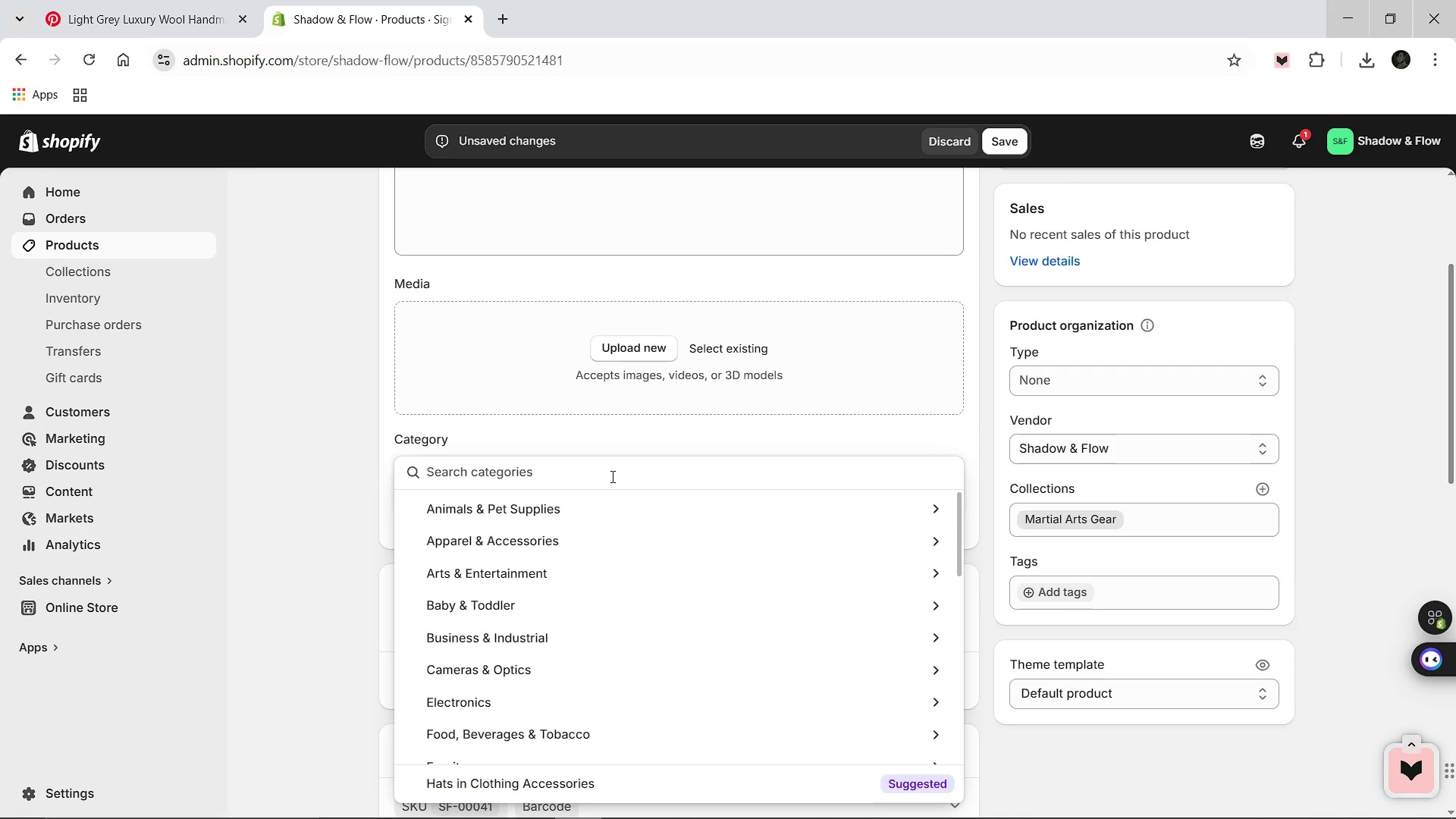 
type(martial art)
 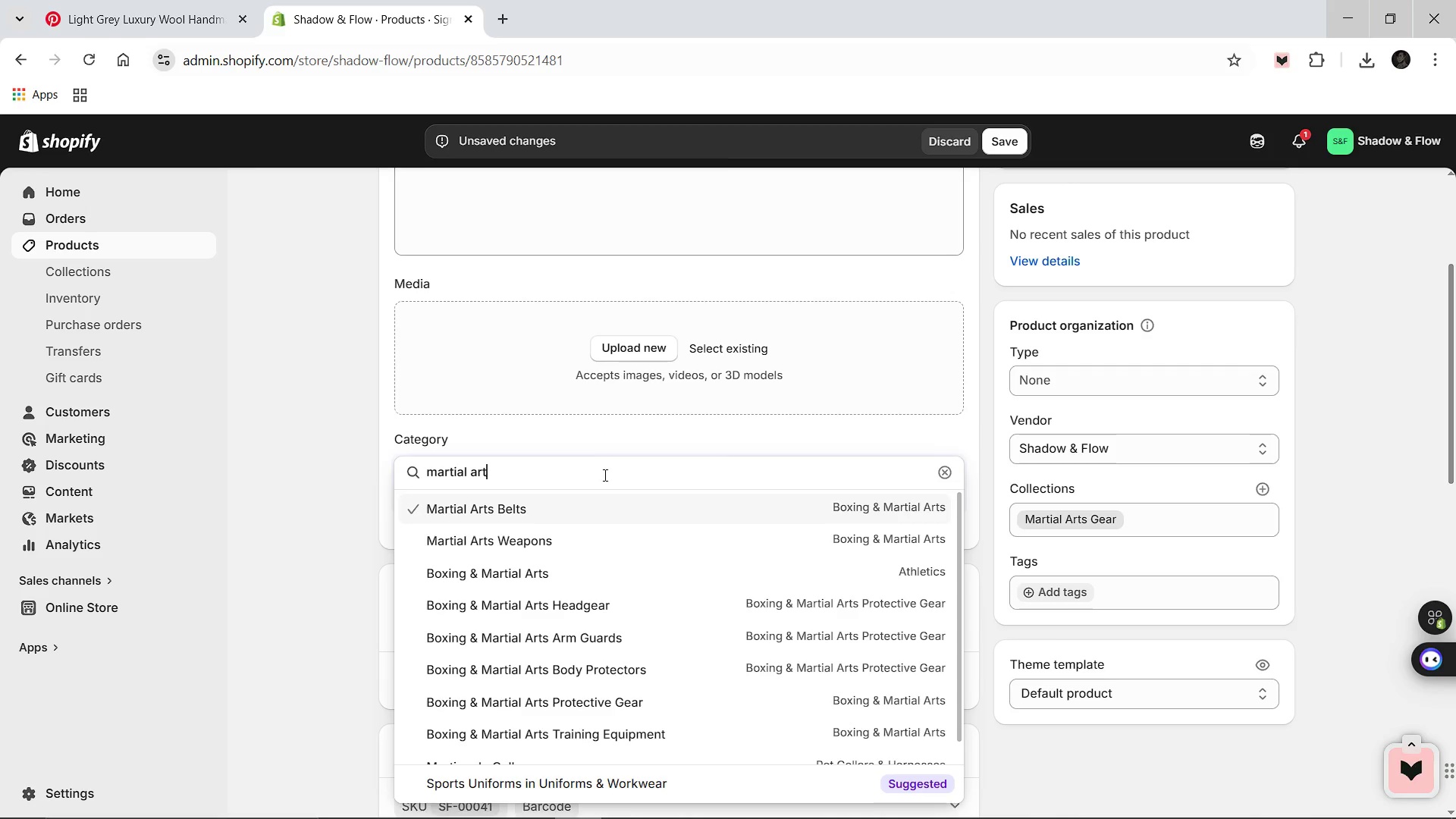 
wait(6.89)
 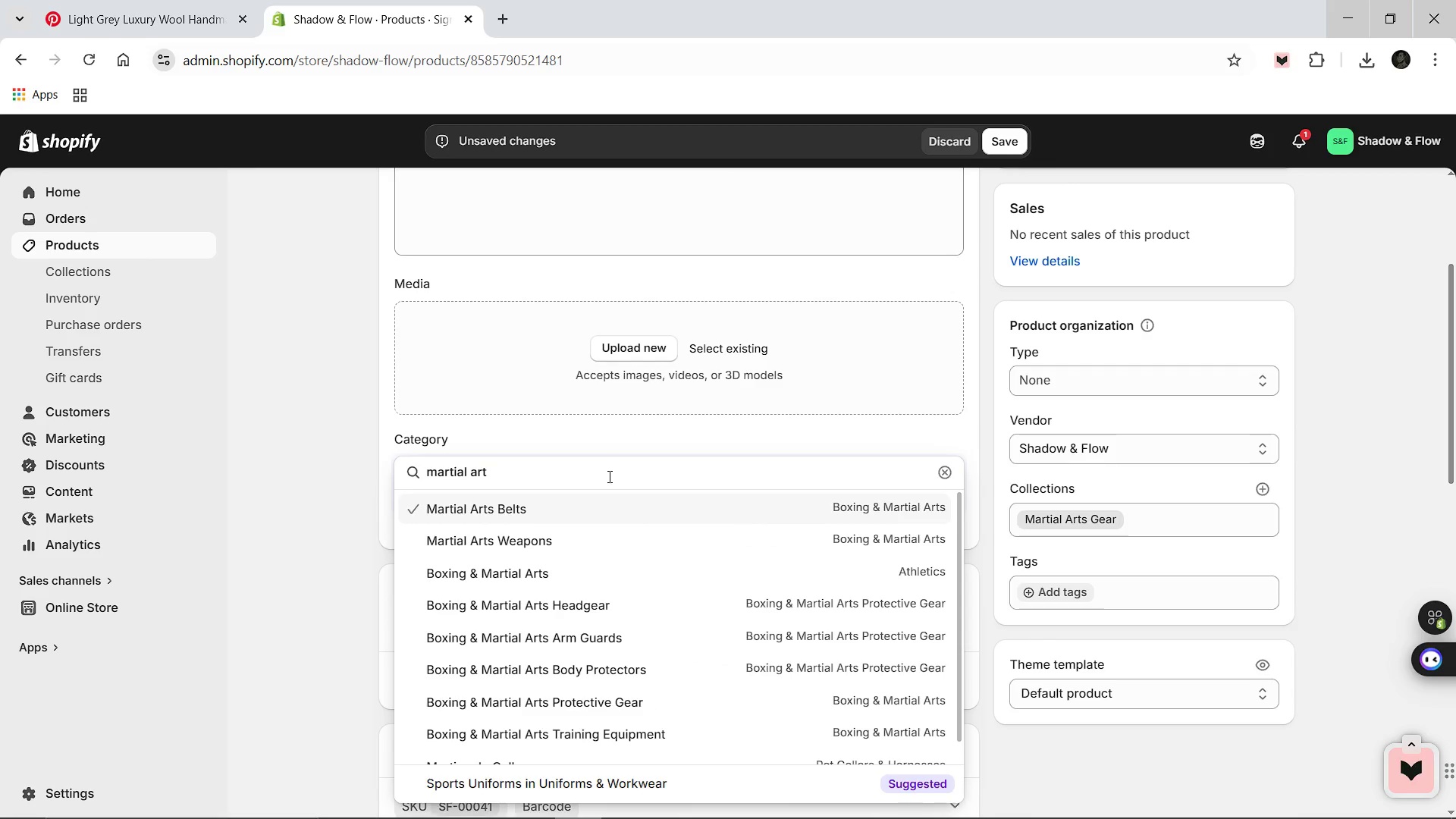 
type( gear)
 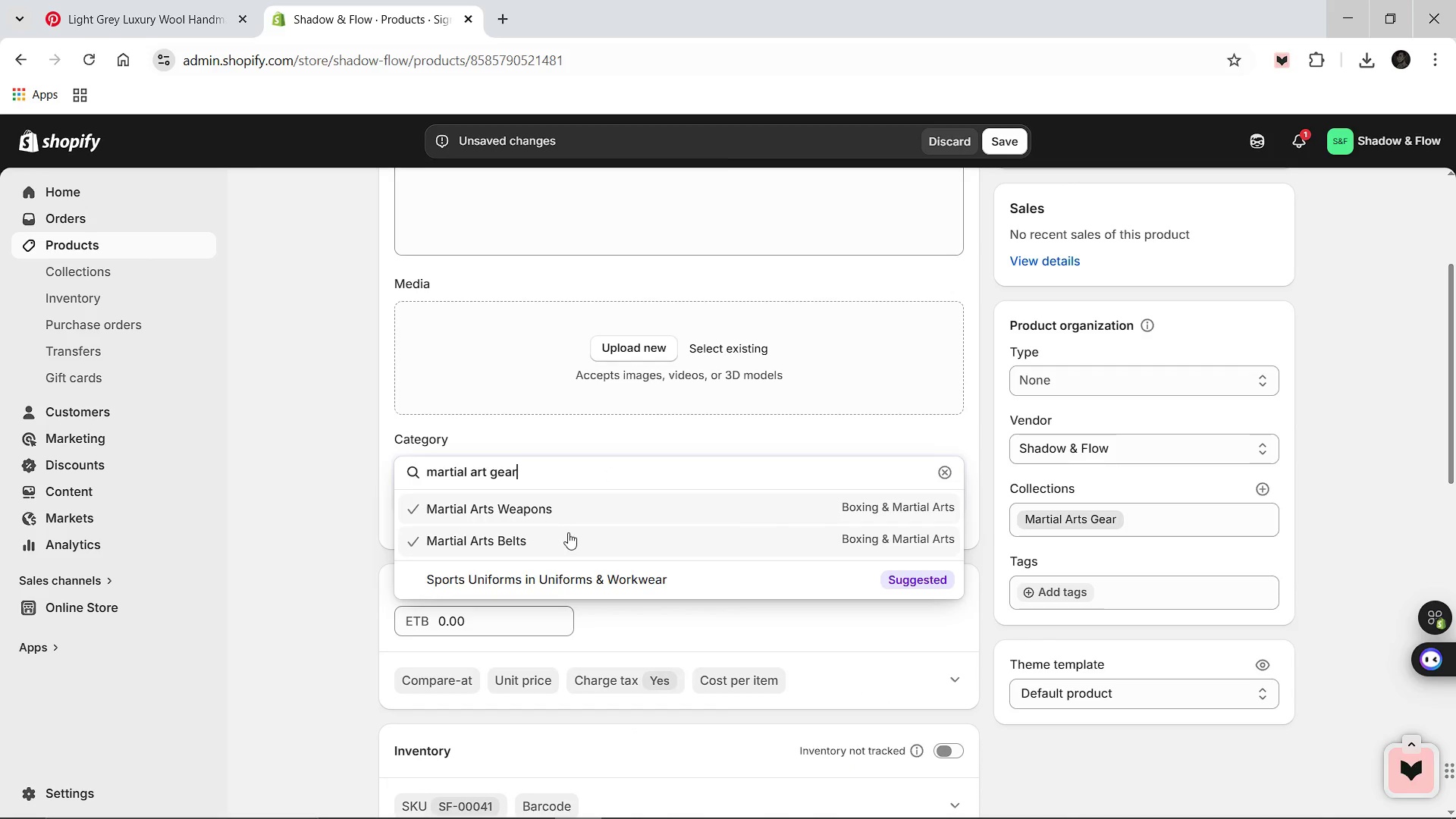 
wait(5.5)
 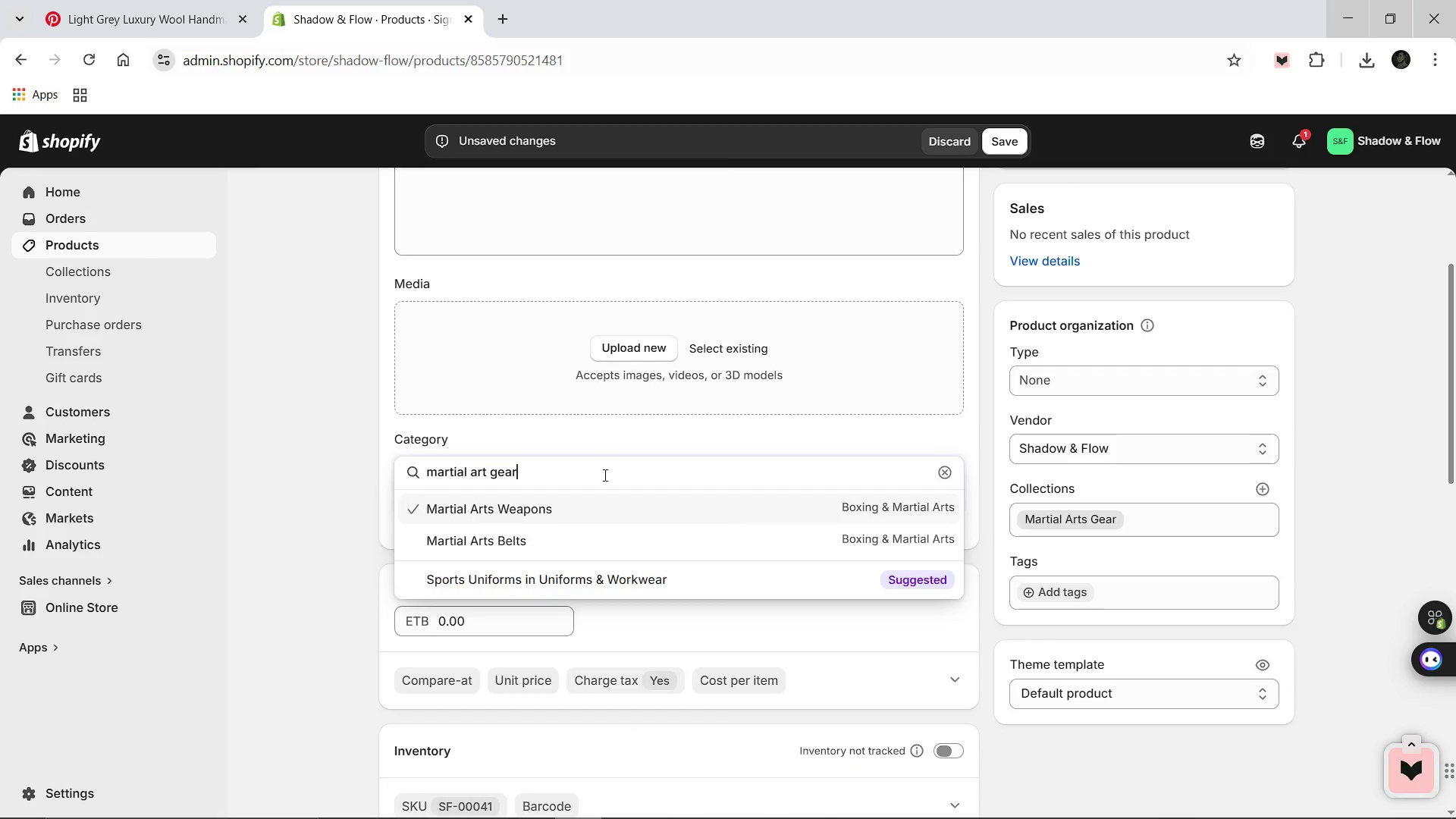 
left_click([568, 532])
 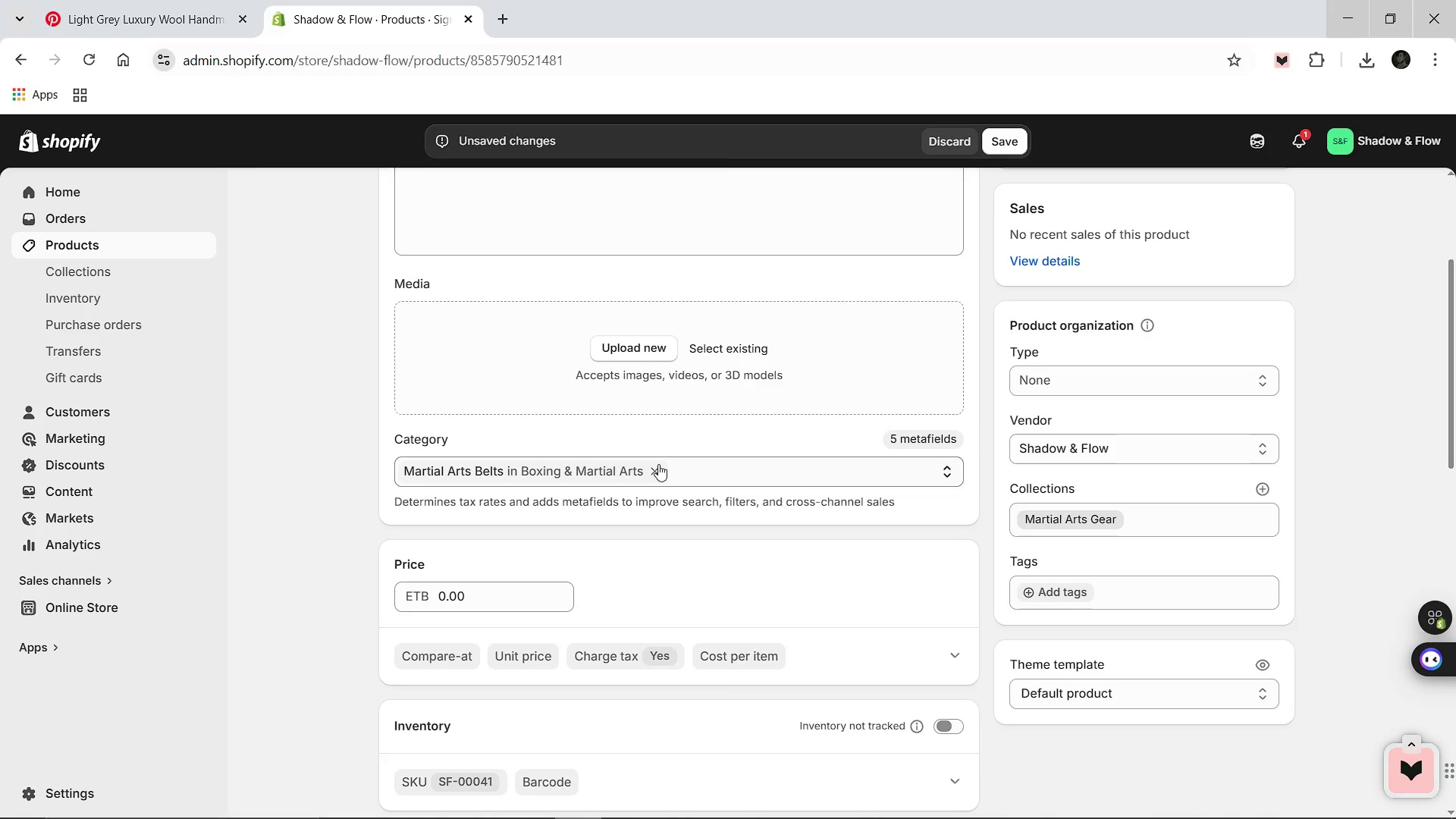 
left_click([659, 466])
 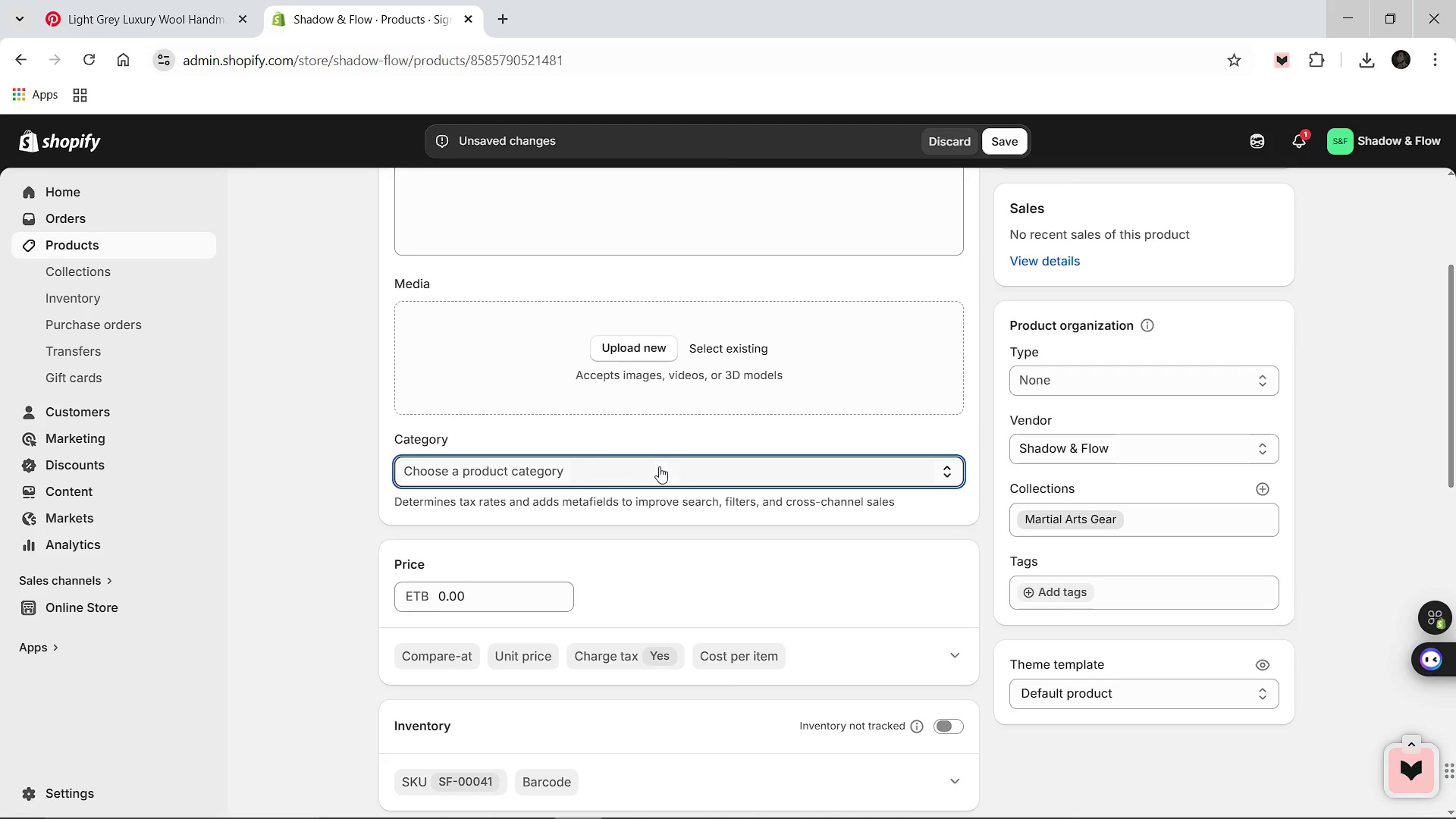 
key(Shift+M)
 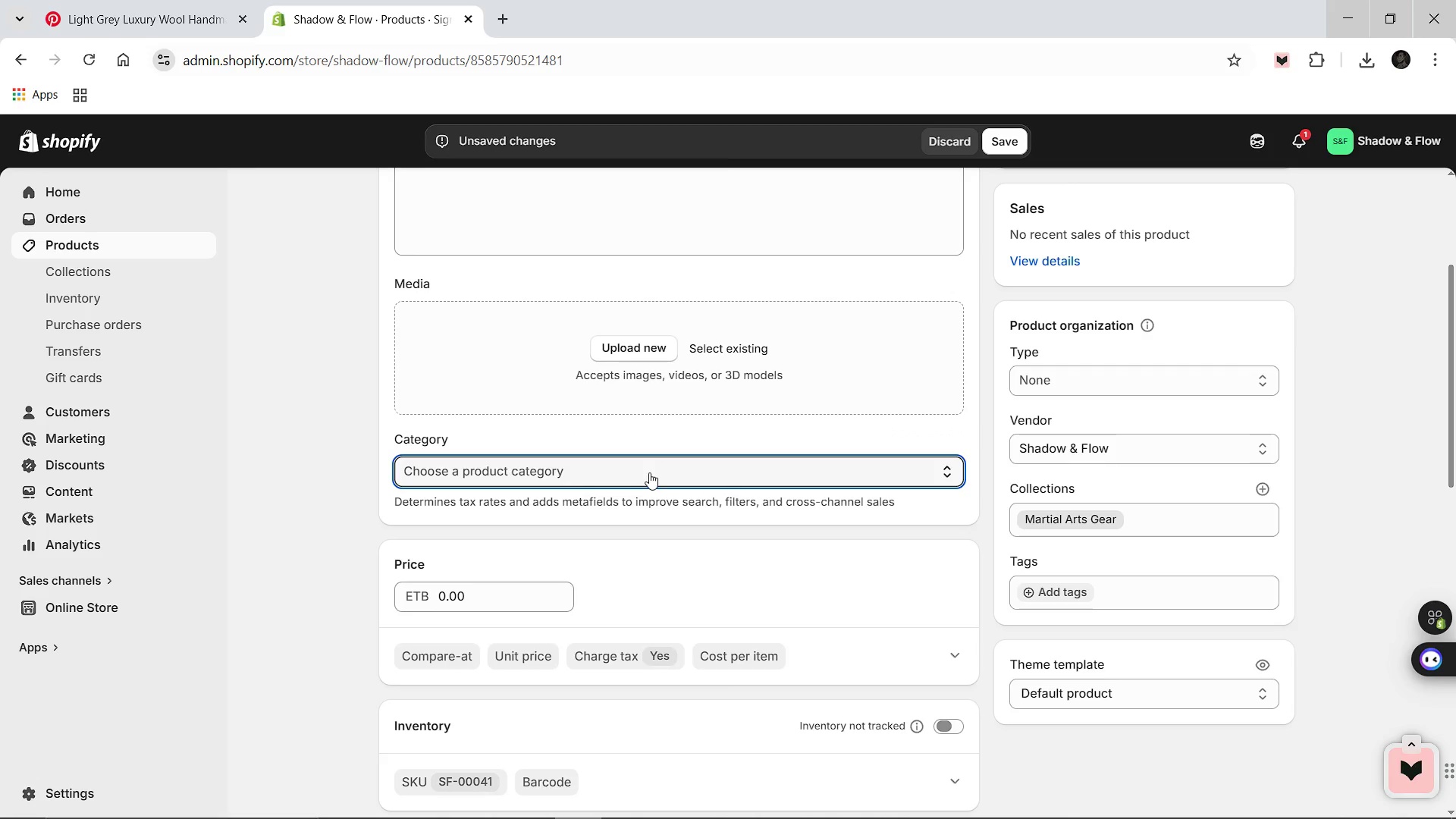 
left_click([642, 475])
 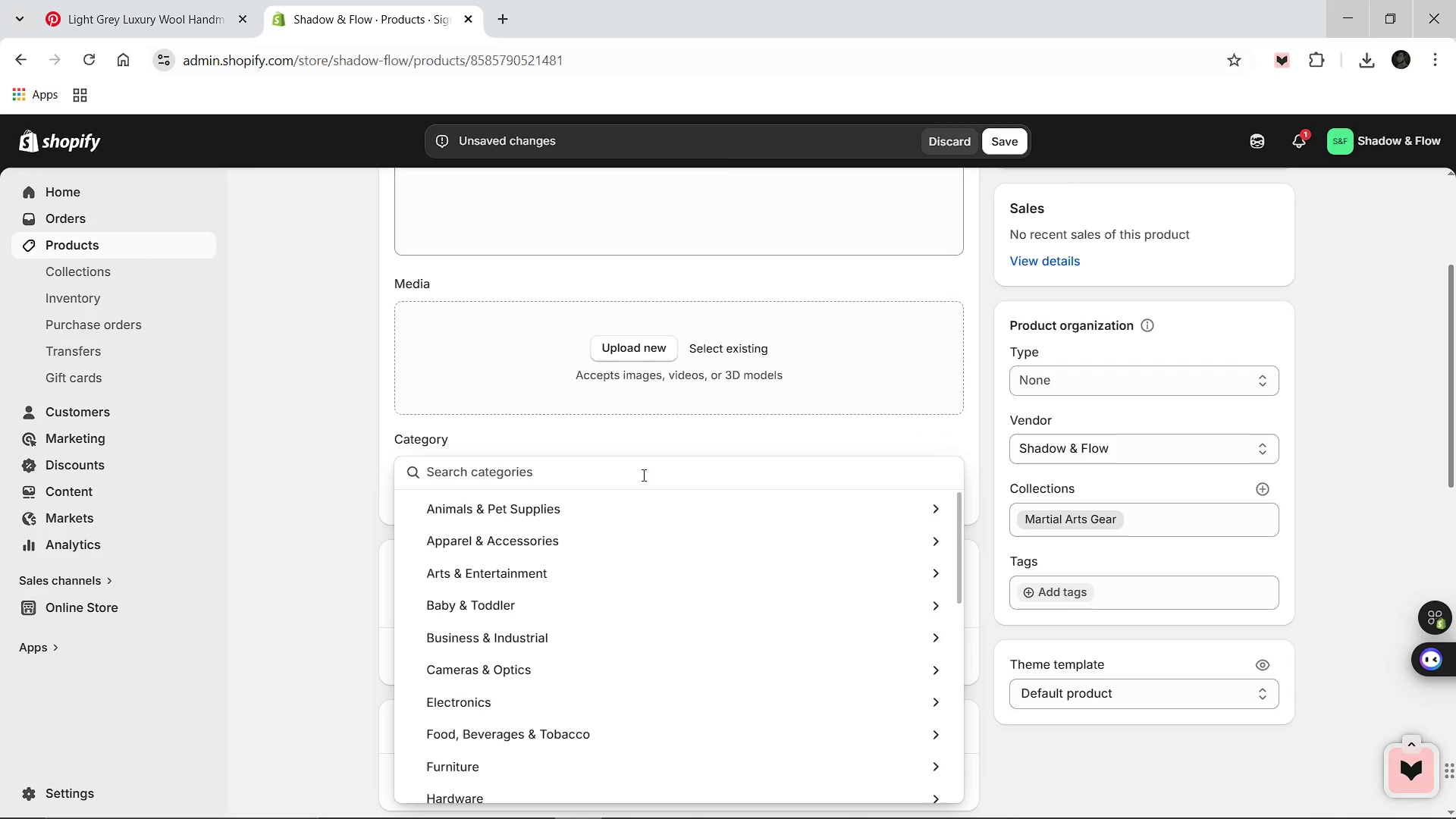 
hold_key(key=ShiftLeft, duration=0.41)
 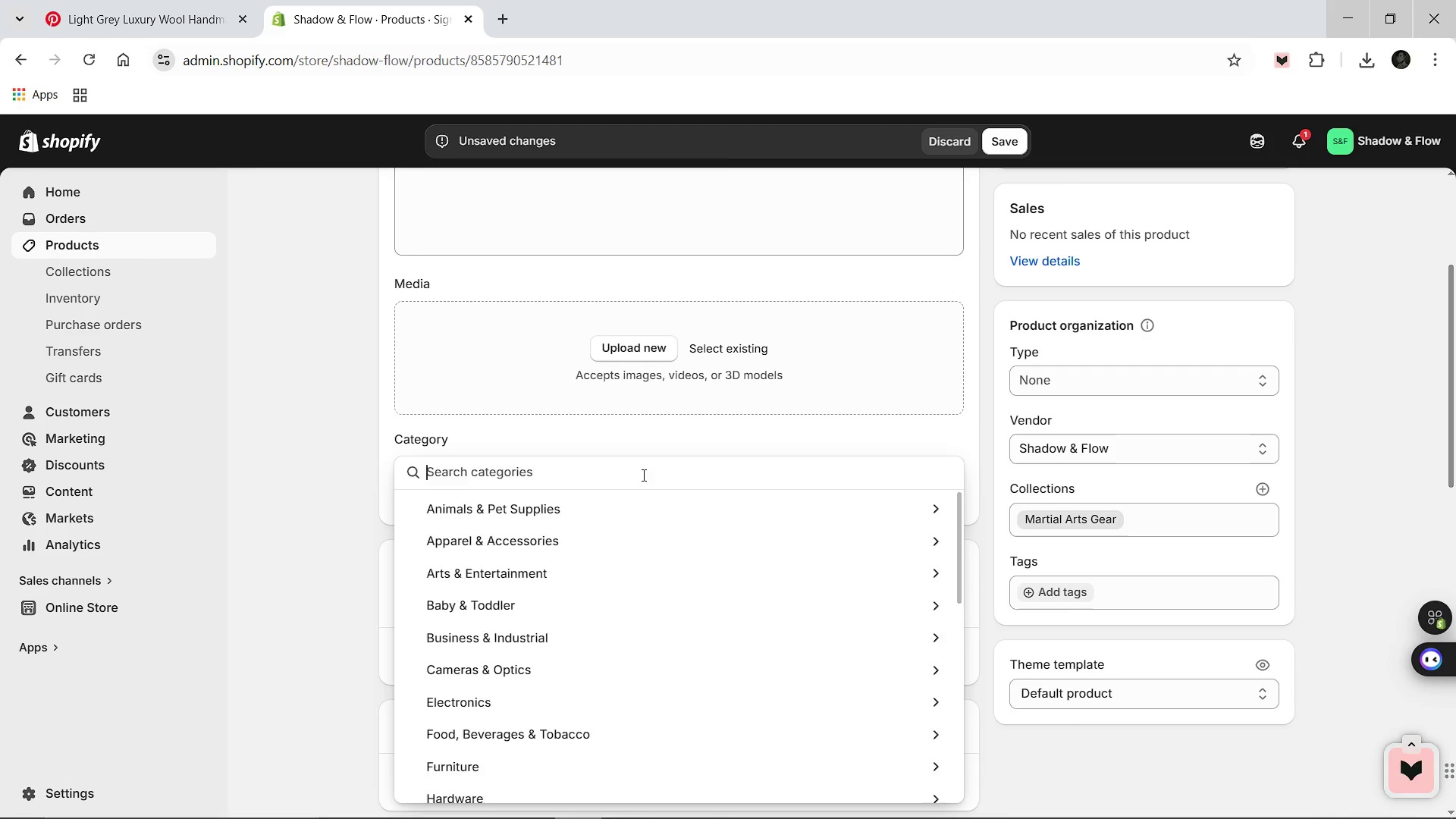 
type(MArtial art )
 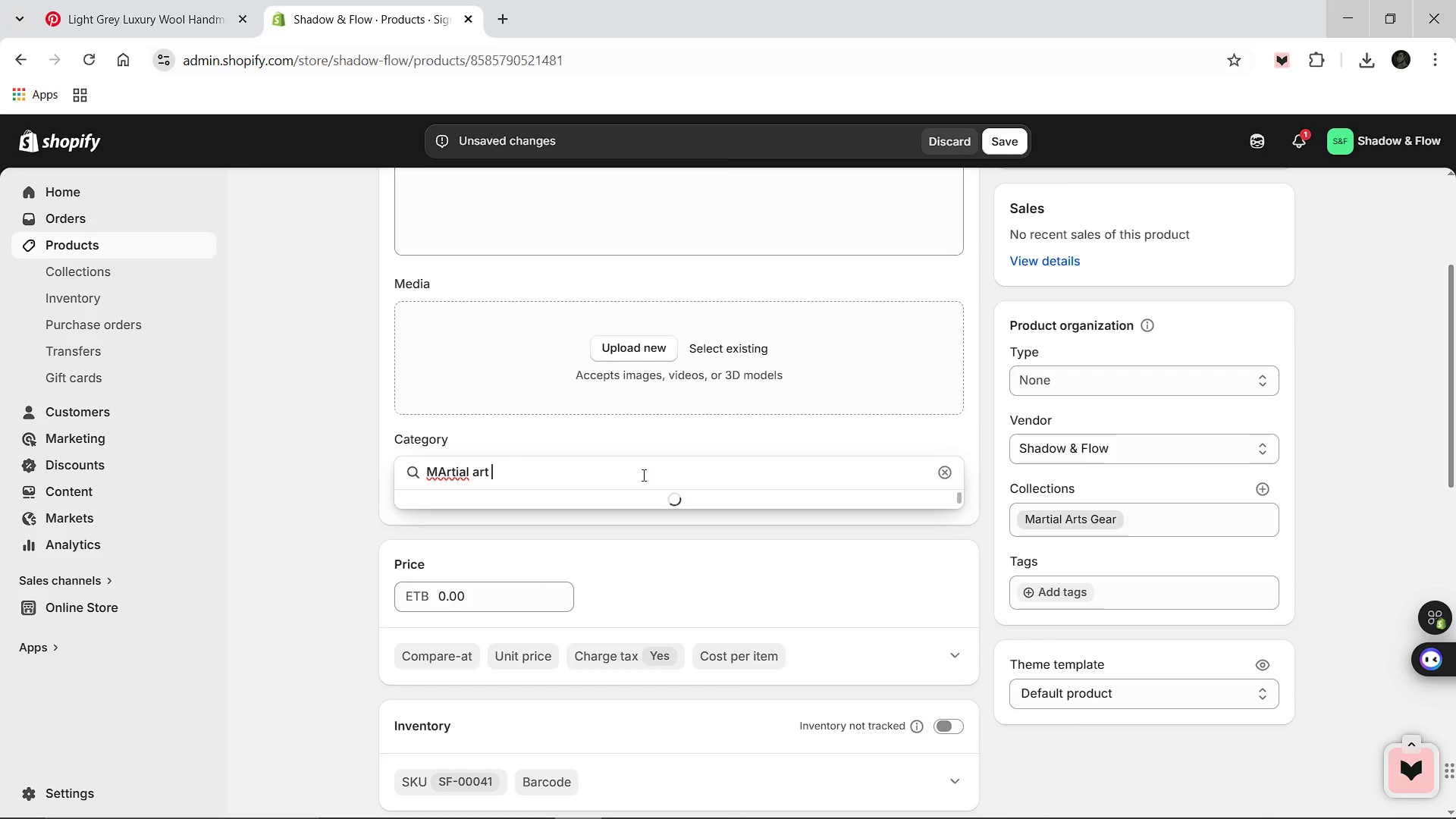 
hold_key(key=ArrowLeft, duration=0.69)
 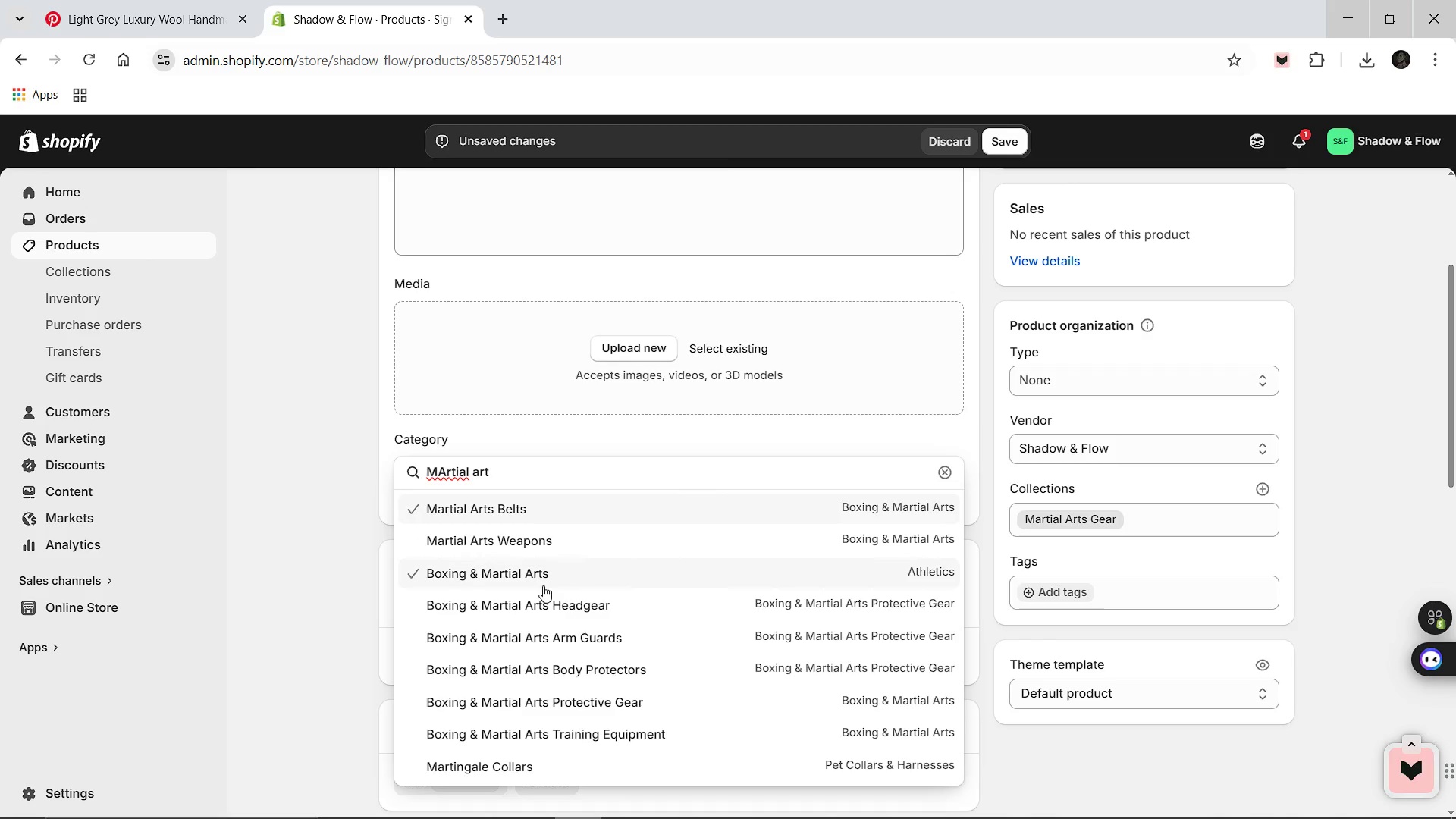 
wait(7.92)
 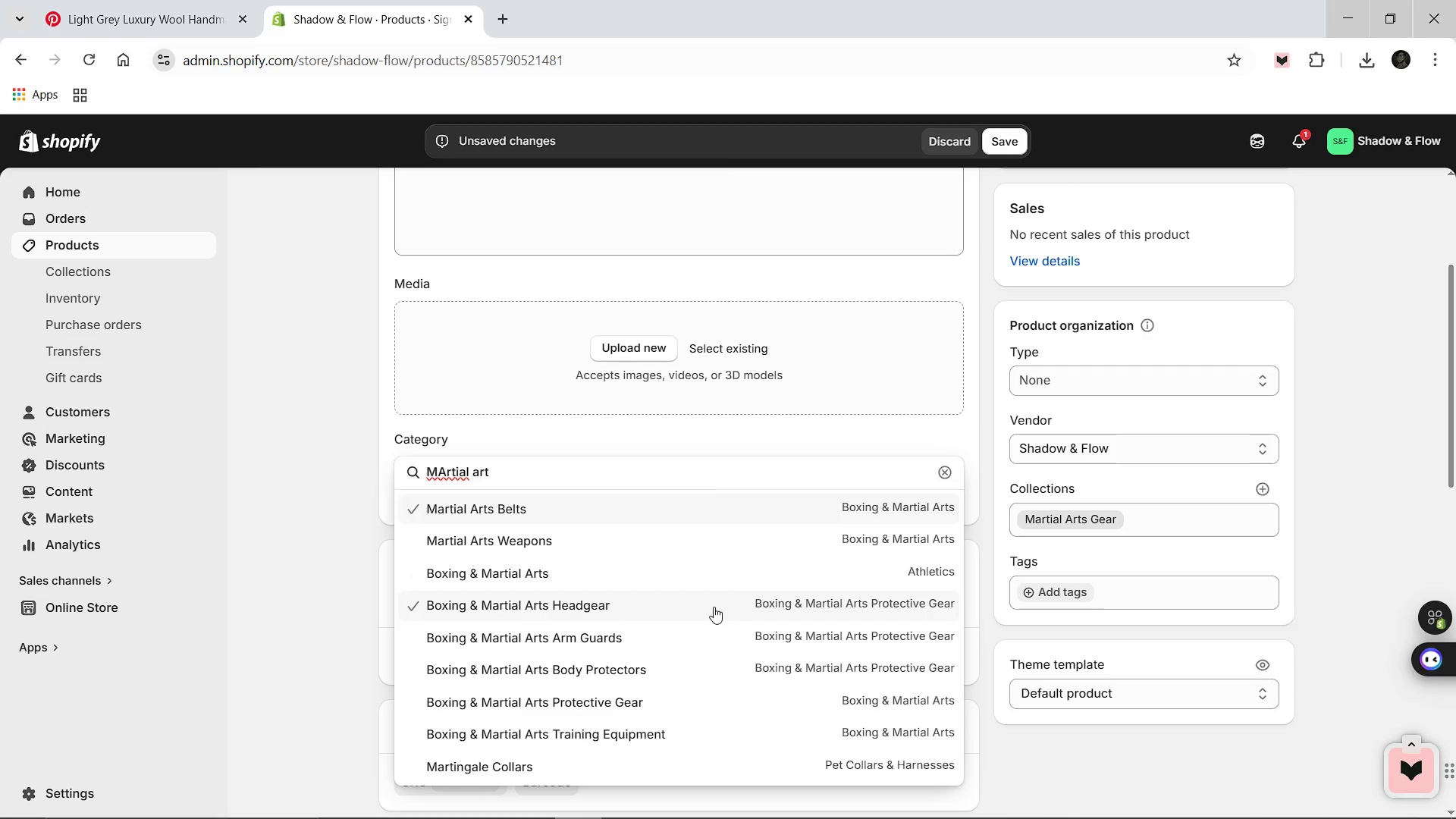 
left_click([543, 585])
 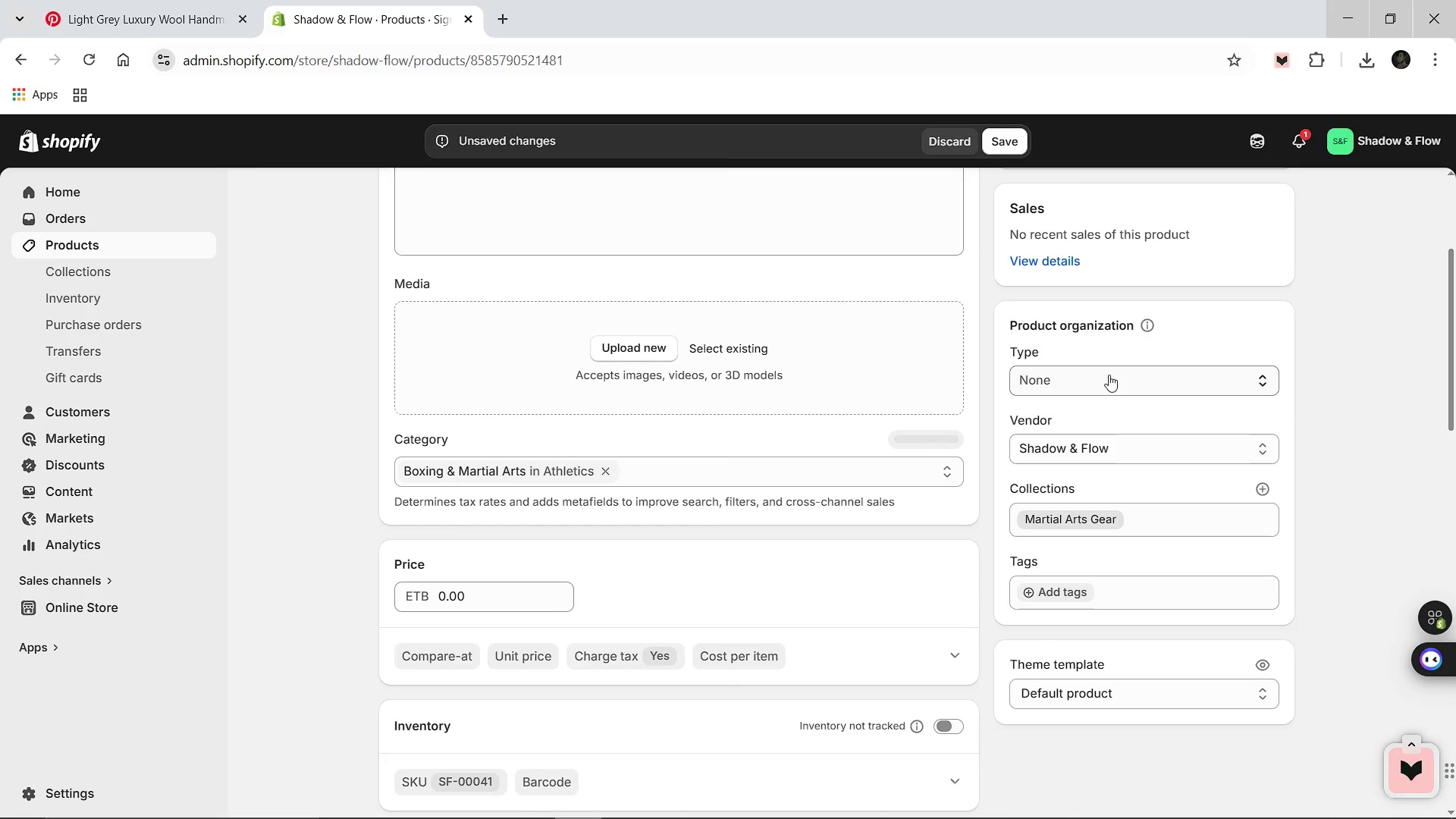 
left_click([1102, 380])
 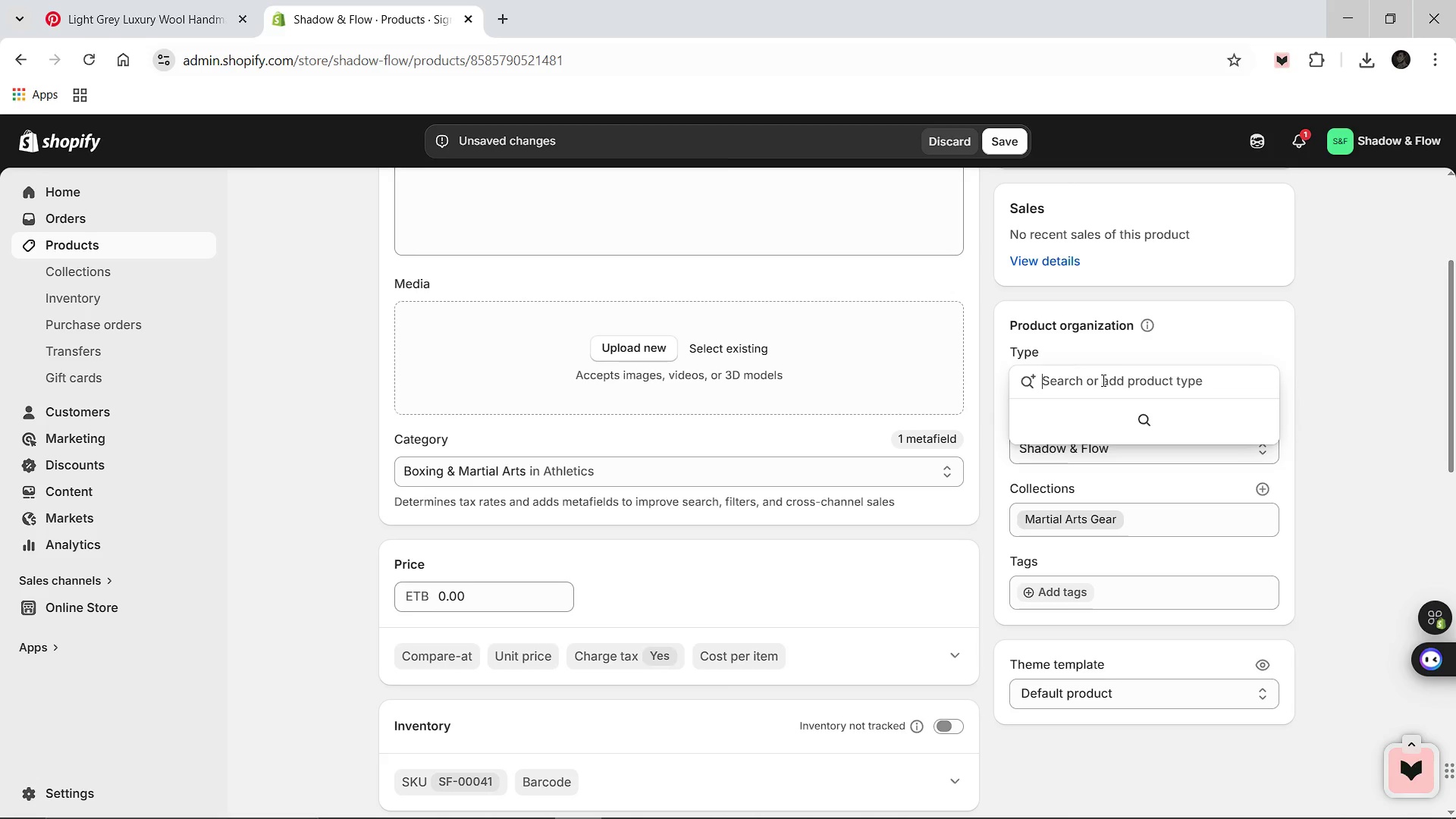 
wait(5.08)
 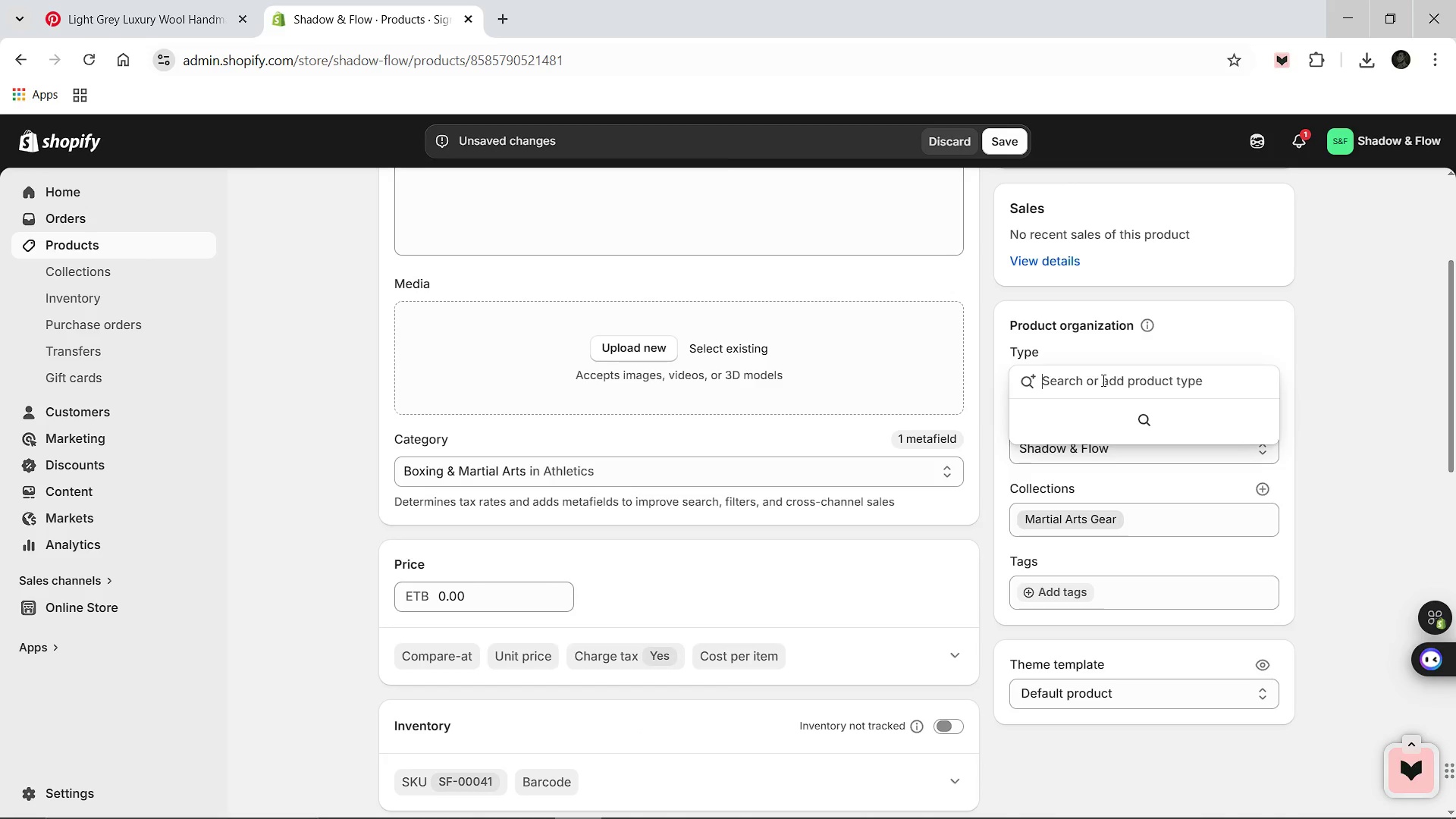 
type(Martial Art Gea)
 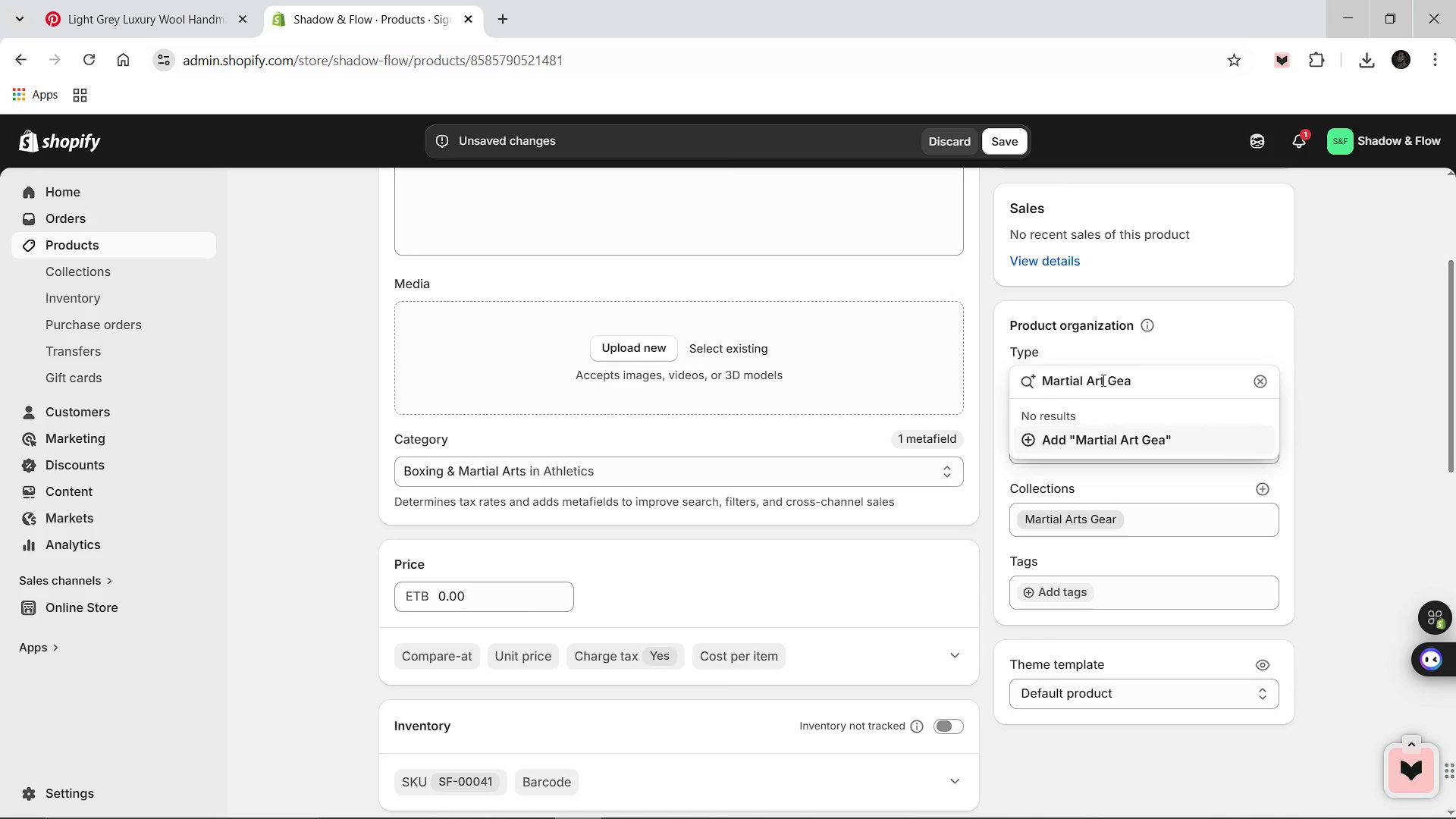 
key(ArrowLeft)
 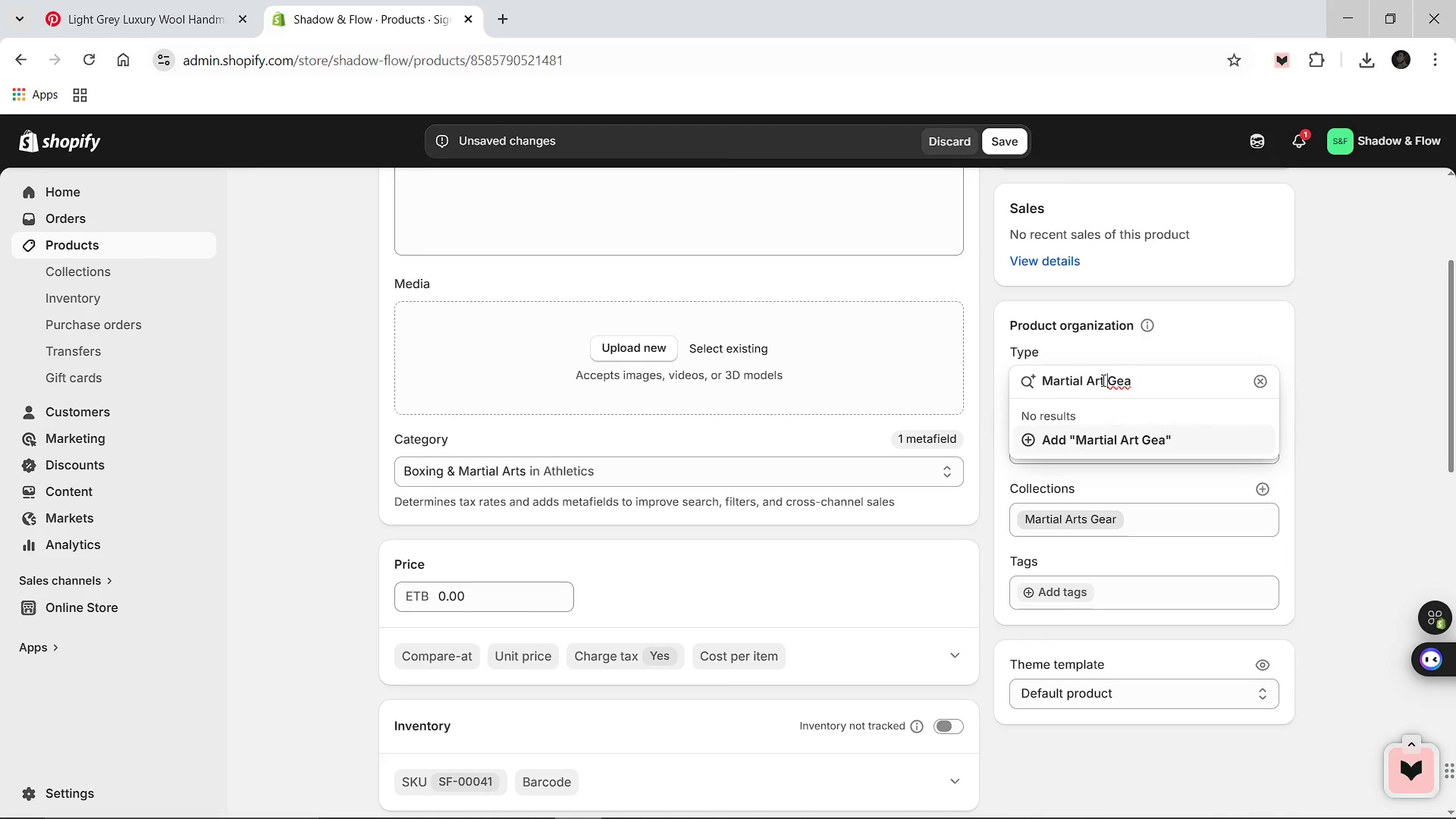 
key(ArrowLeft)
 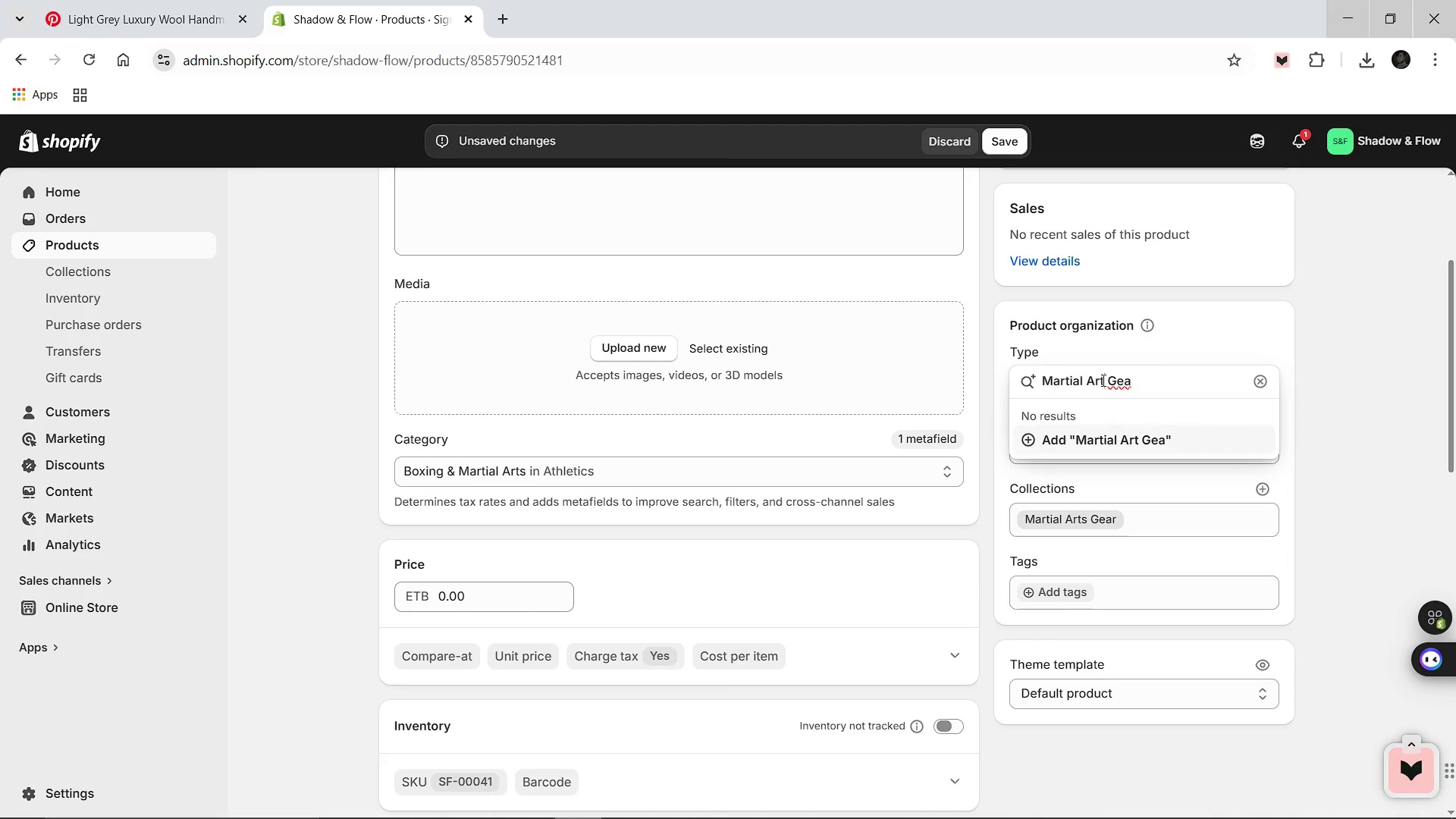 
key(ArrowLeft)
 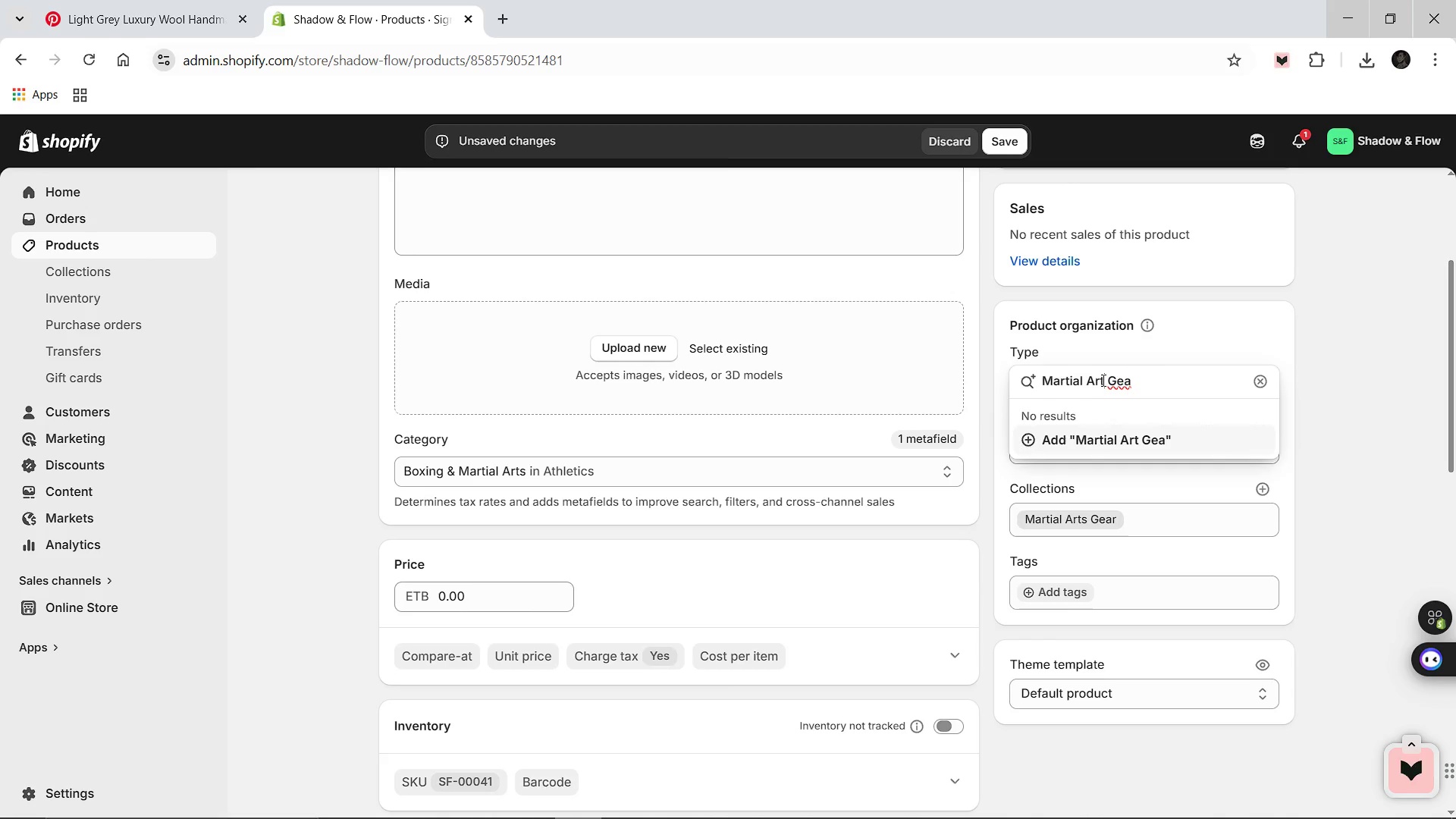 
key(ArrowLeft)
 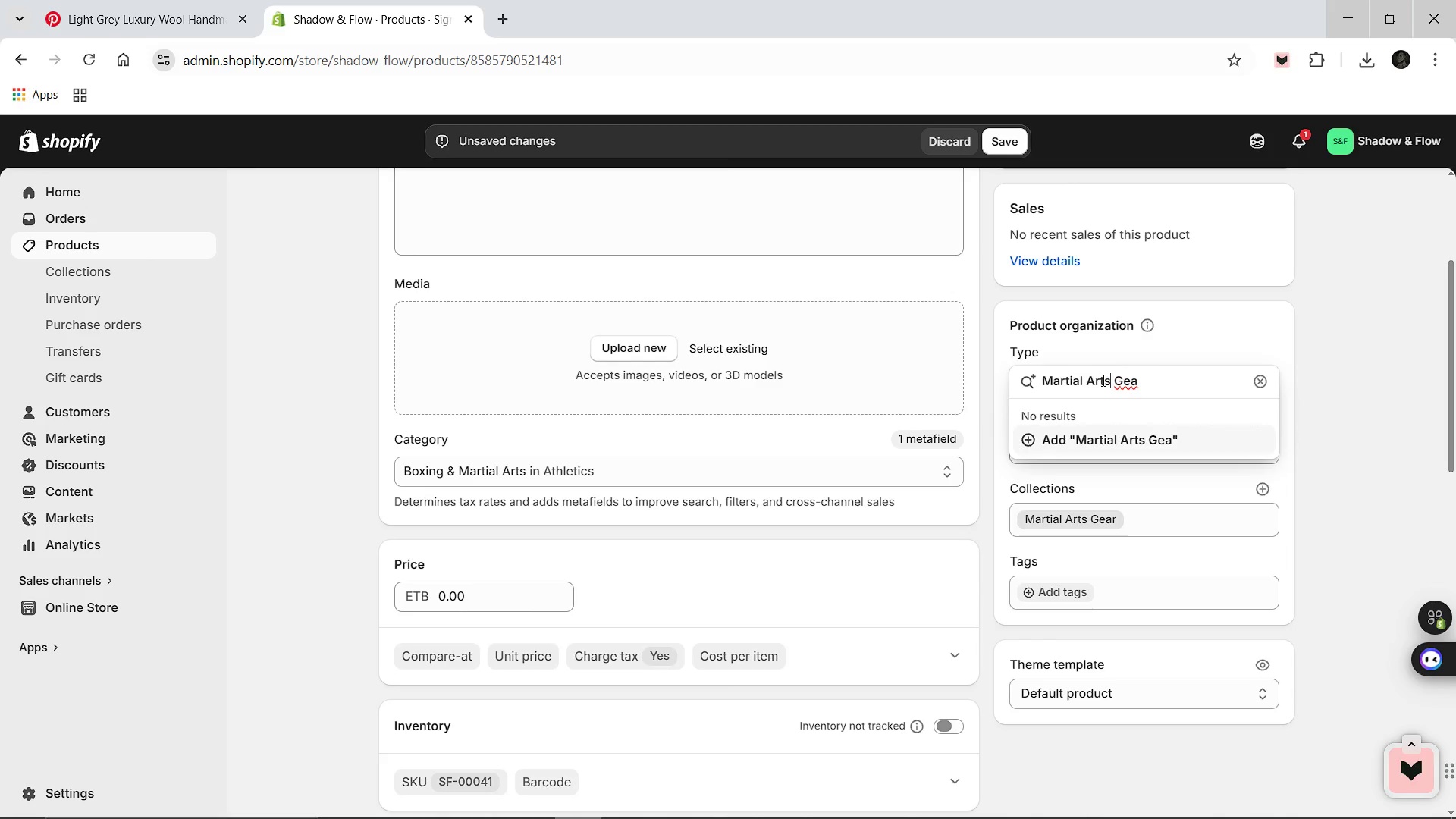 
type(sr)
 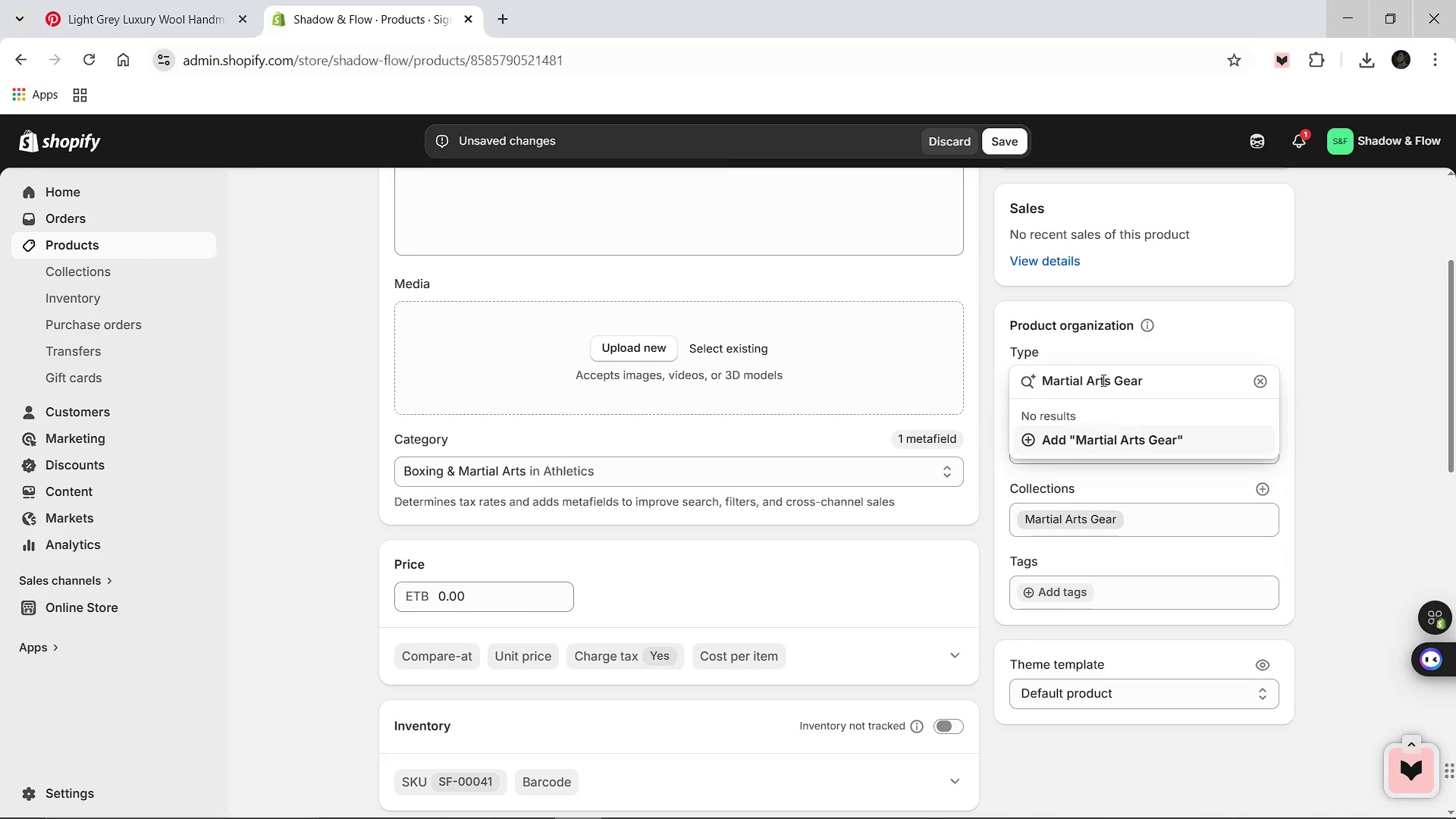 
hold_key(key=ArrowRight, duration=0.66)
 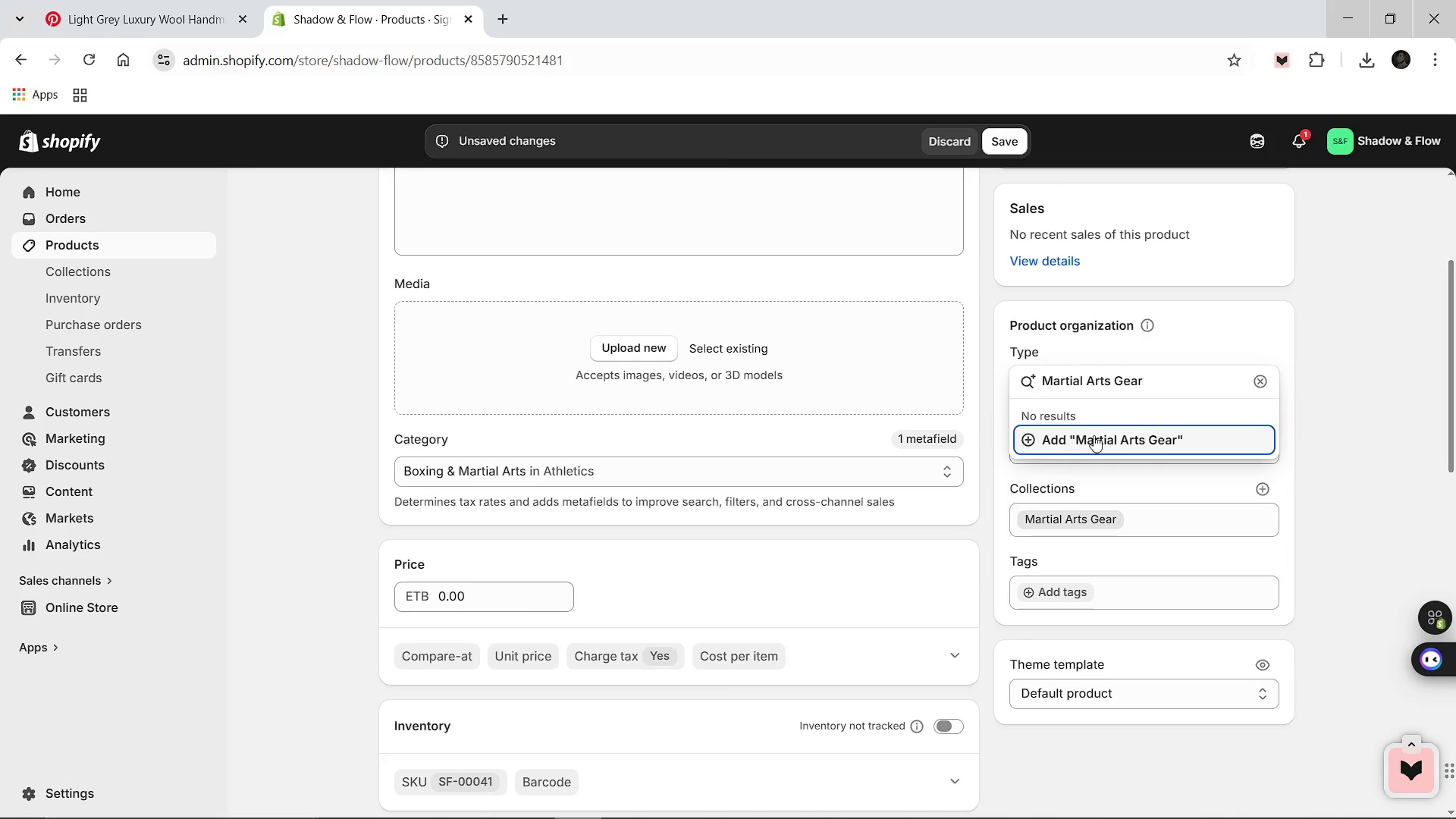 
left_click([1081, 435])
 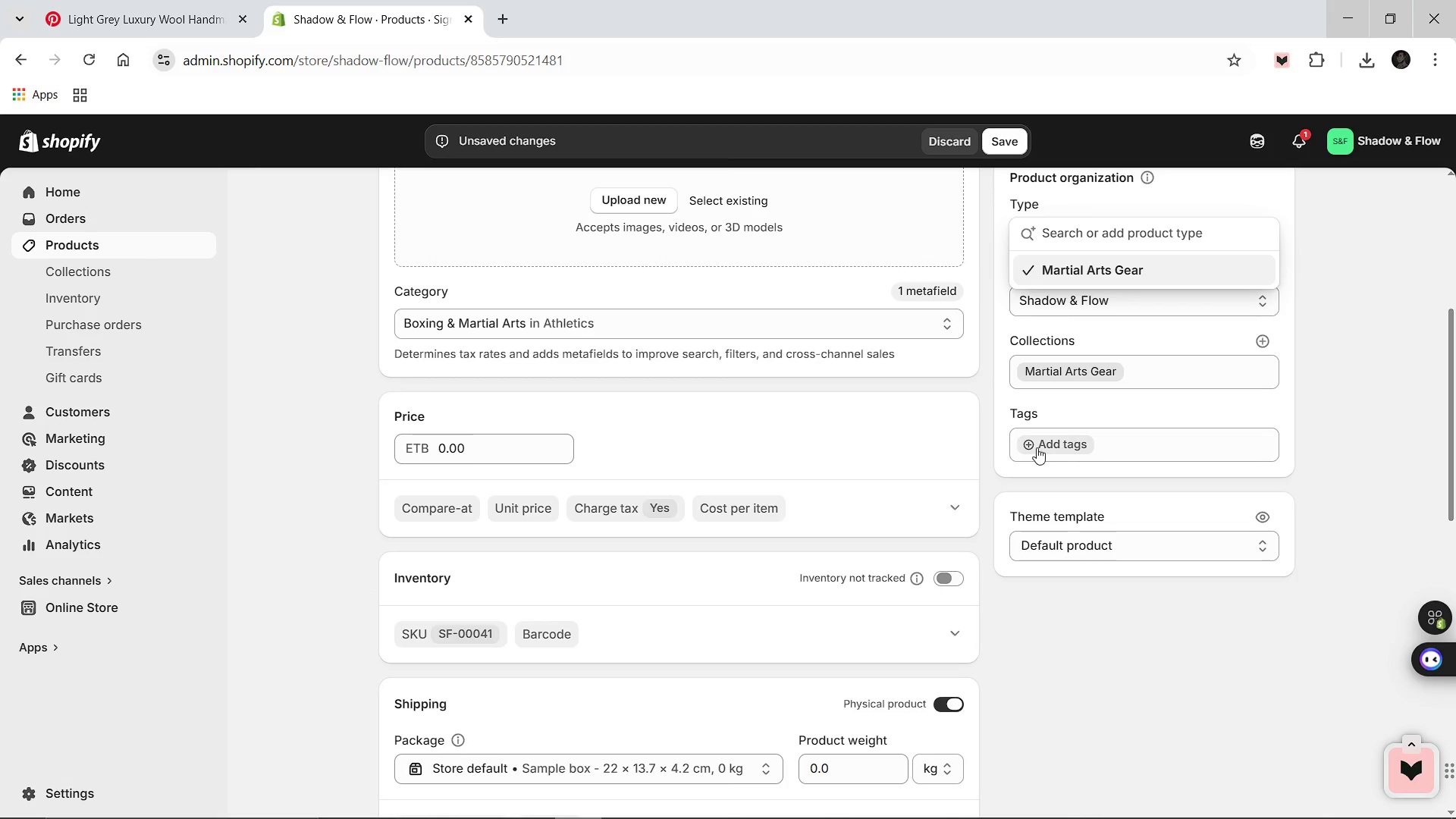 
wait(31.28)
 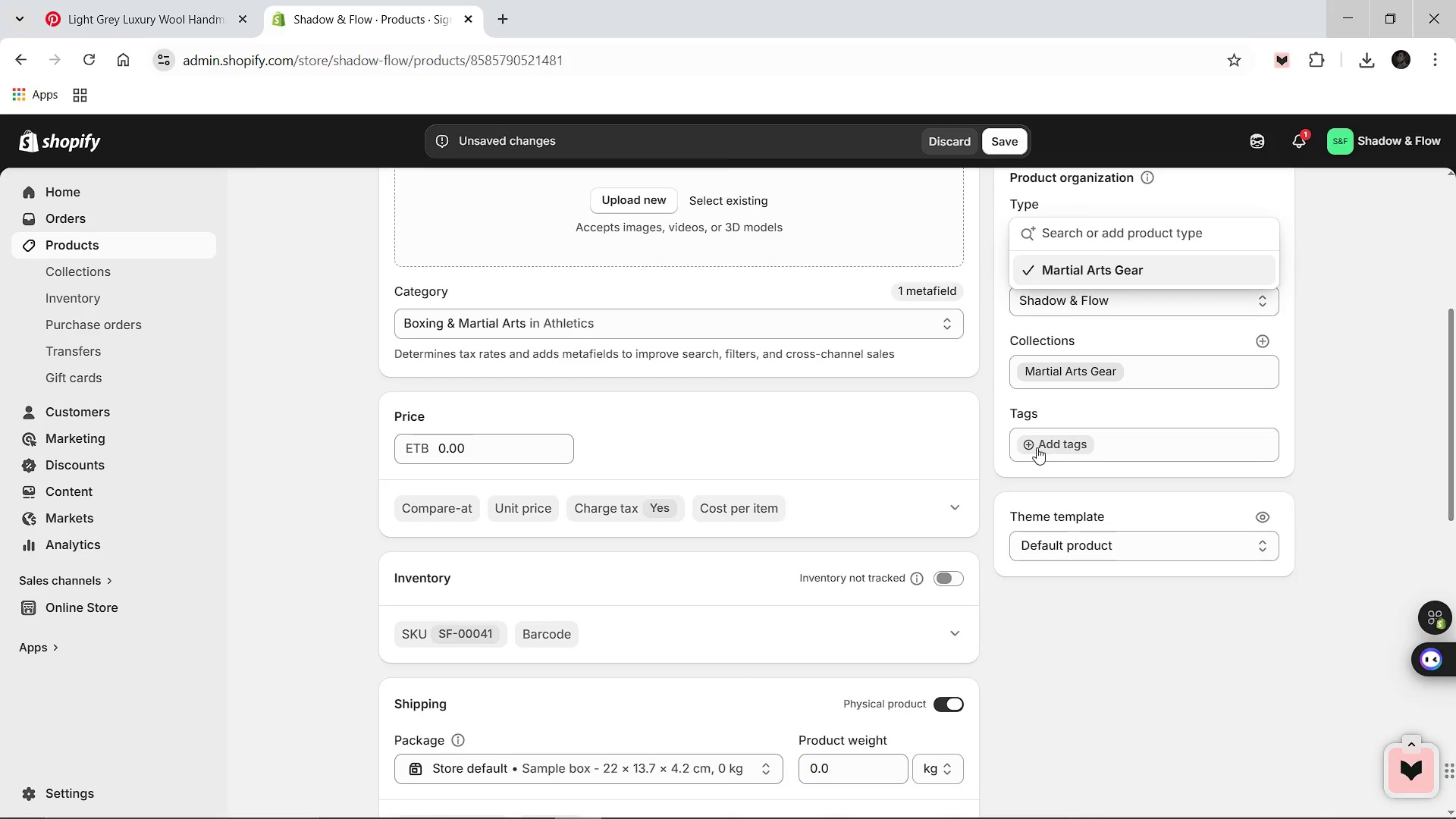 
left_click([959, 529])
 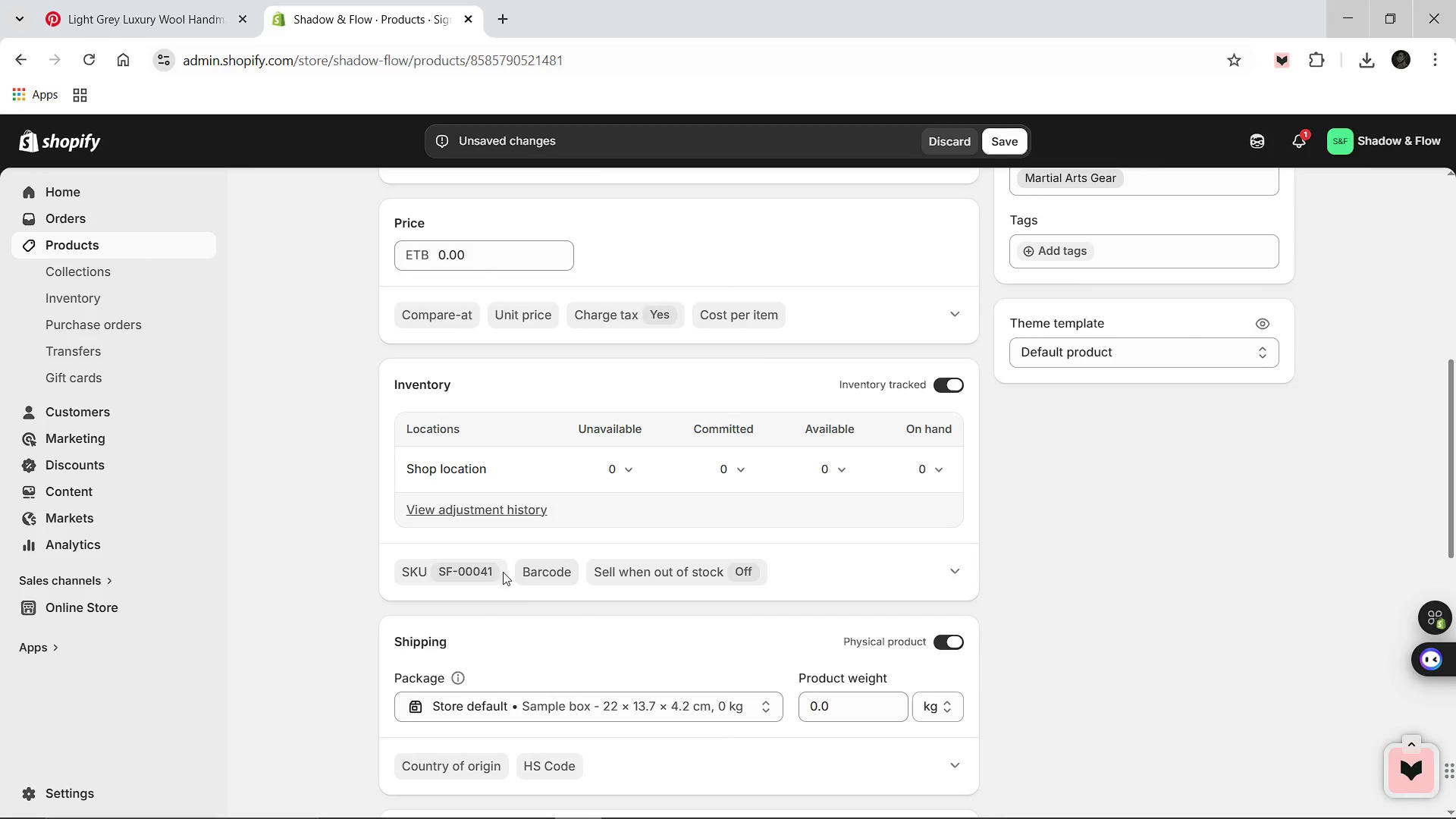 
wait(8.77)
 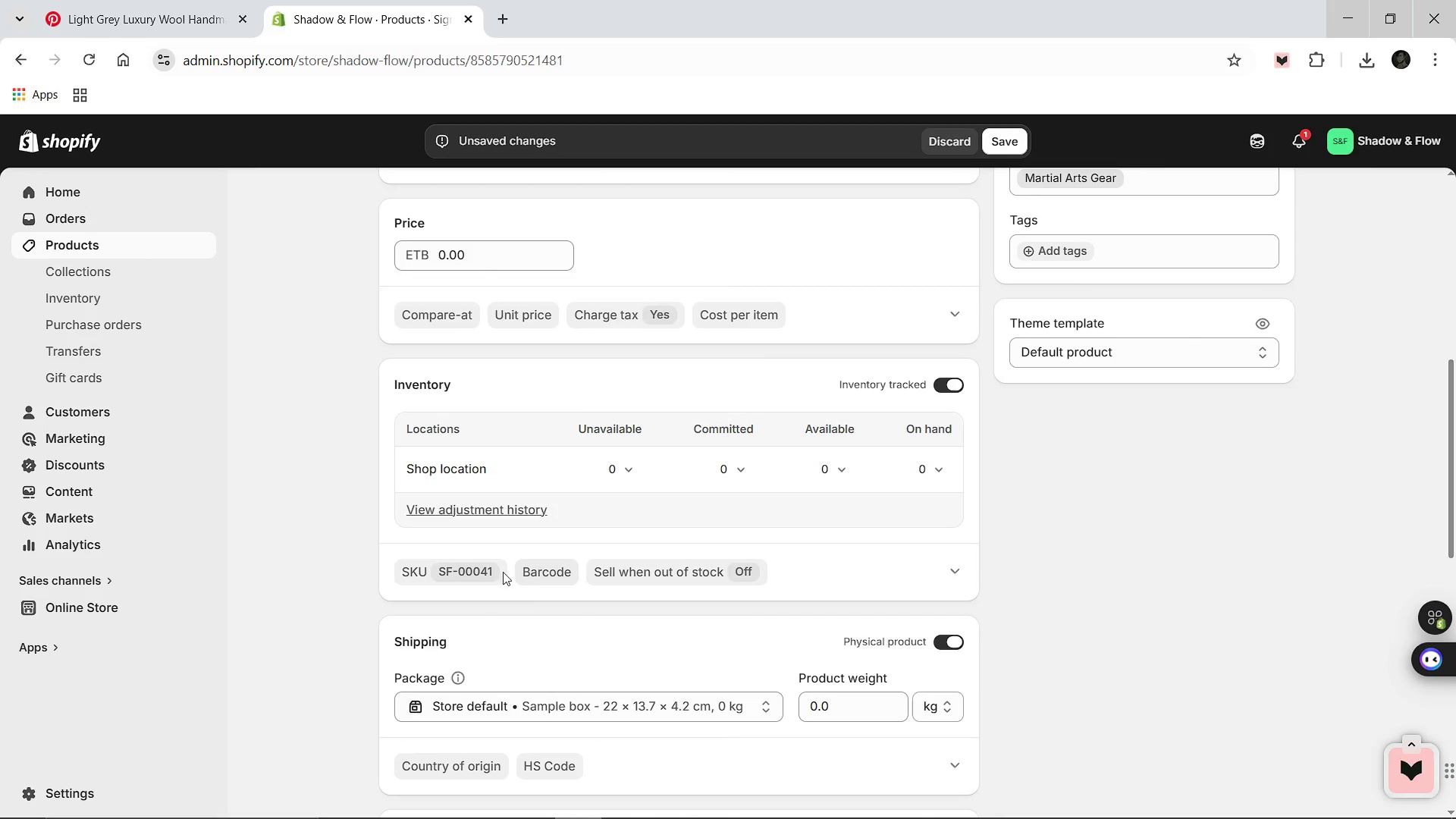 
left_click([1015, 146])
 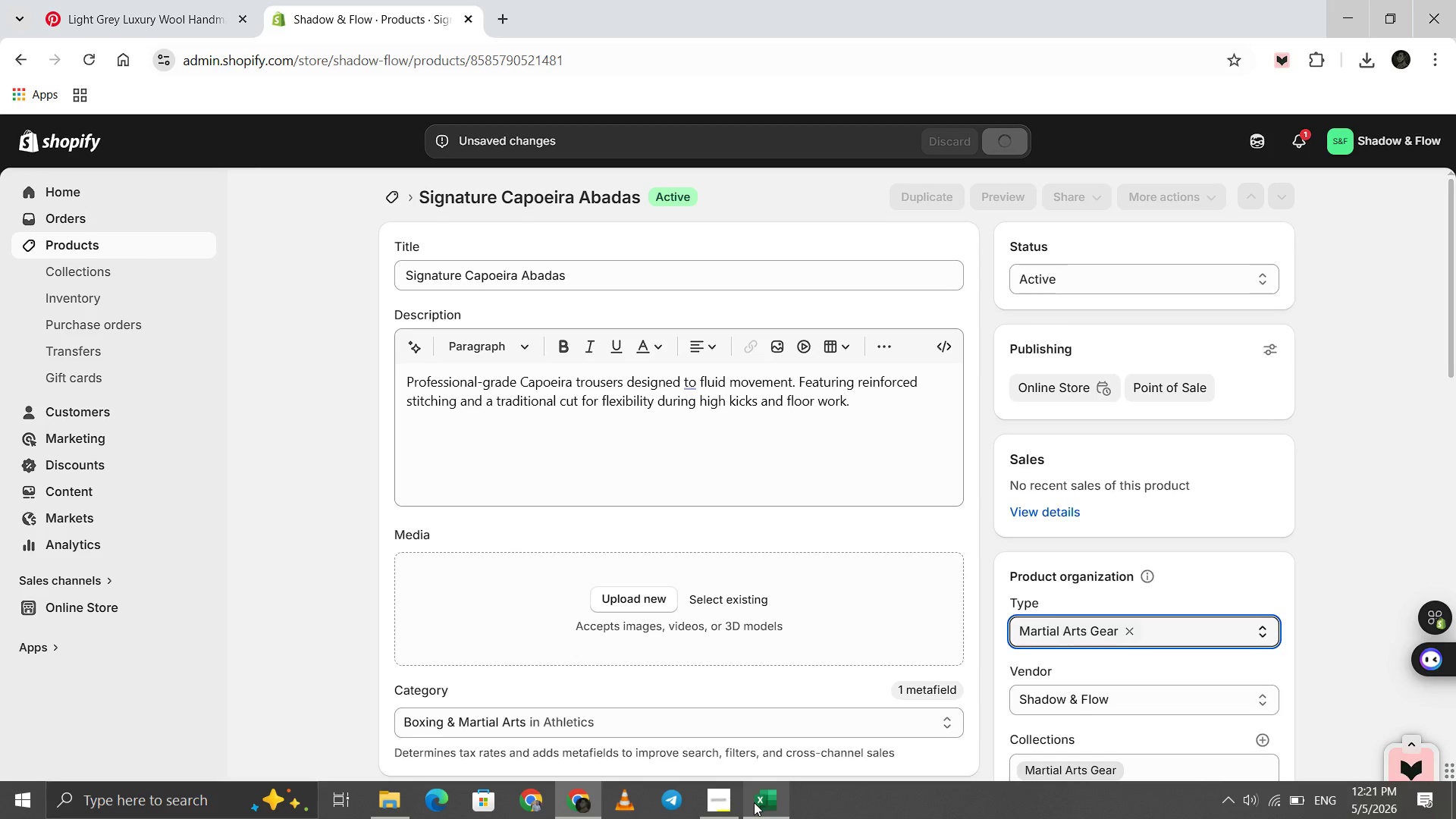 
mouse_move([730, 769])
 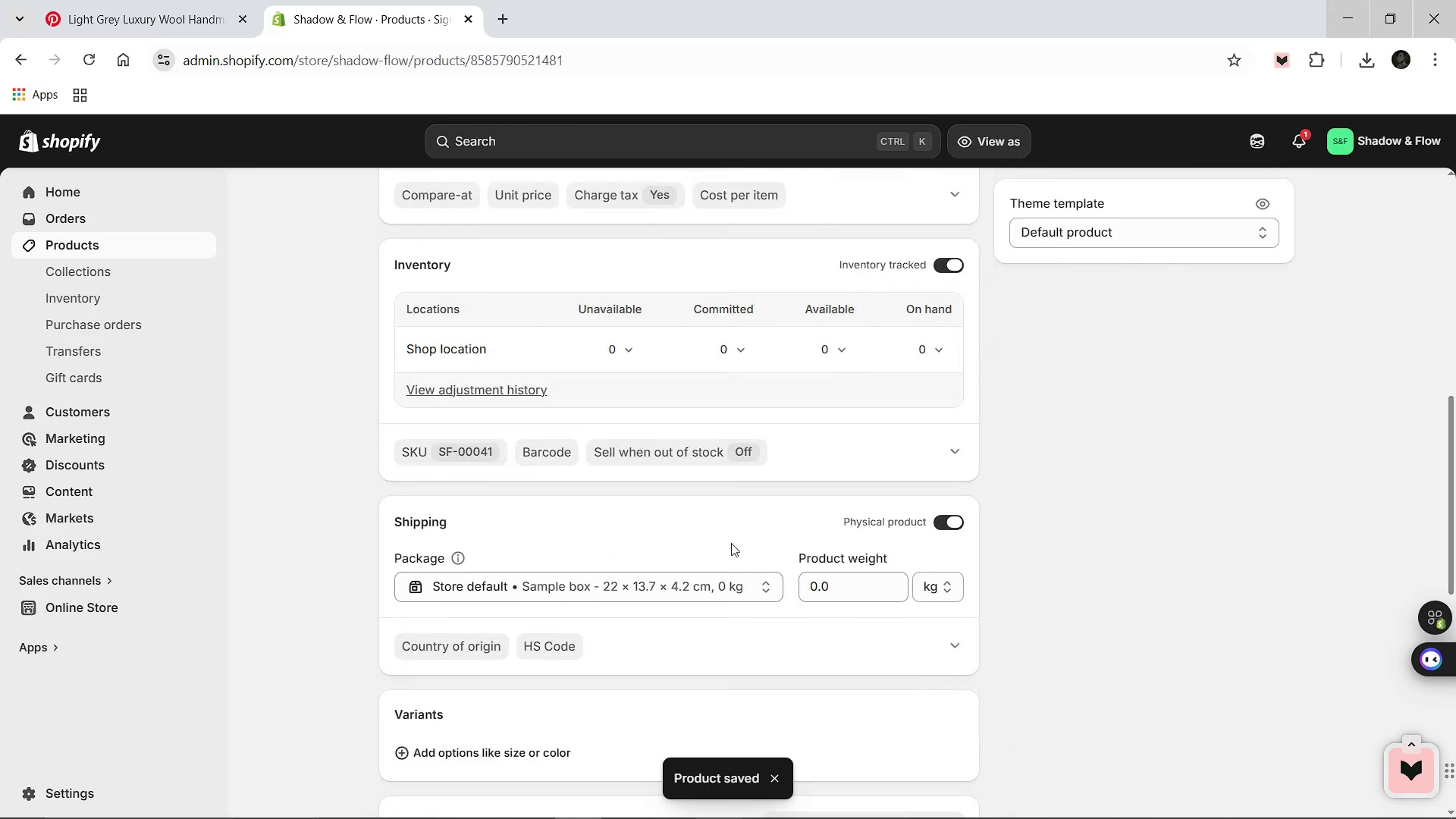 
wait(5.39)
 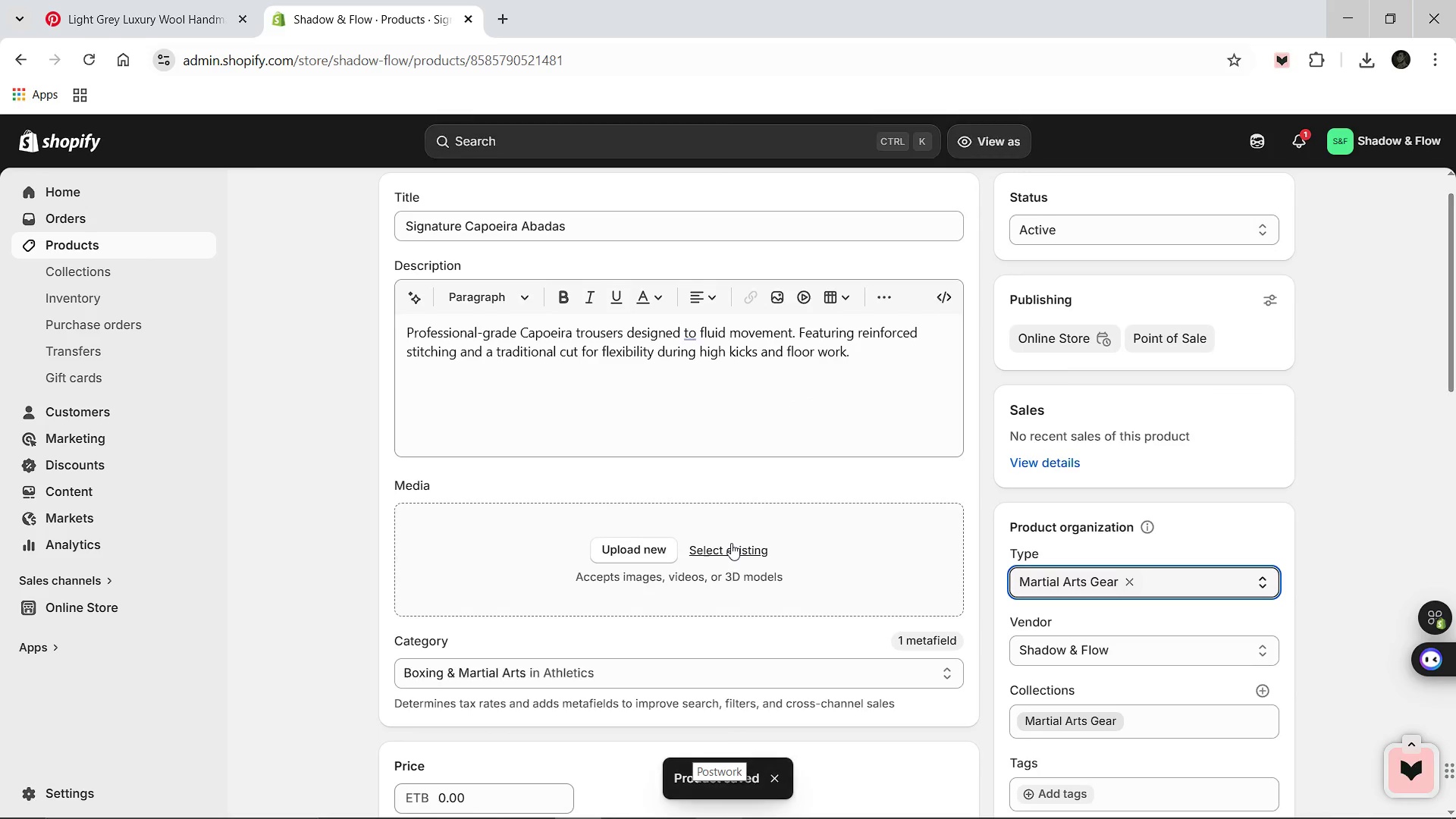 
left_click([486, 747])
 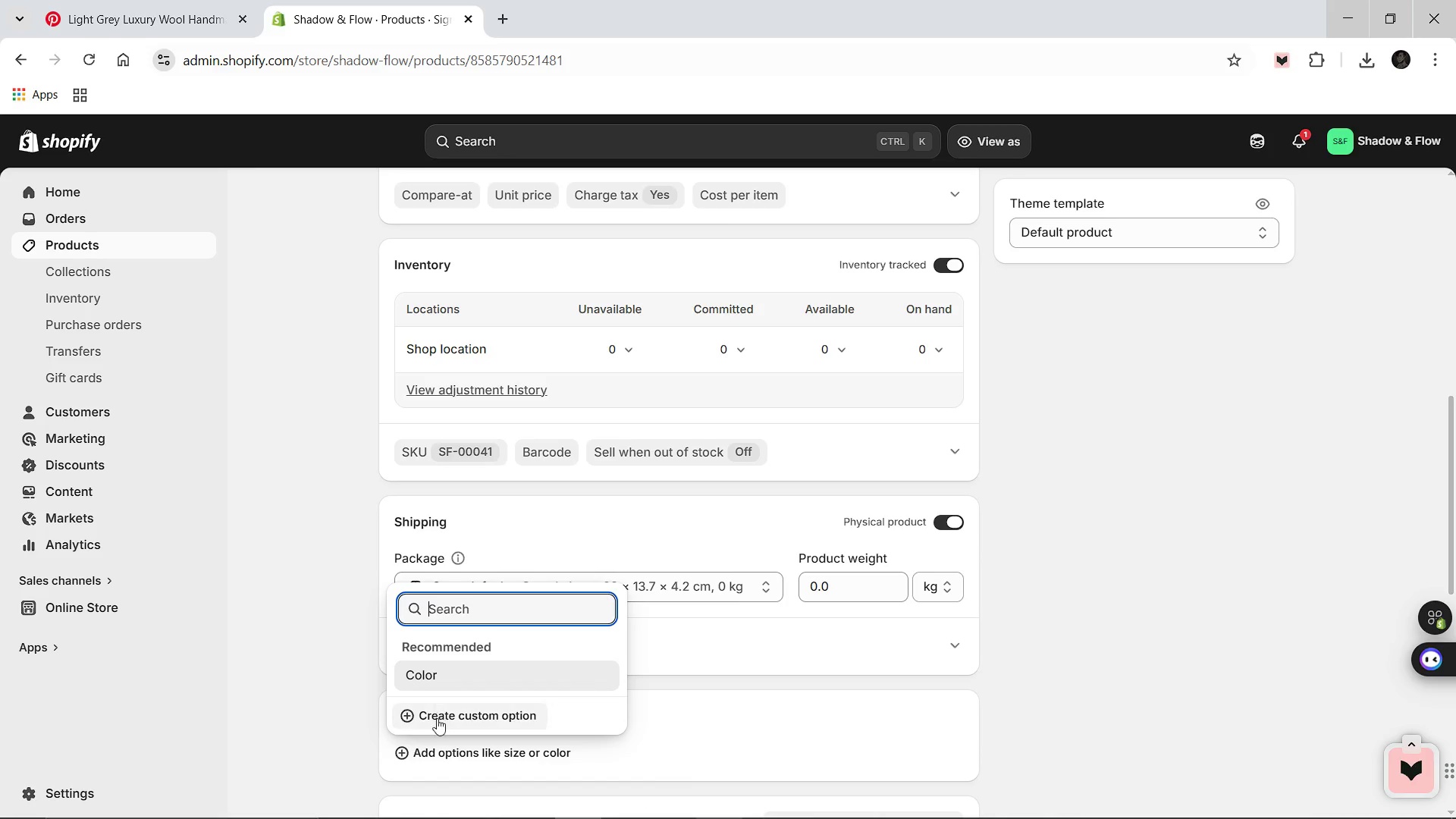 
left_click([437, 719])
 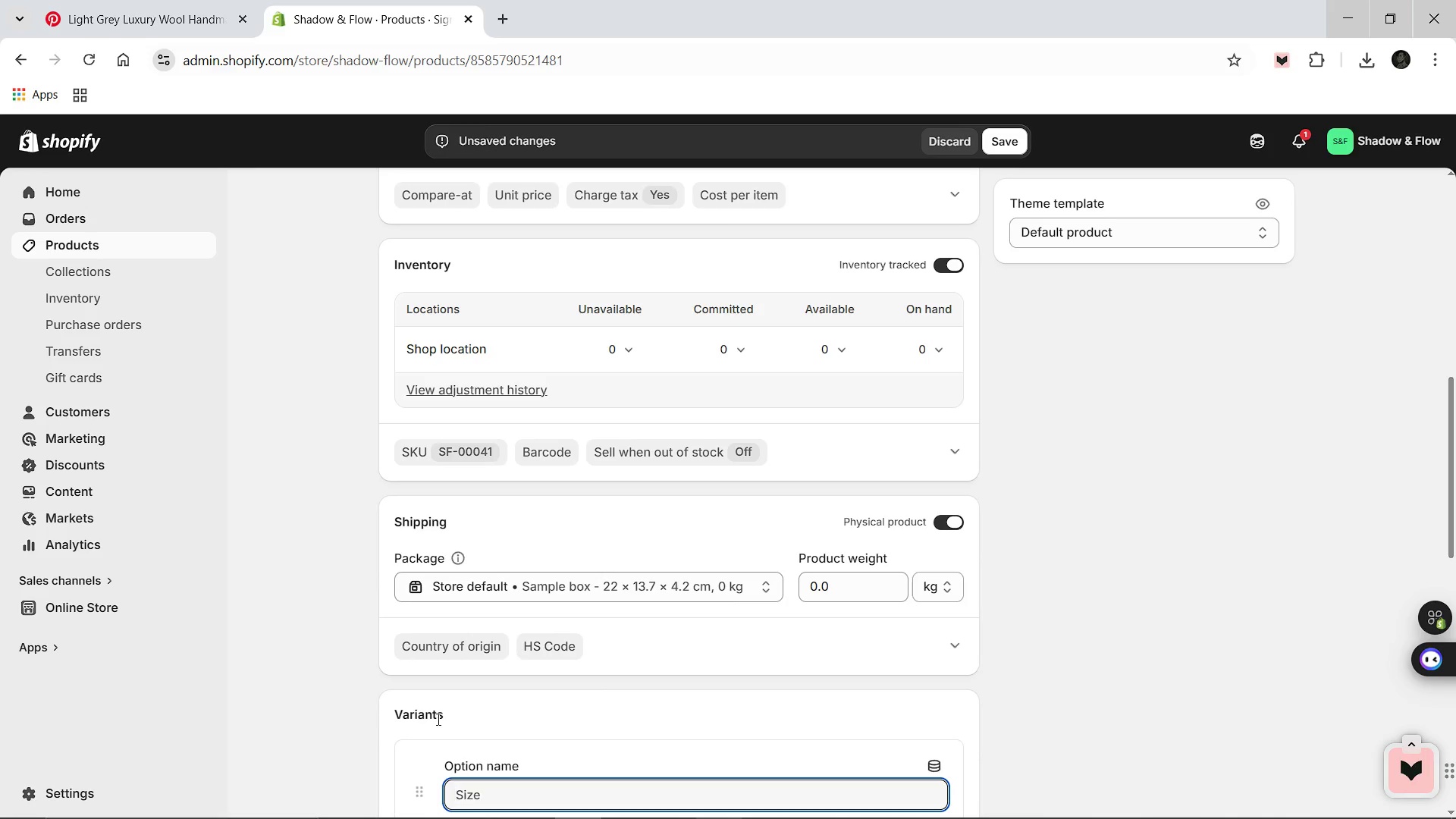 
type(Size)
 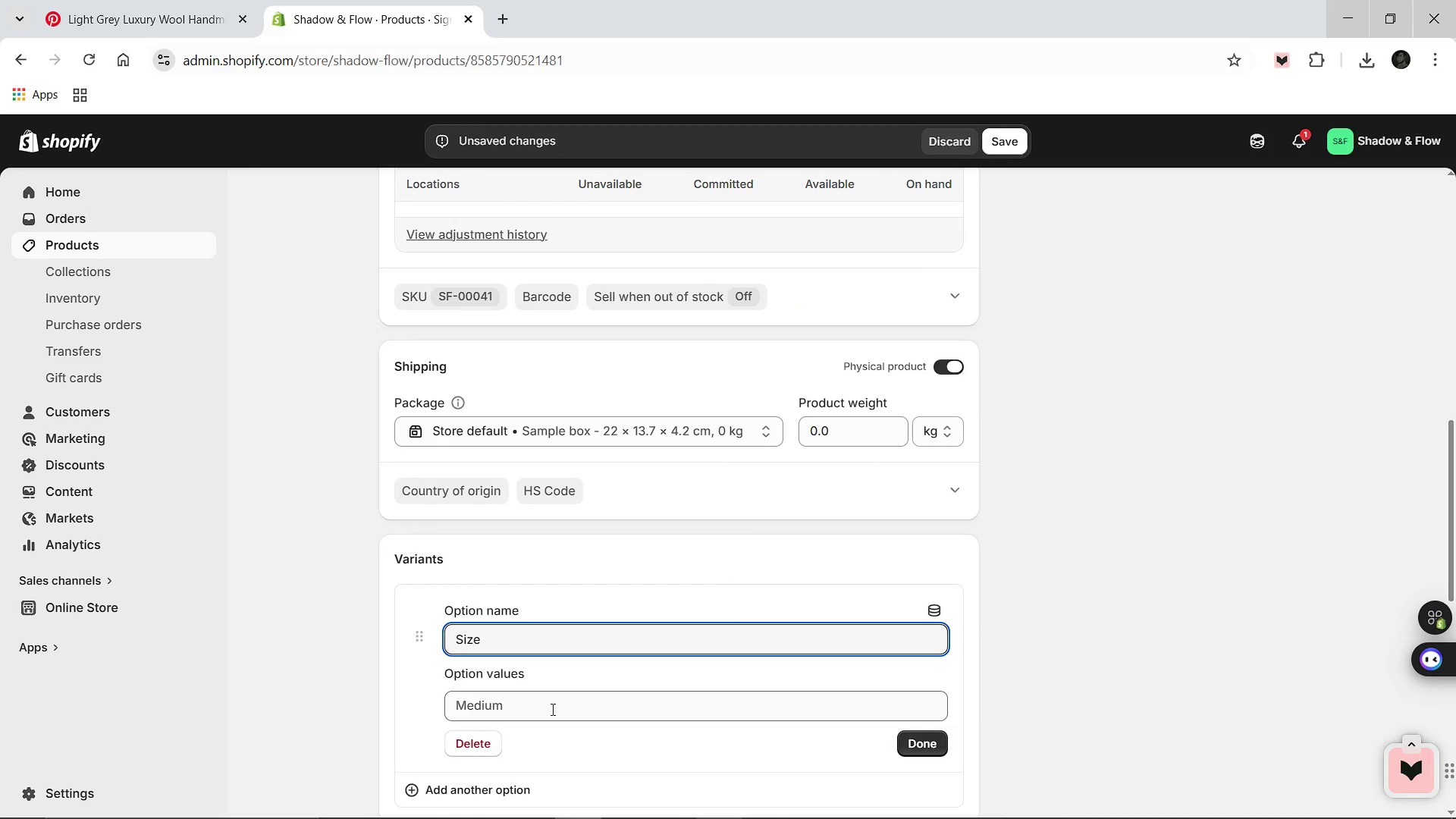 
left_click([551, 713])
 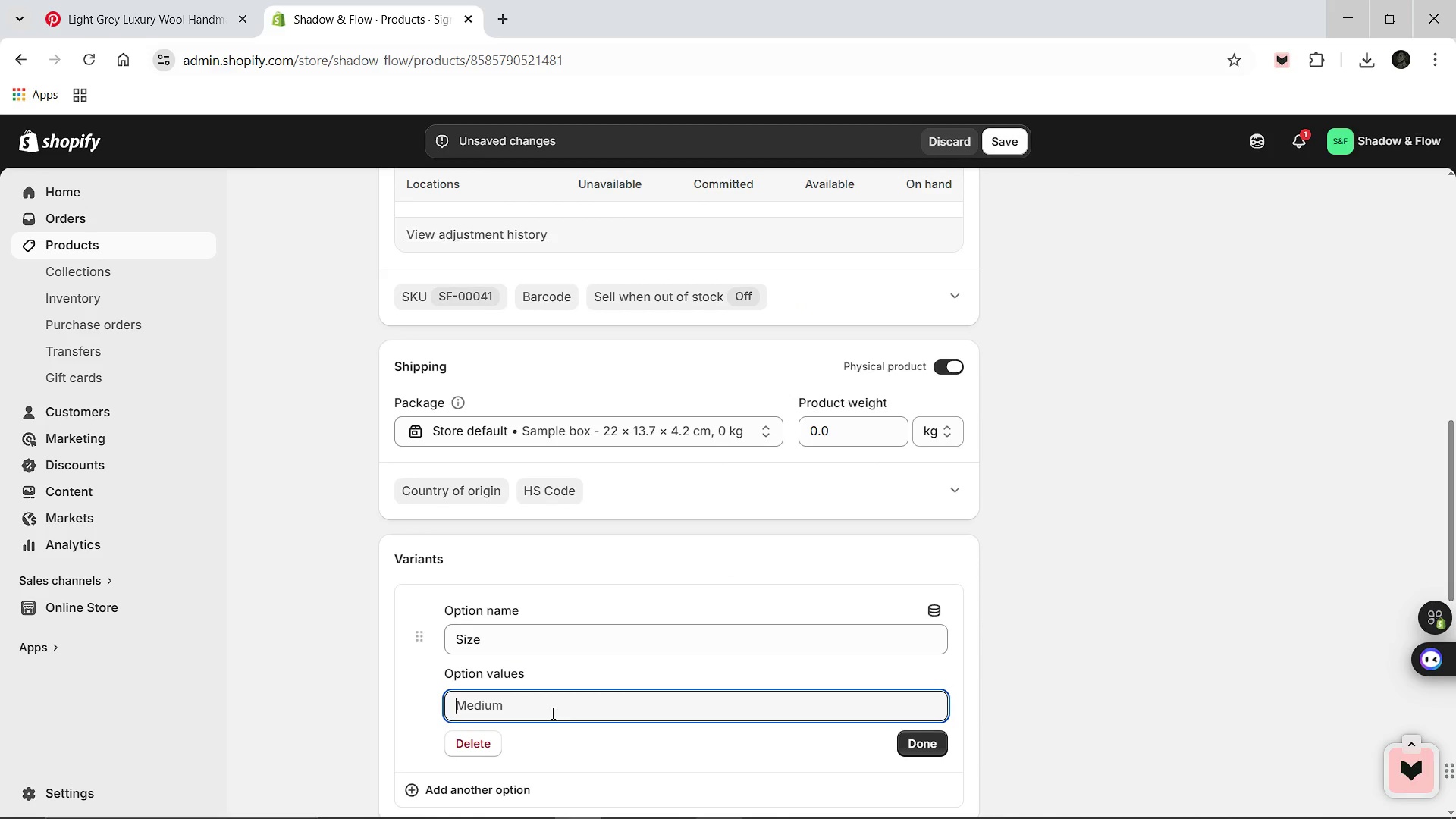 
type(XS)
 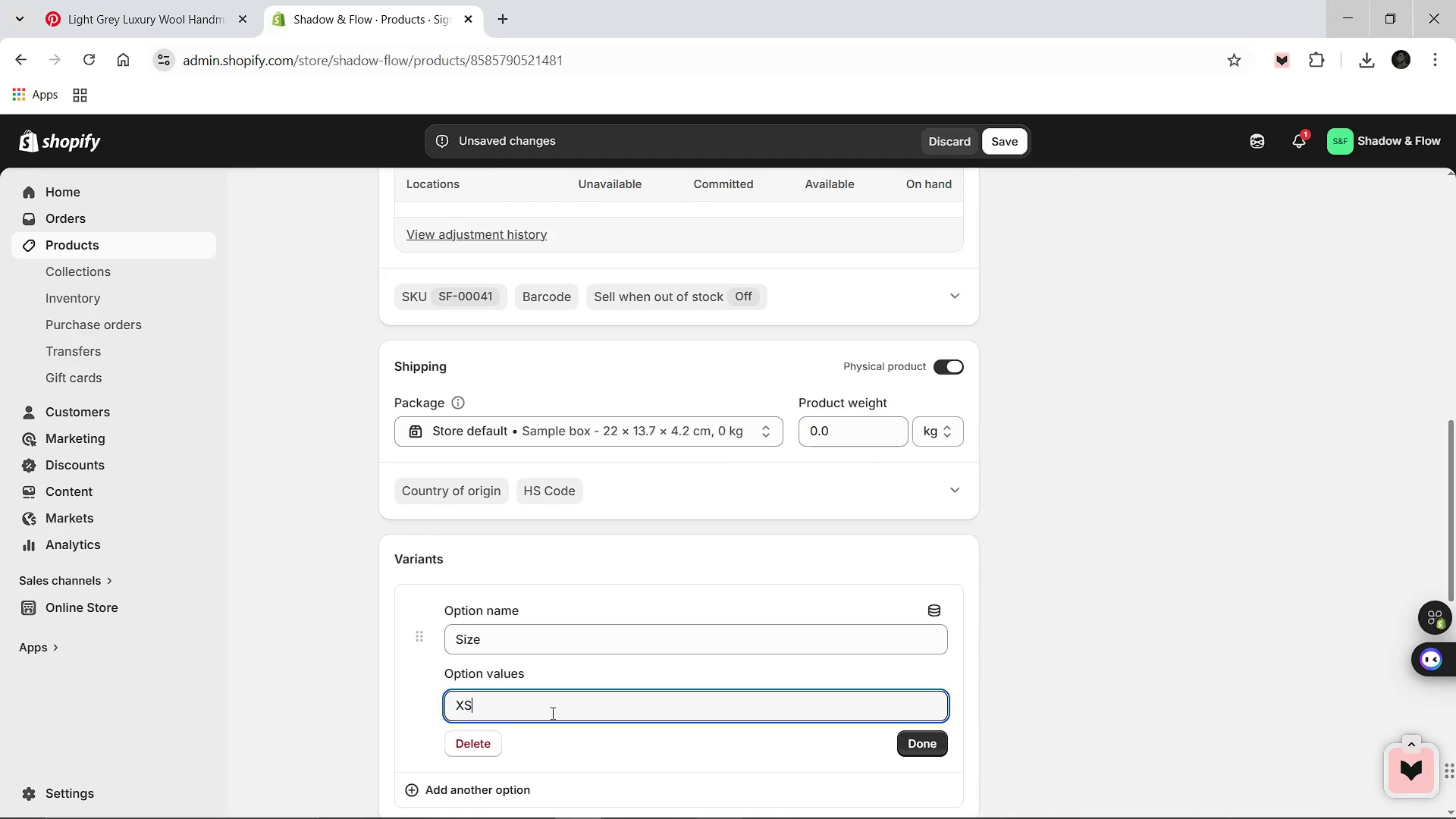 
key(Enter)
 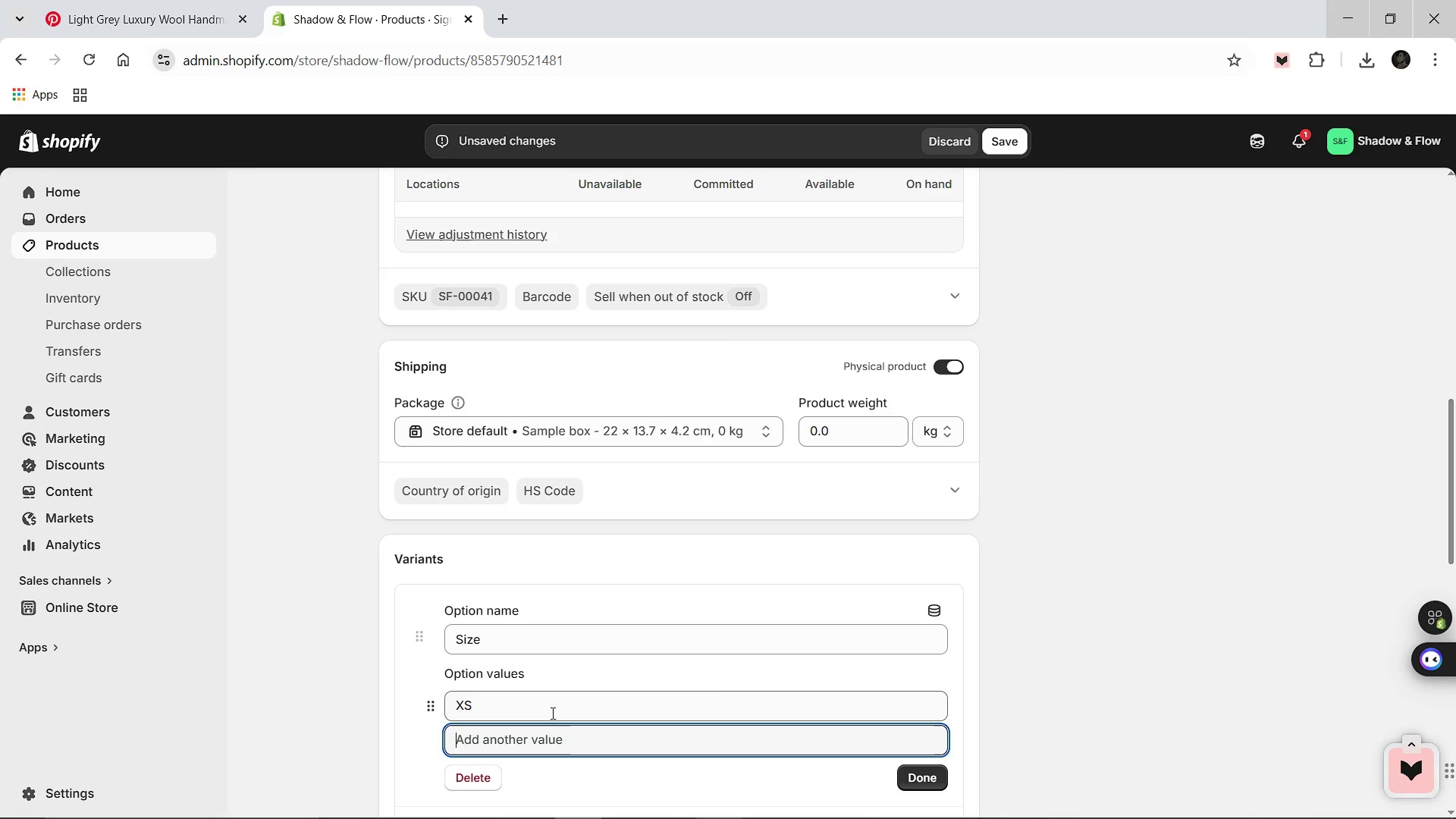 
key(Shift+S)
 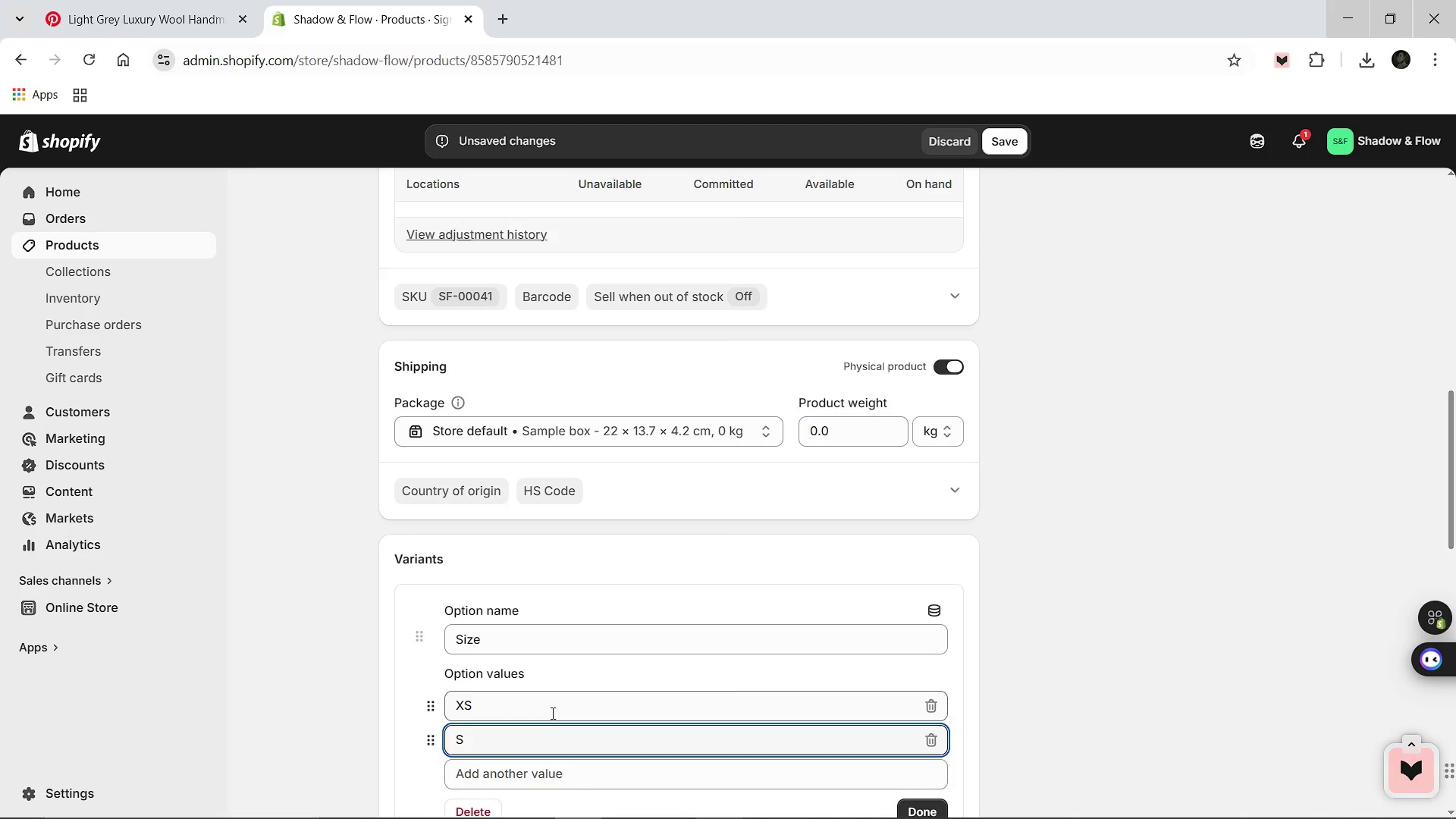 
key(Enter)
 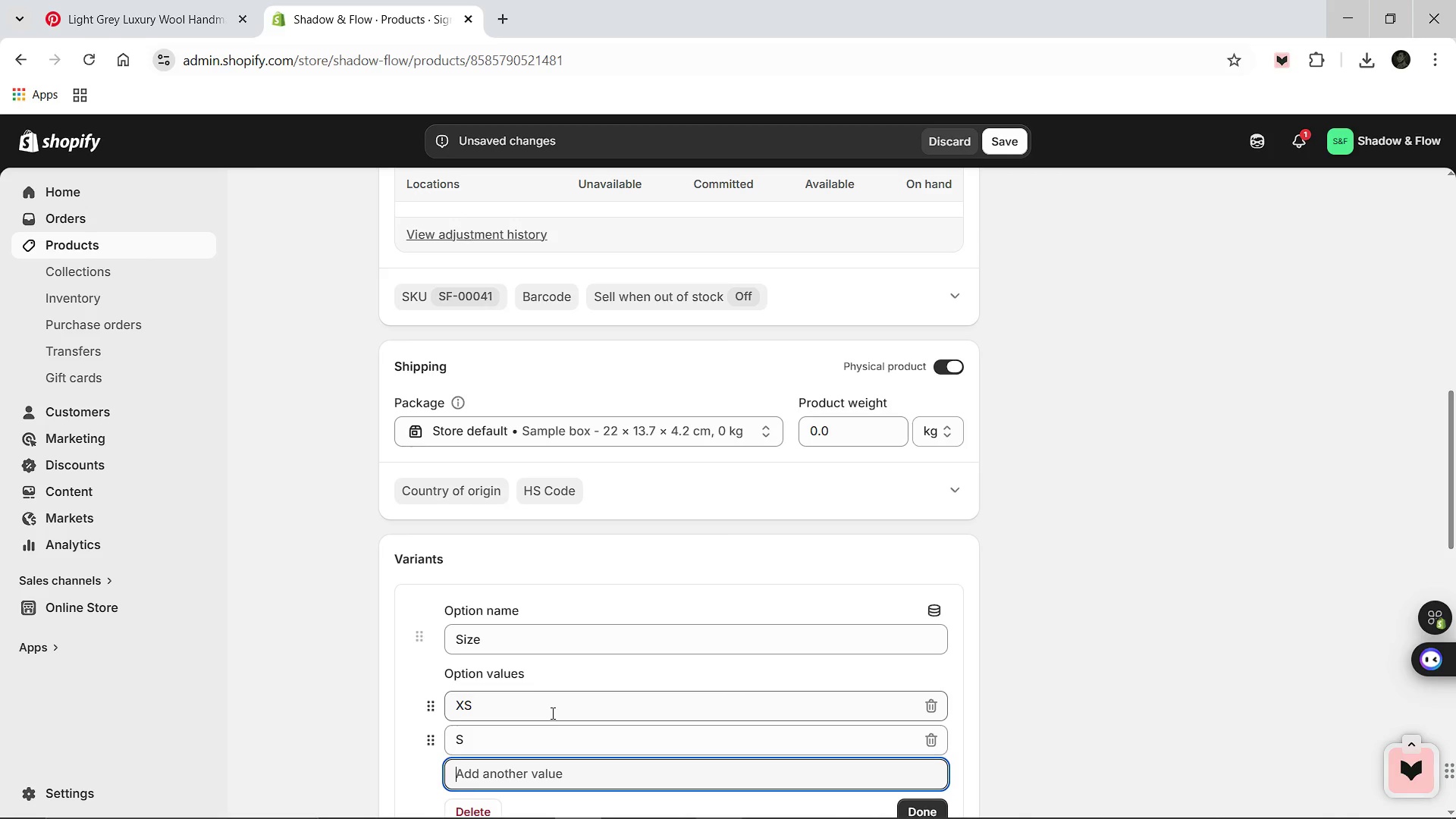 
key(Shift+M)
 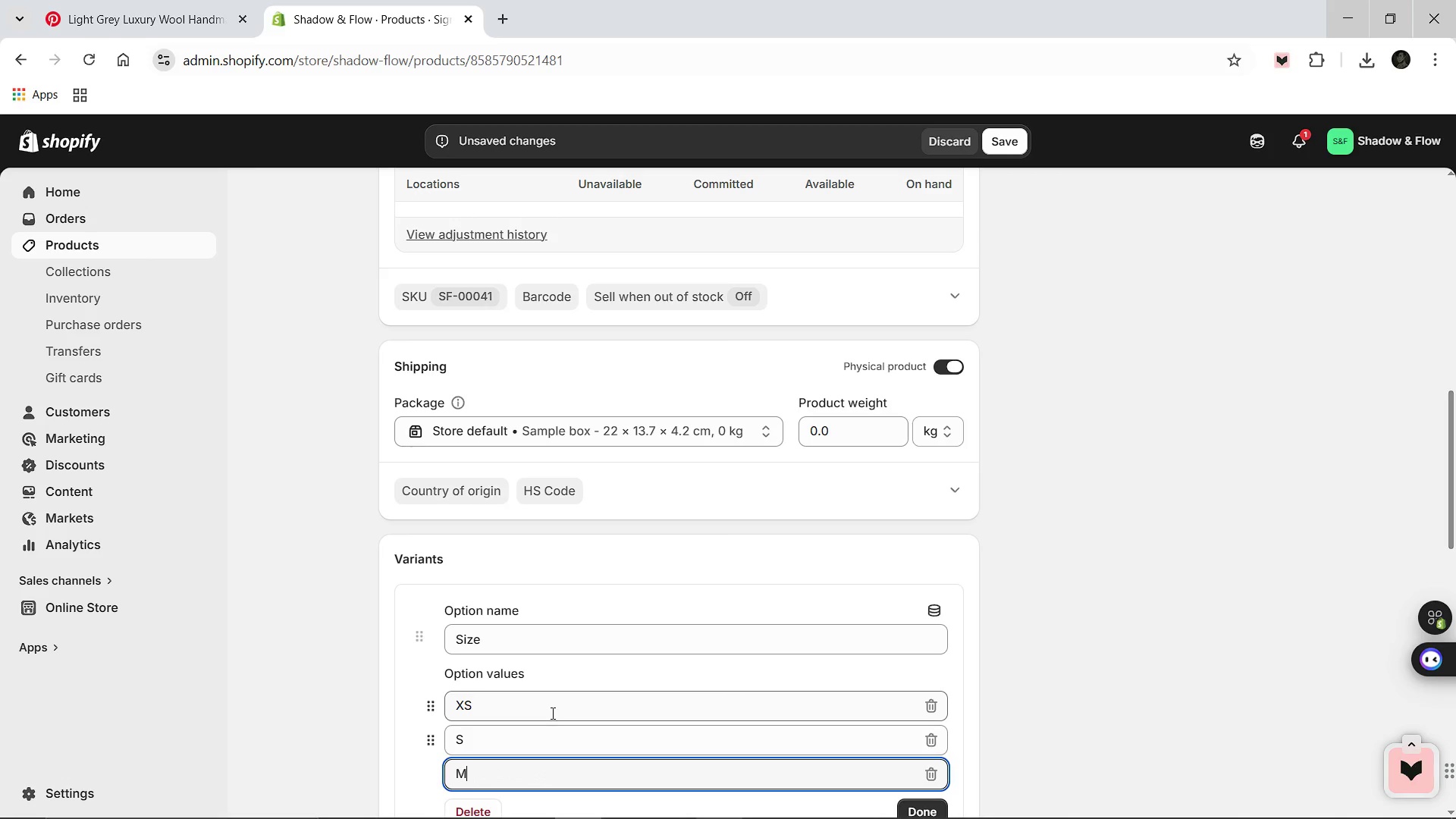 
key(Enter)
 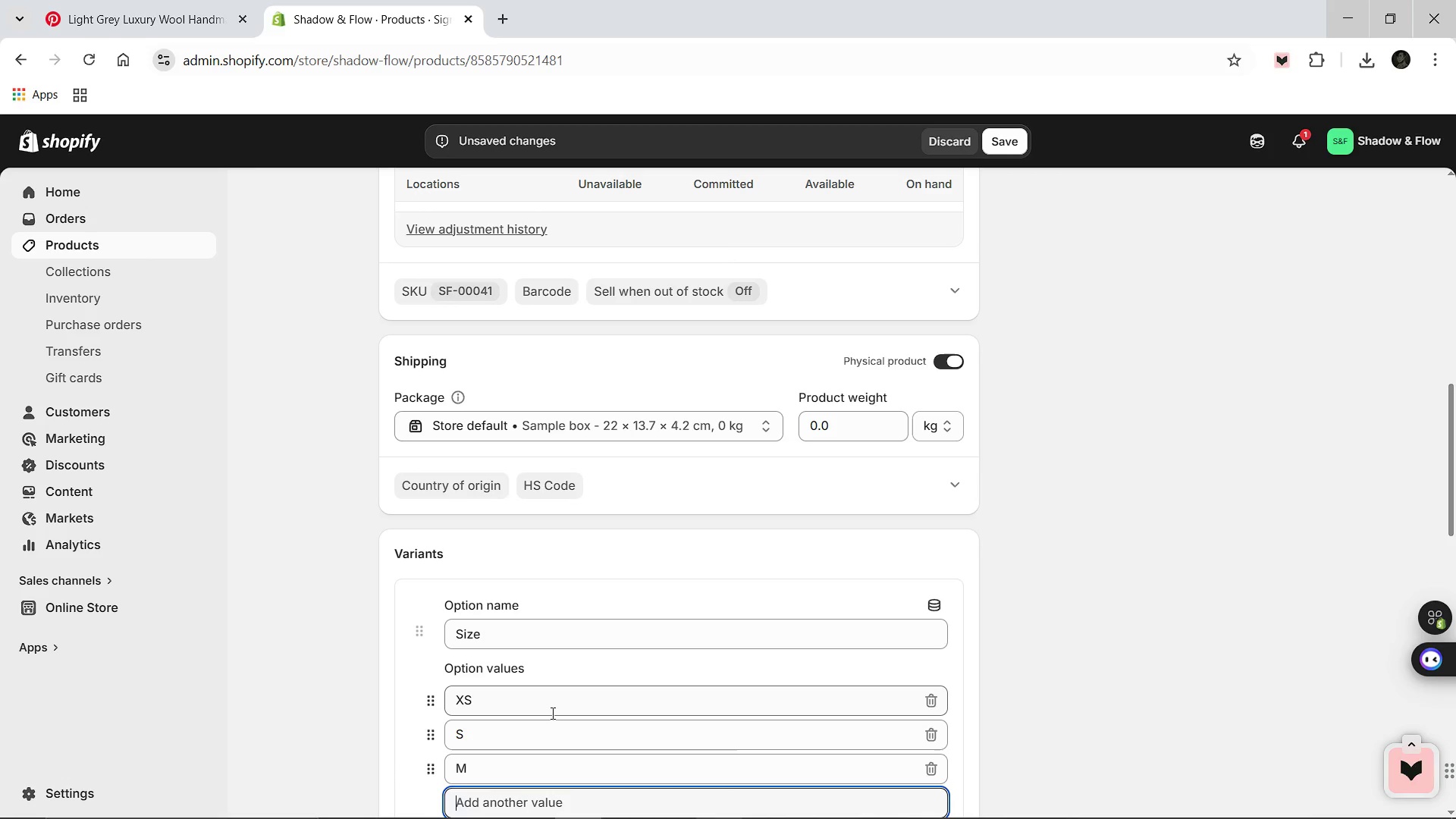 
key(Shift+L)
 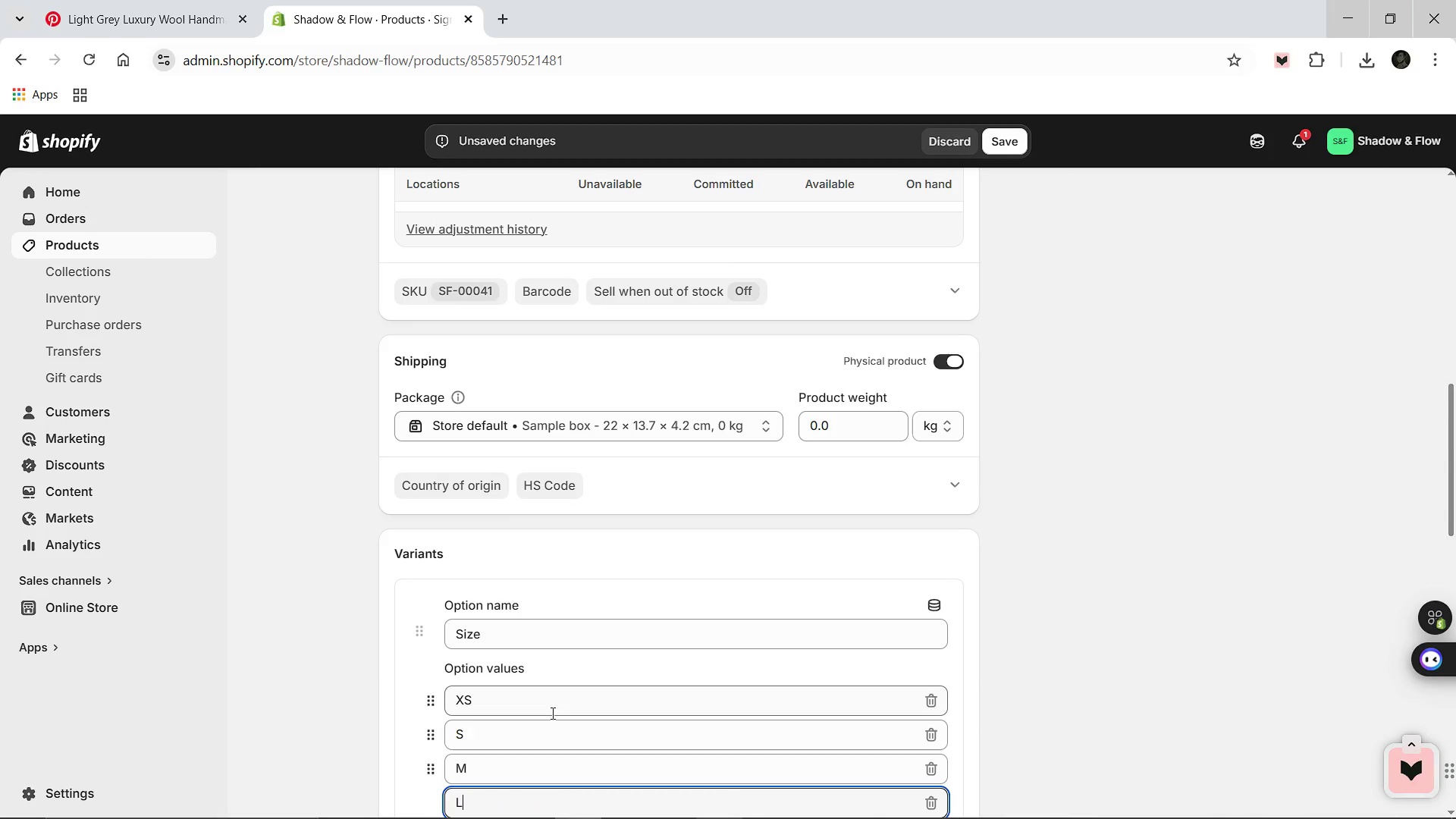 
key(Enter)
 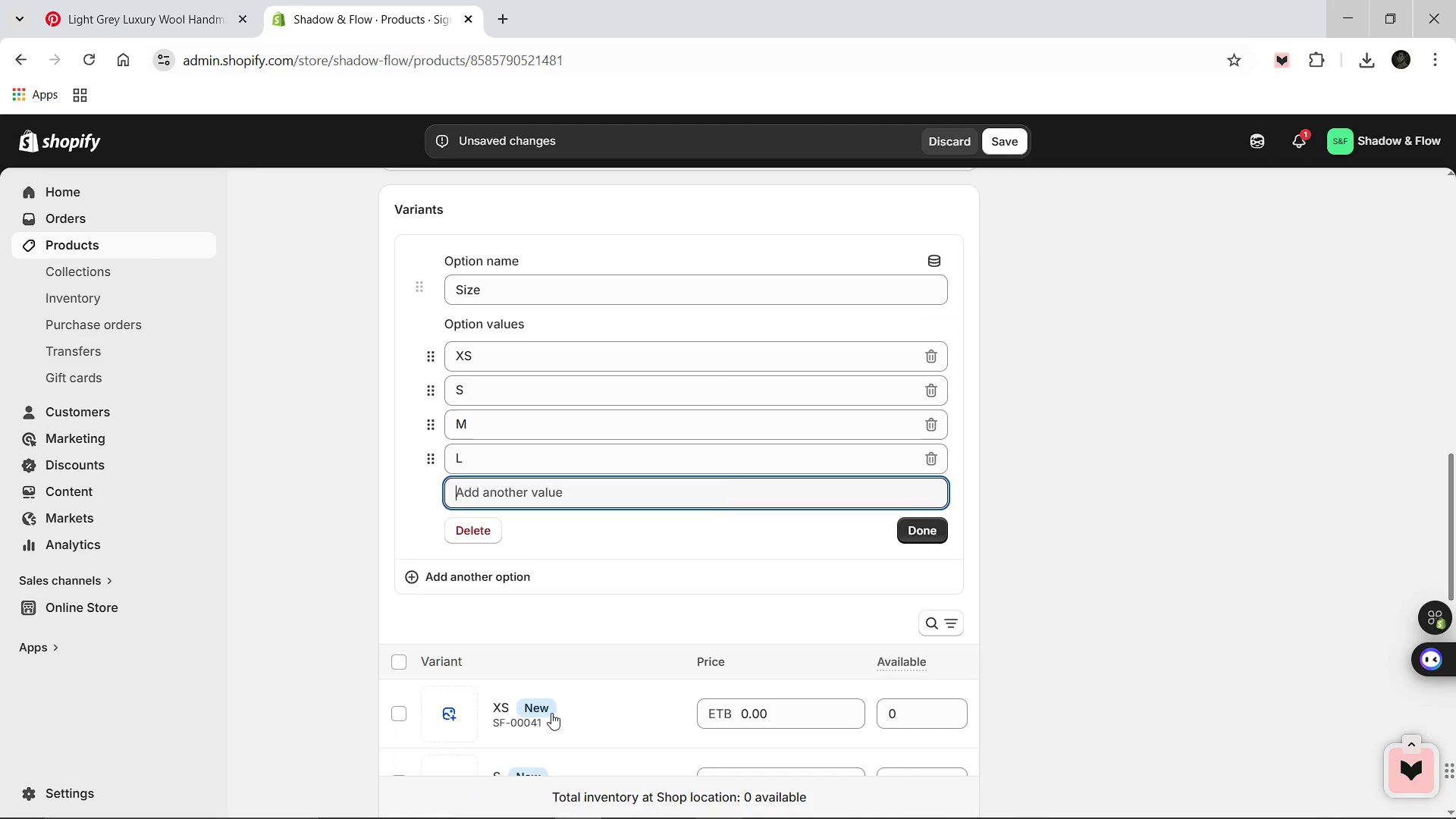 
type(XL)
 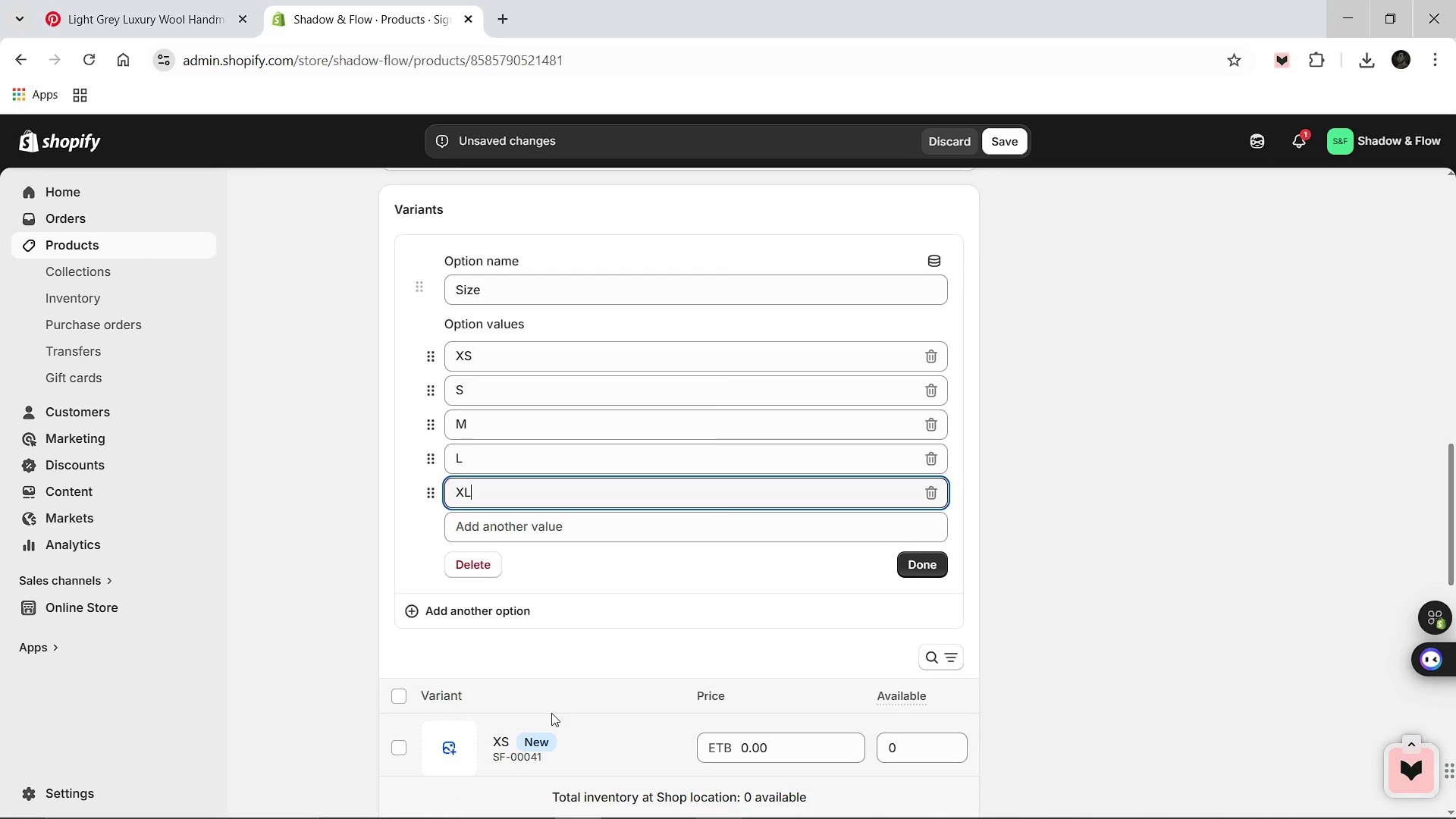 
key(Enter)
 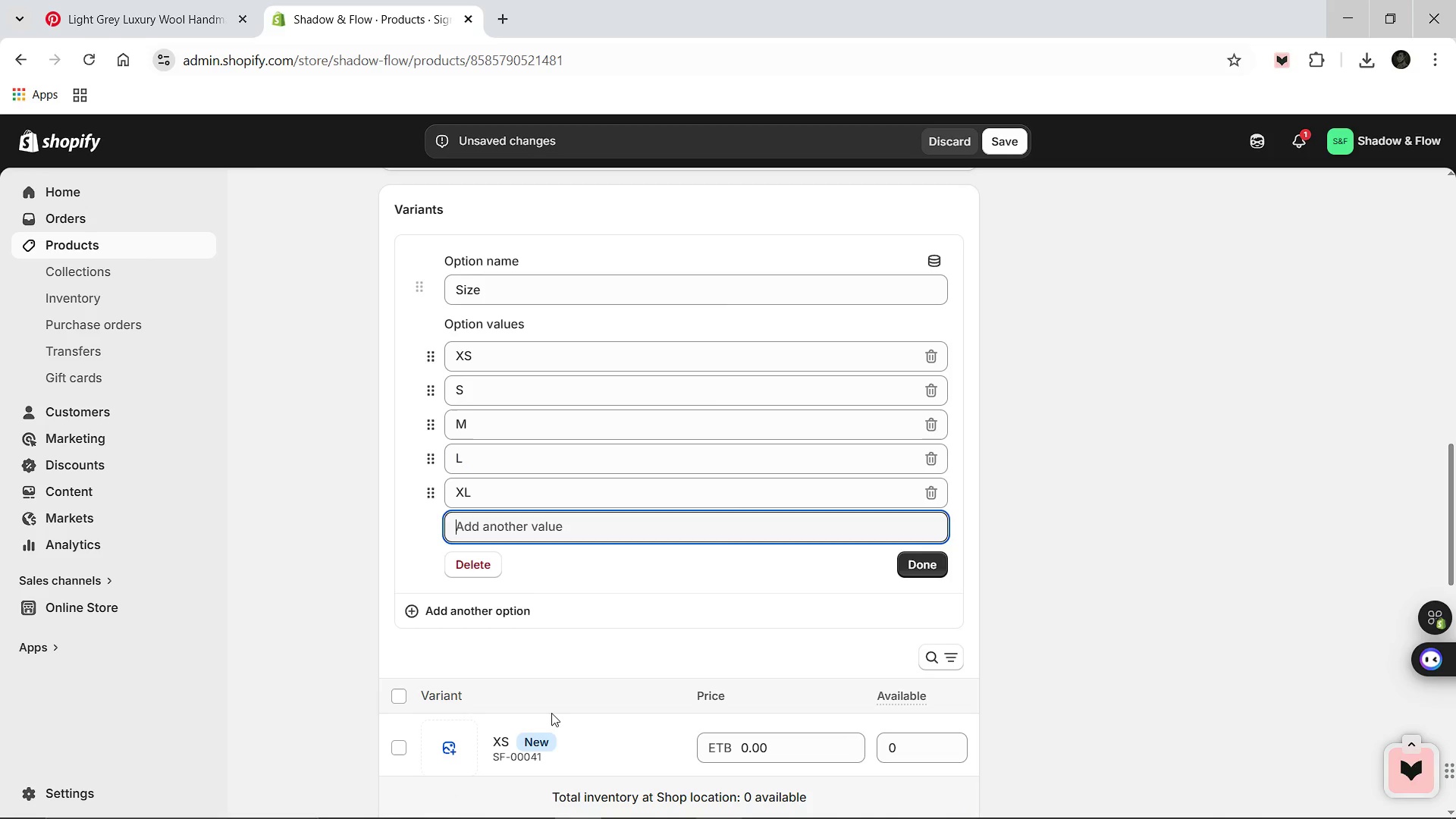 
type(XLL)
key(Backspace)
key(Backspace)
type(Xl)
key(Backspace)
type(L)
 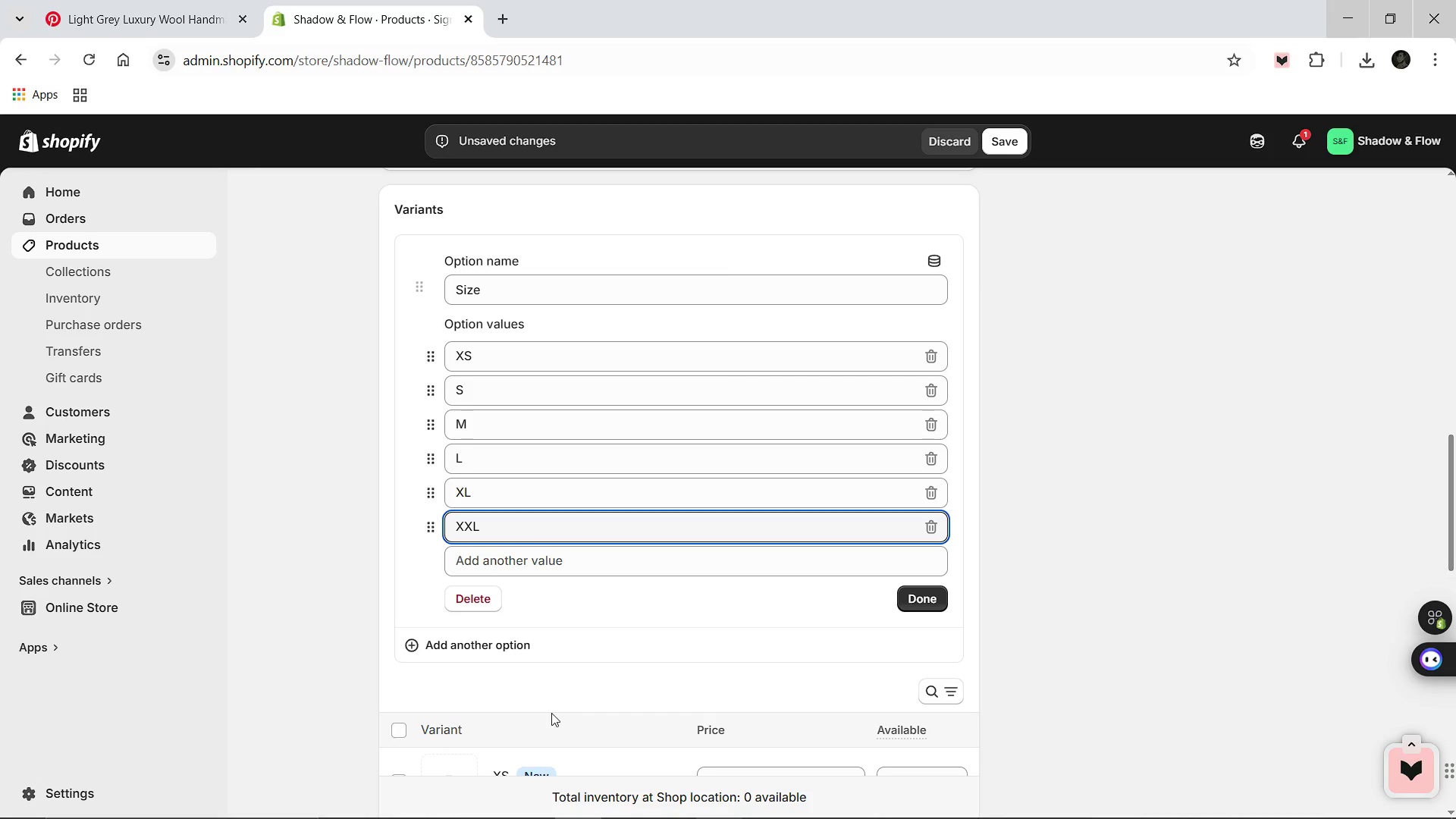 
left_click([915, 607])
 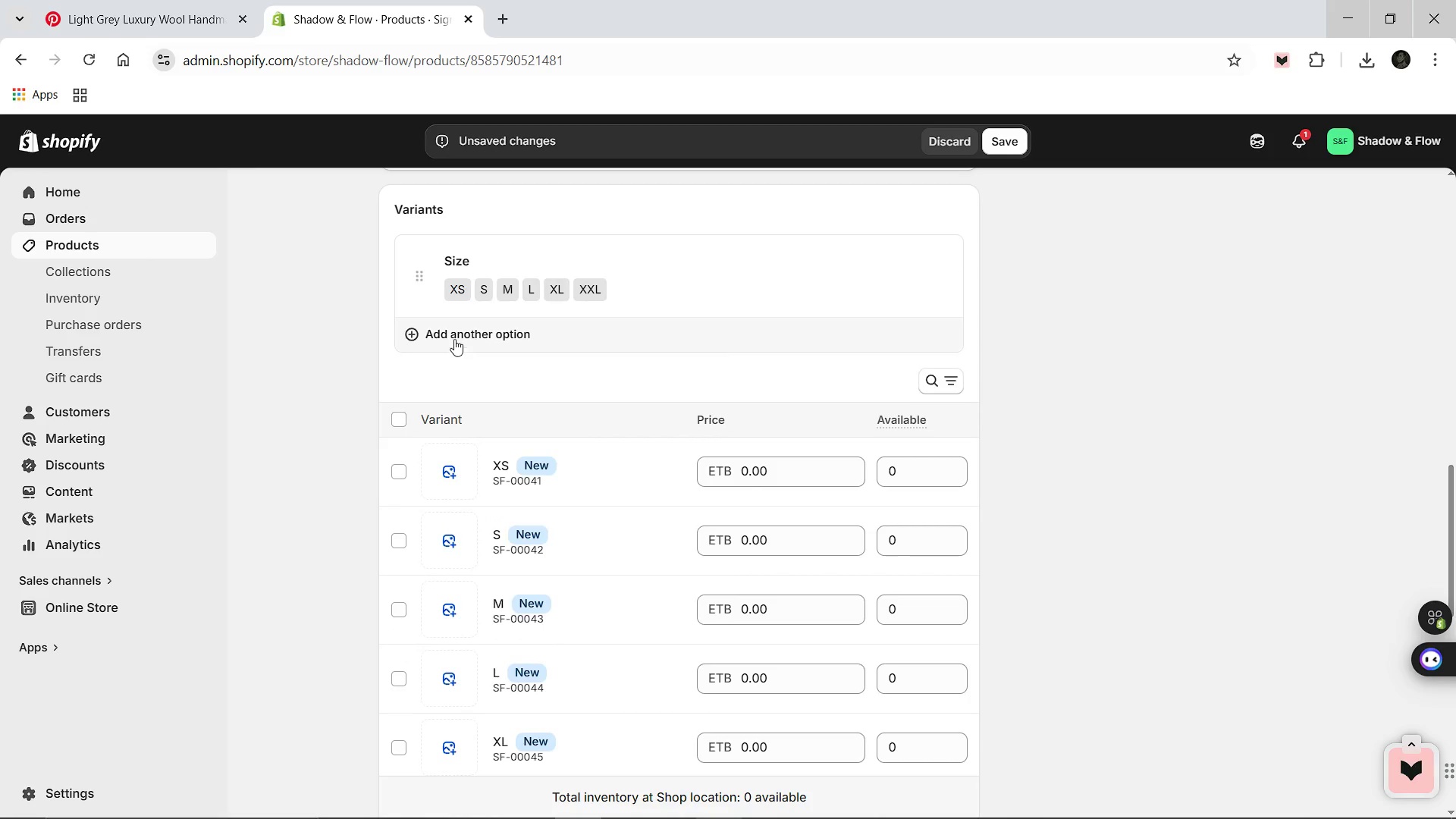 
left_click([453, 331])
 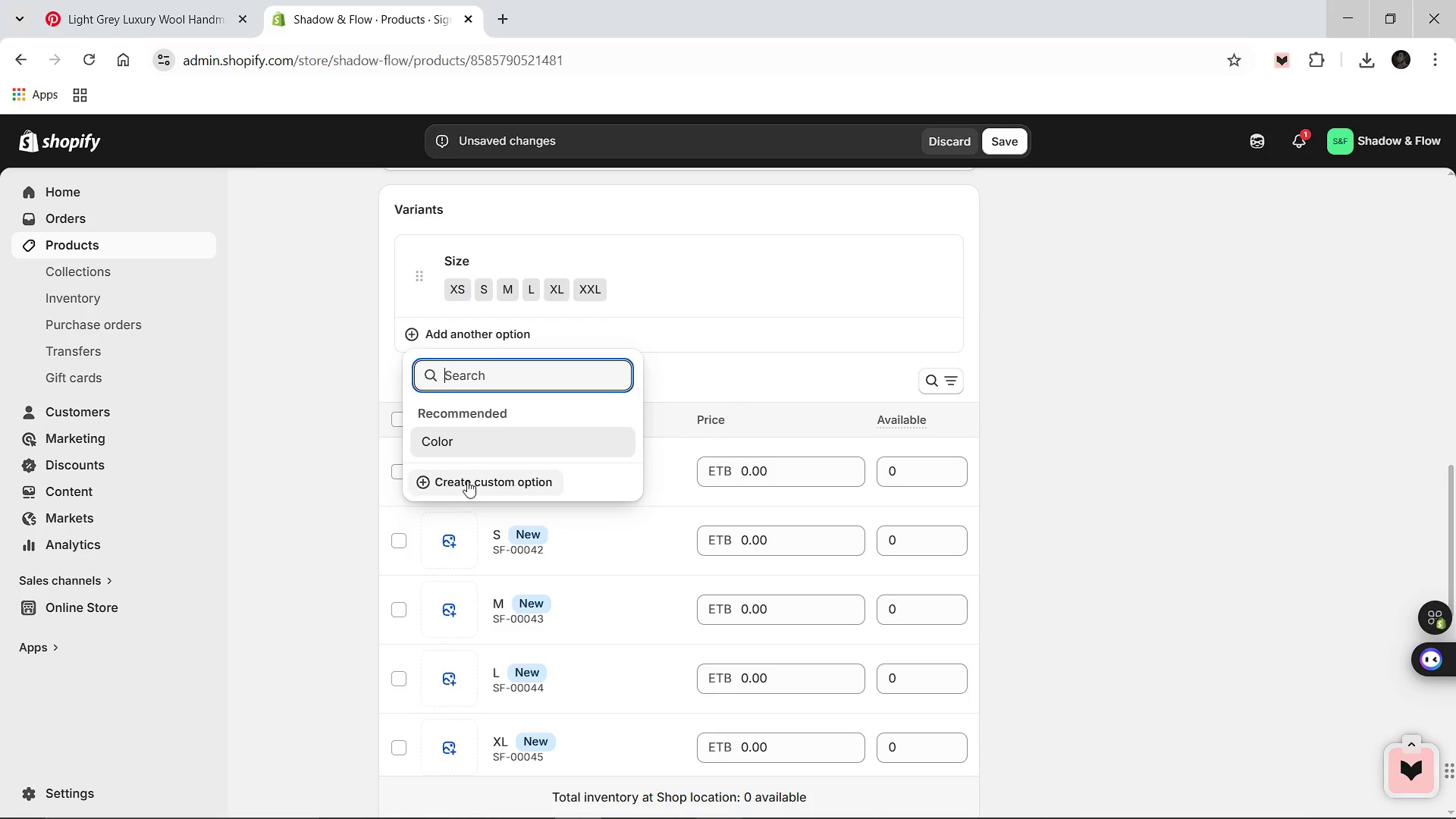 
left_click([467, 482])
 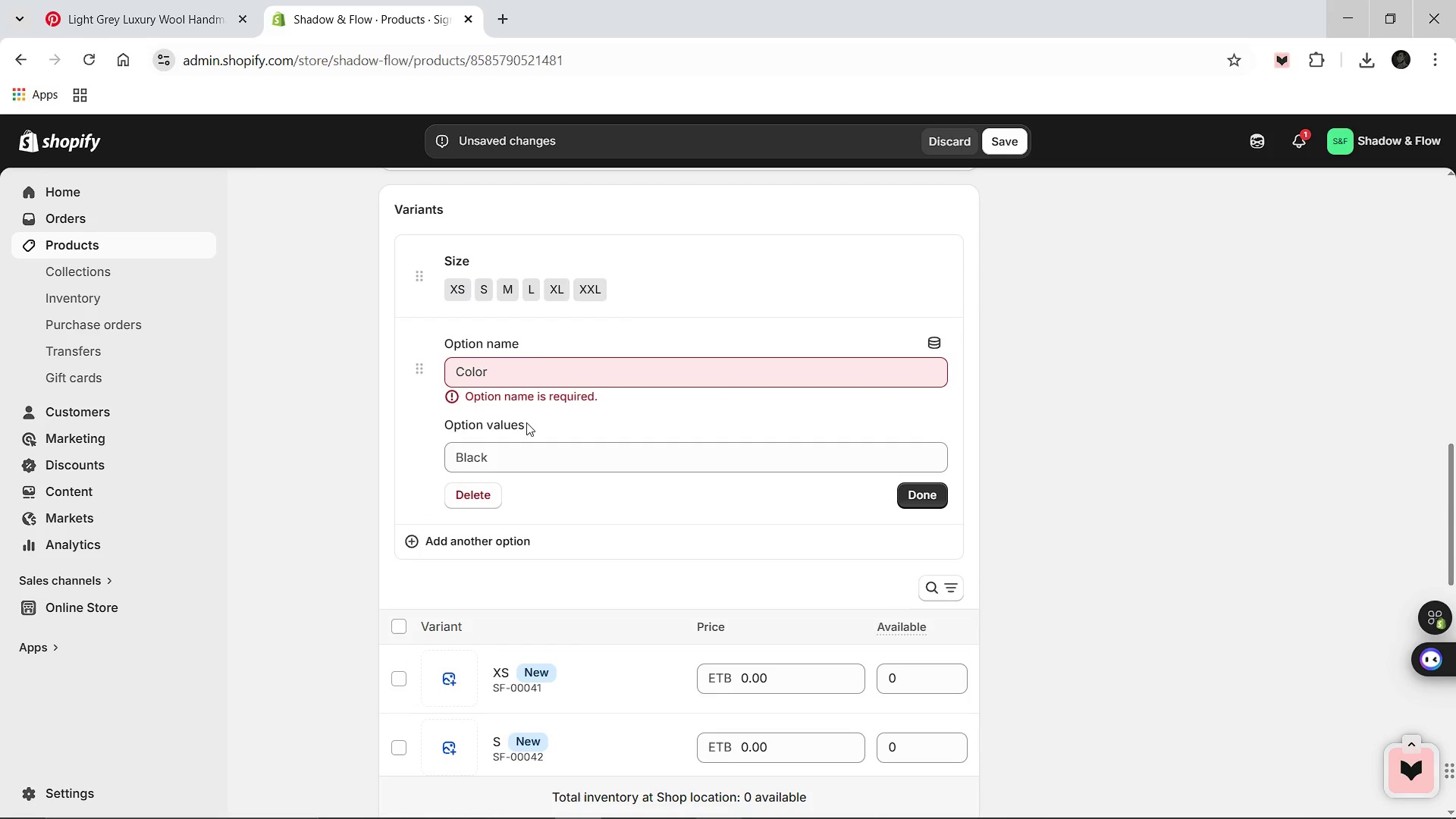 
left_click([528, 366])
 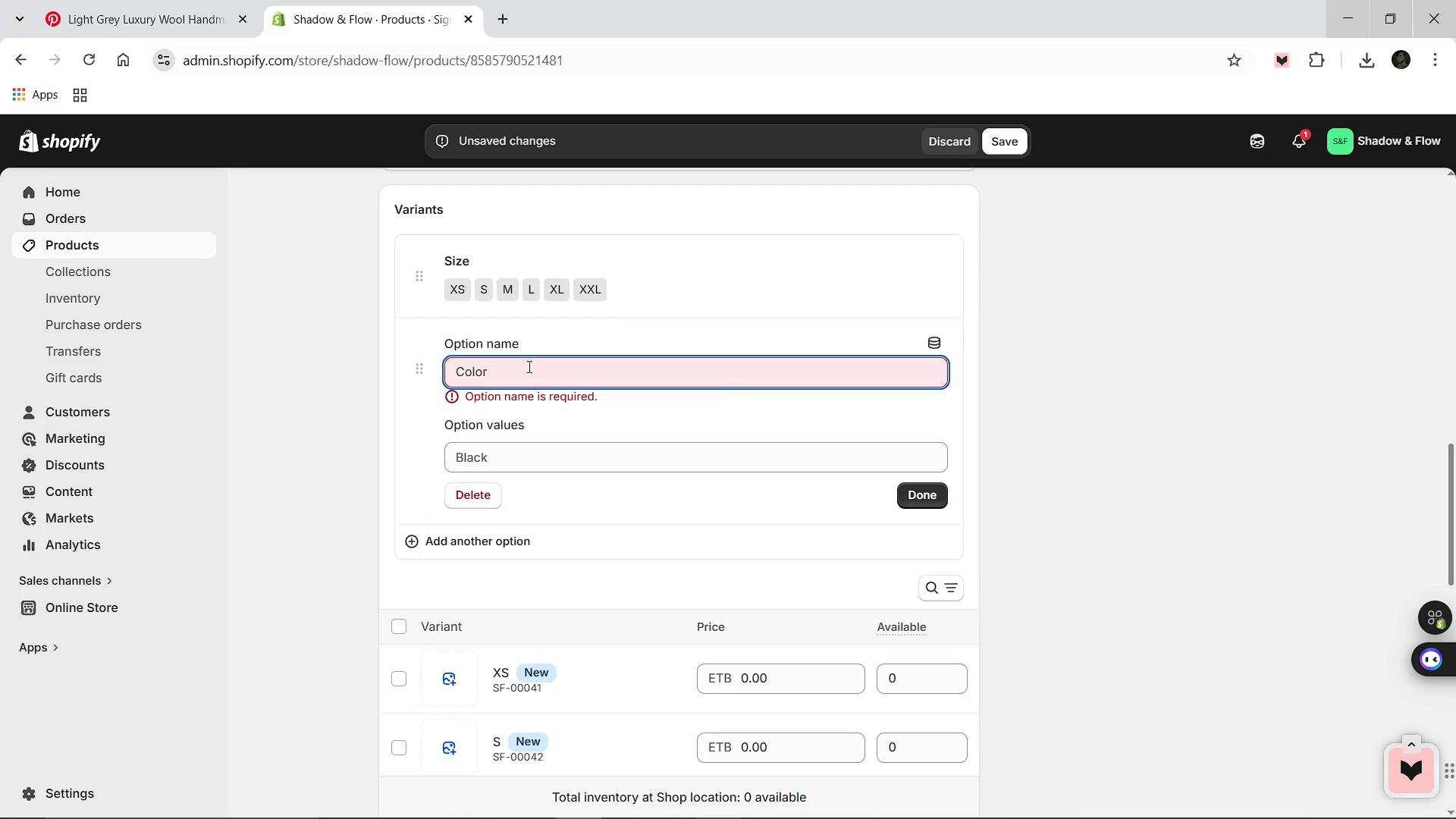 
type(Color)
 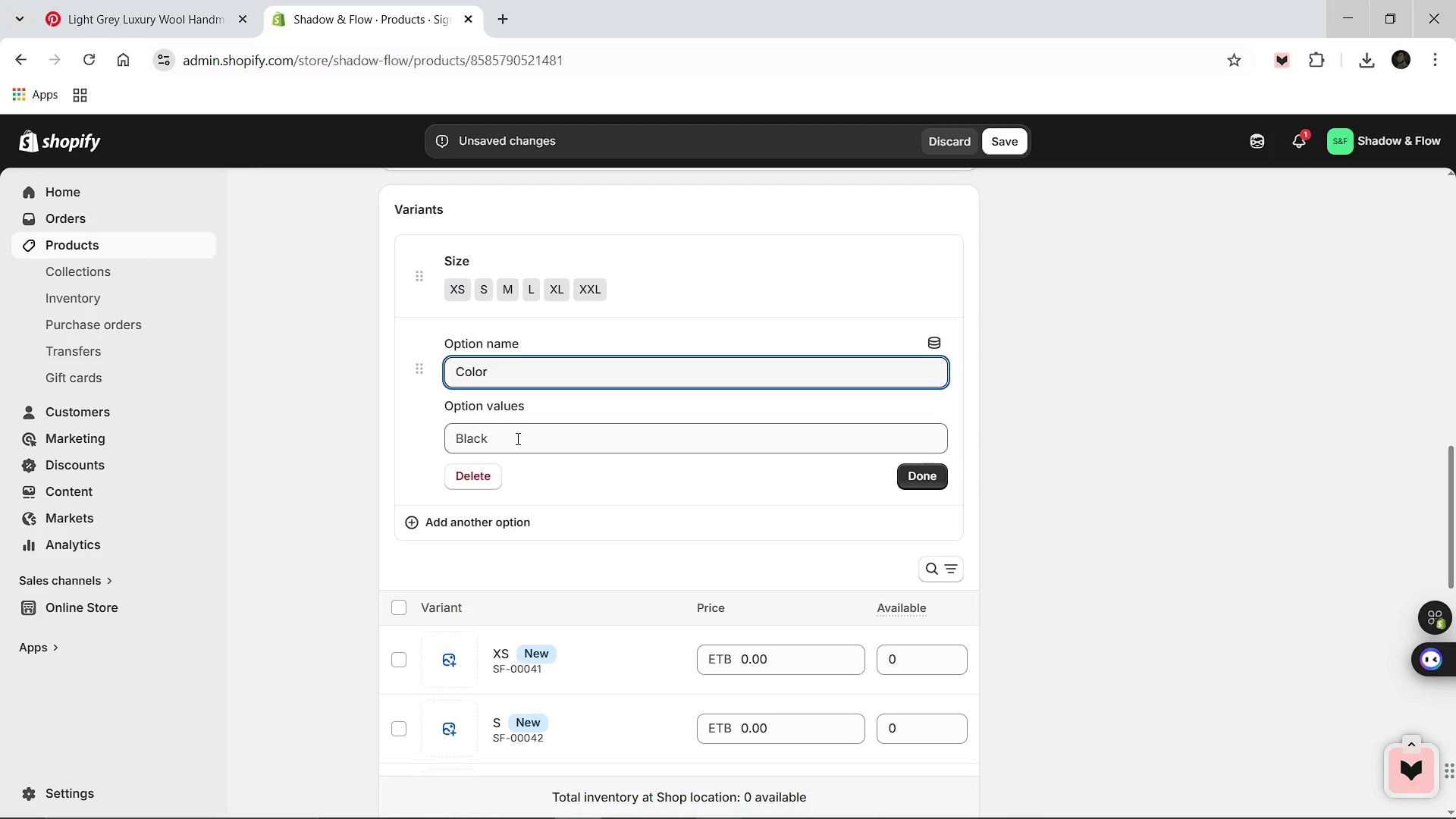 
left_click([516, 438])
 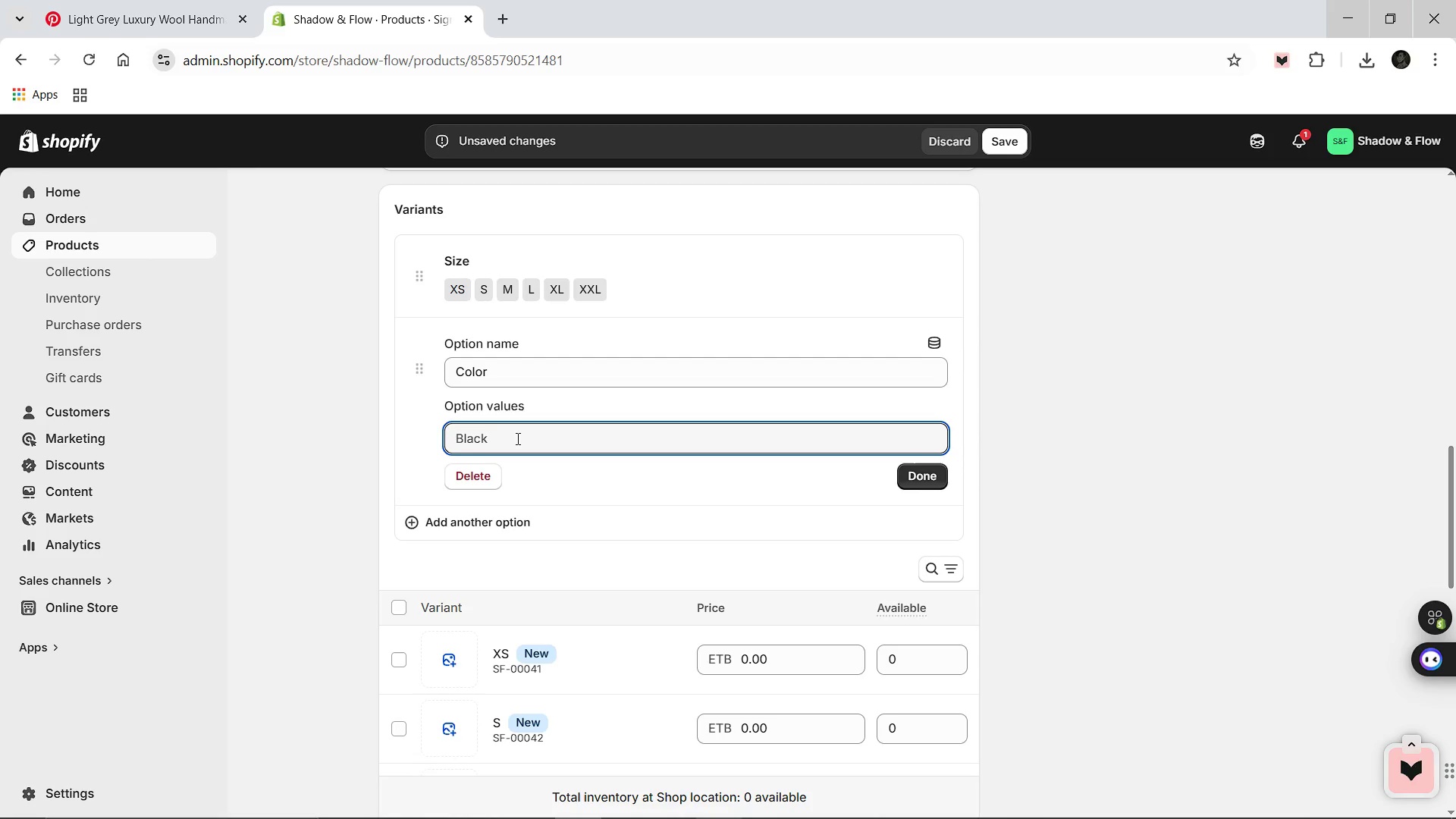 
type(Bone White)
 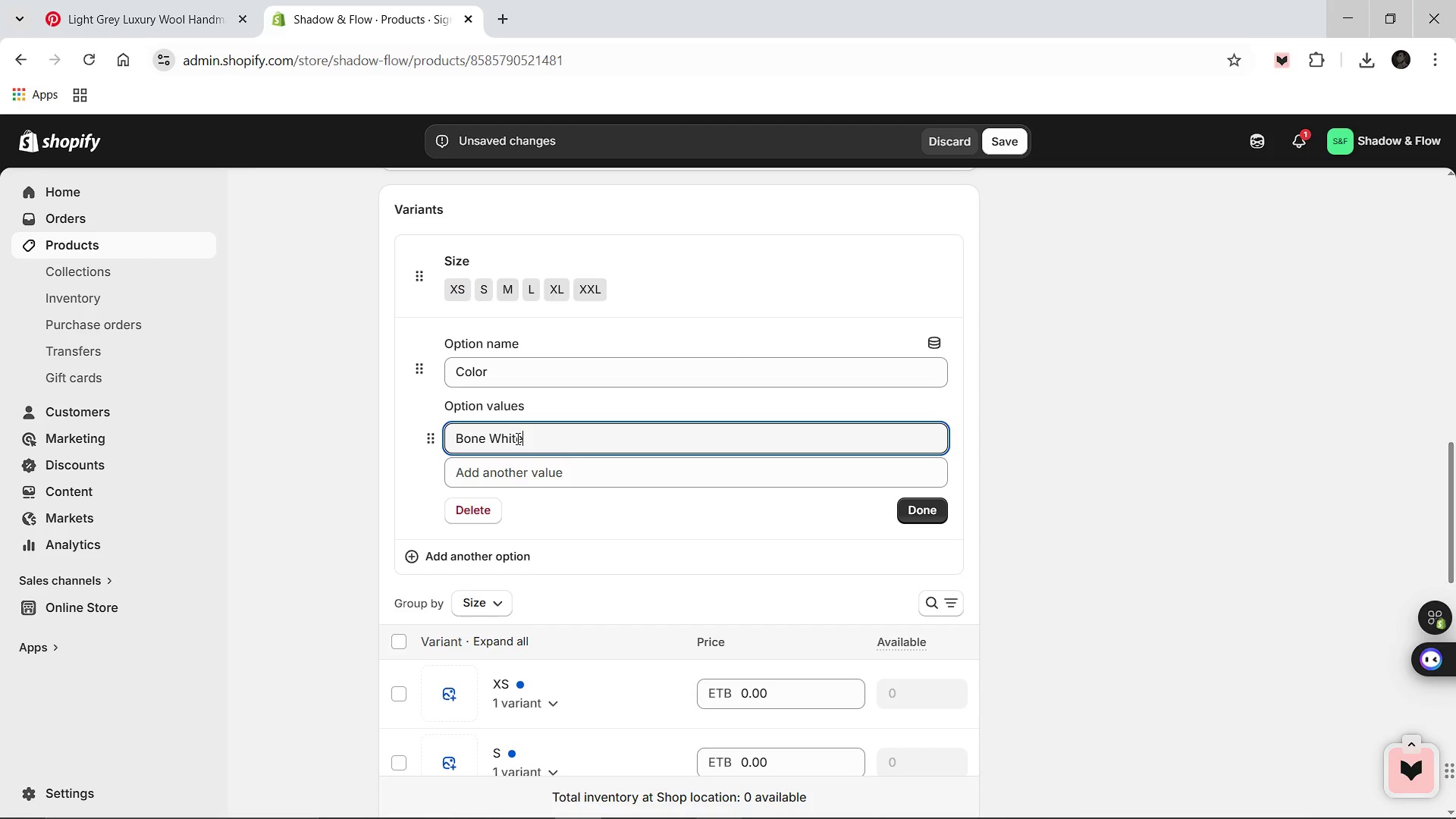 
left_click([910, 507])
 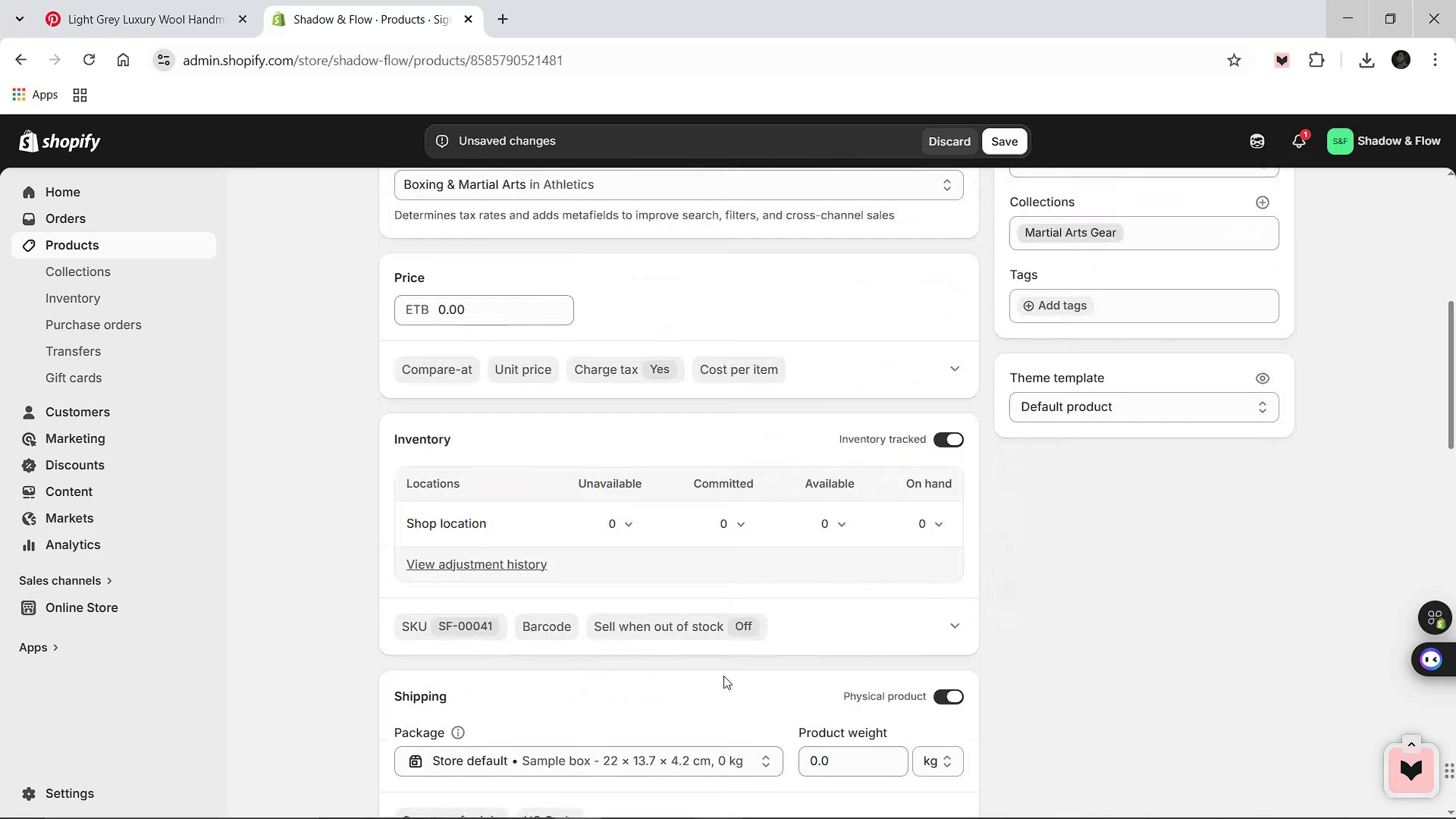 
wait(31.72)
 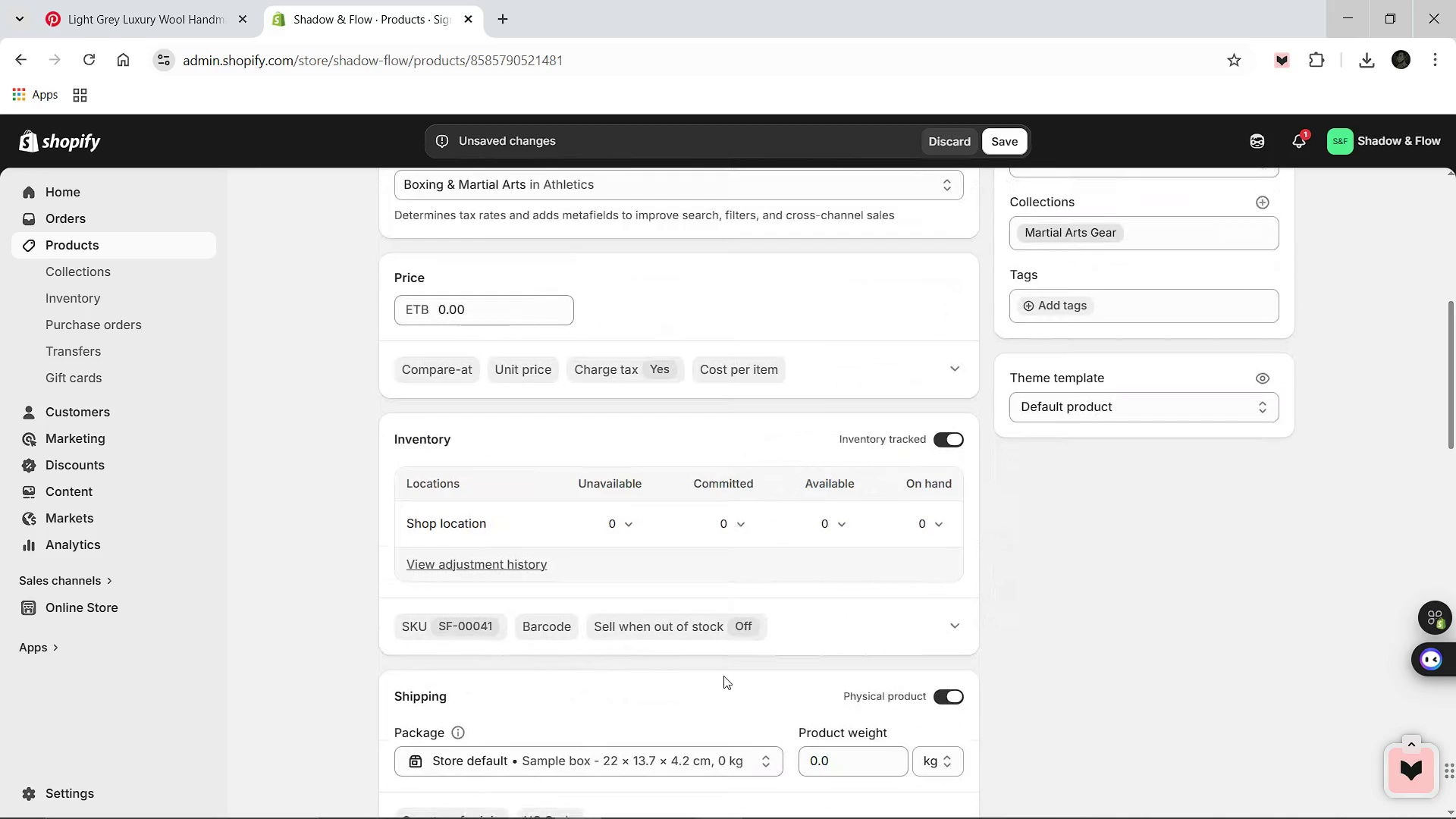 
left_click([1043, 517])
 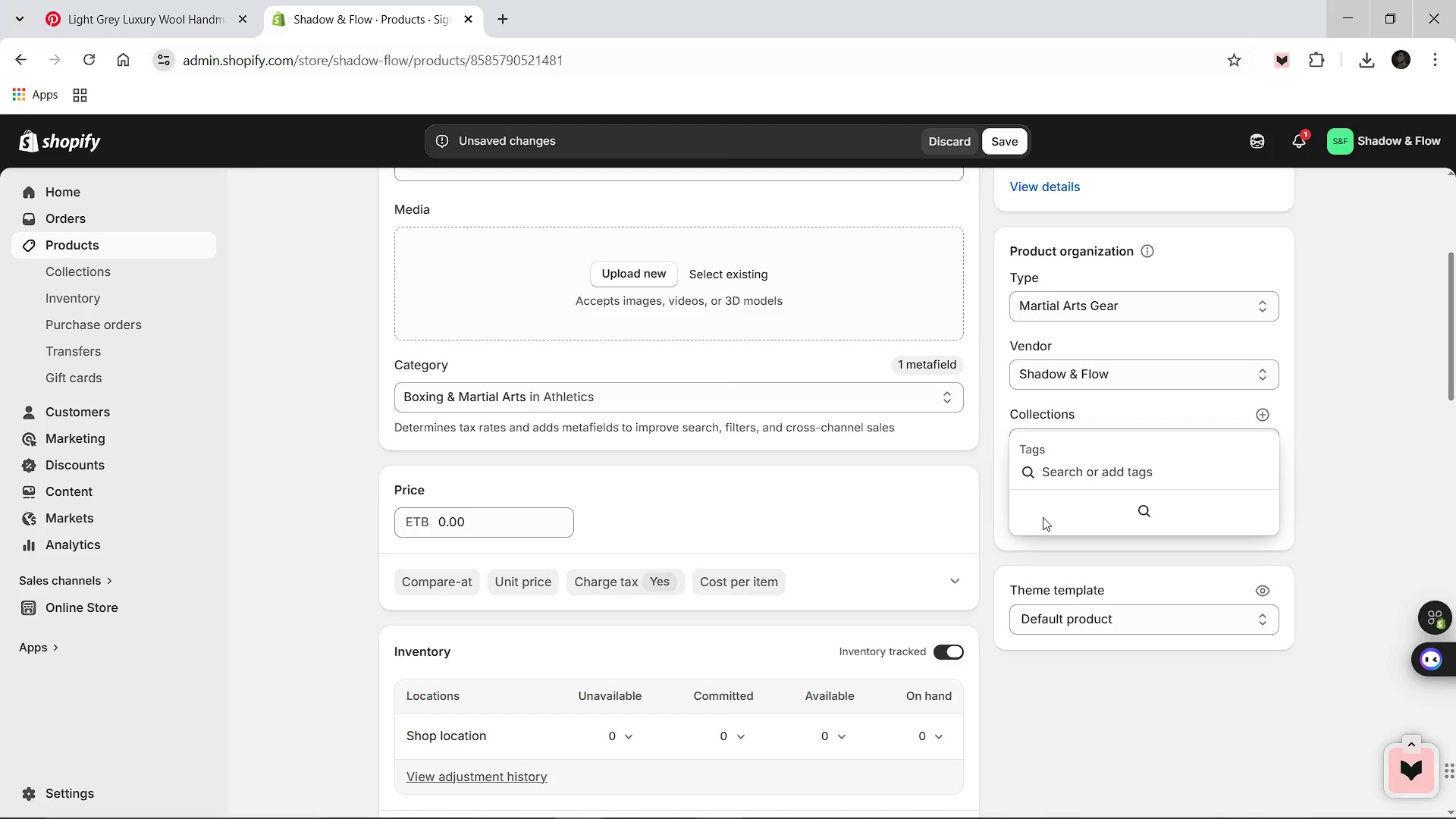 
wait(16.31)
 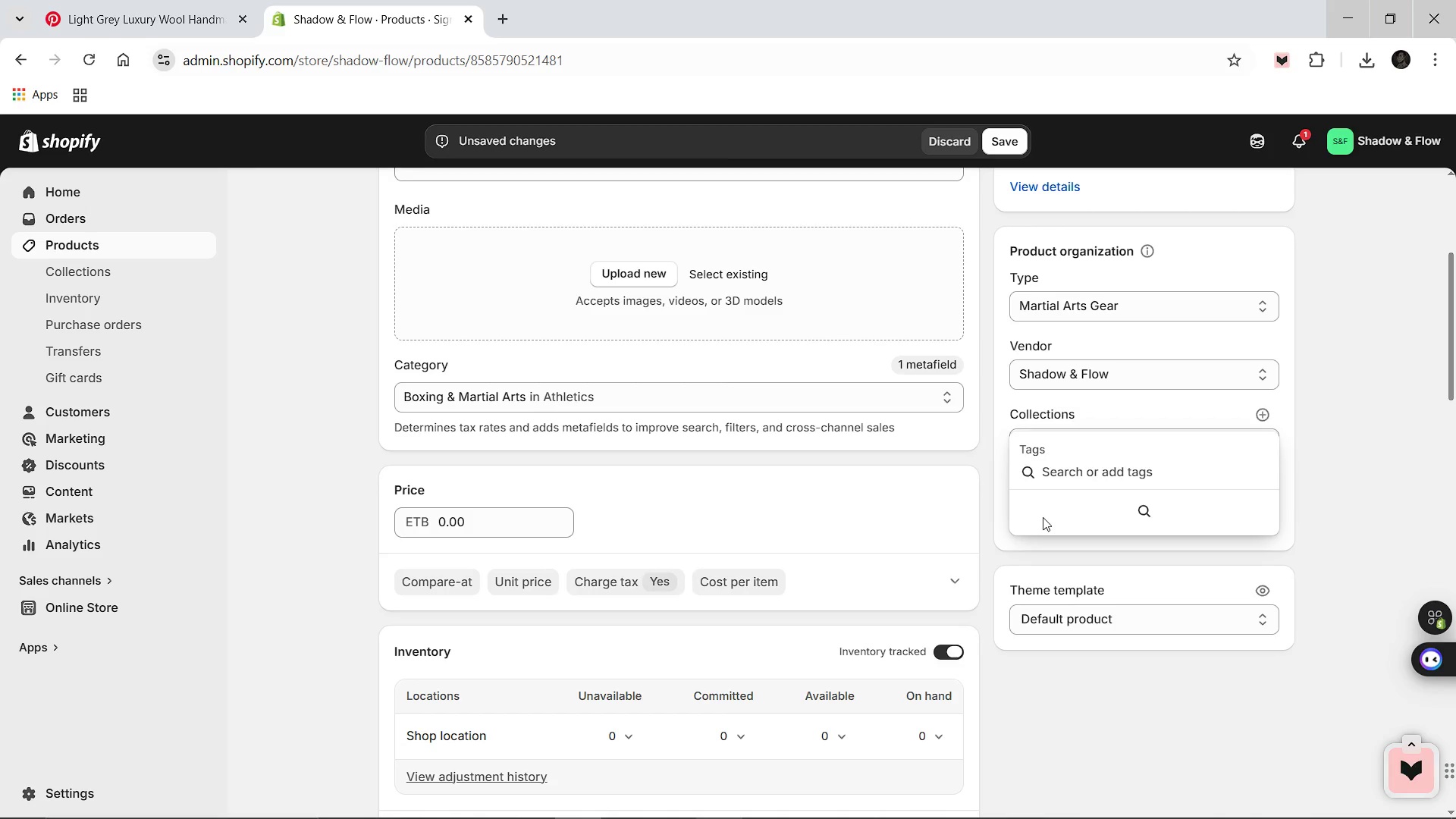 
left_click([477, 428])
 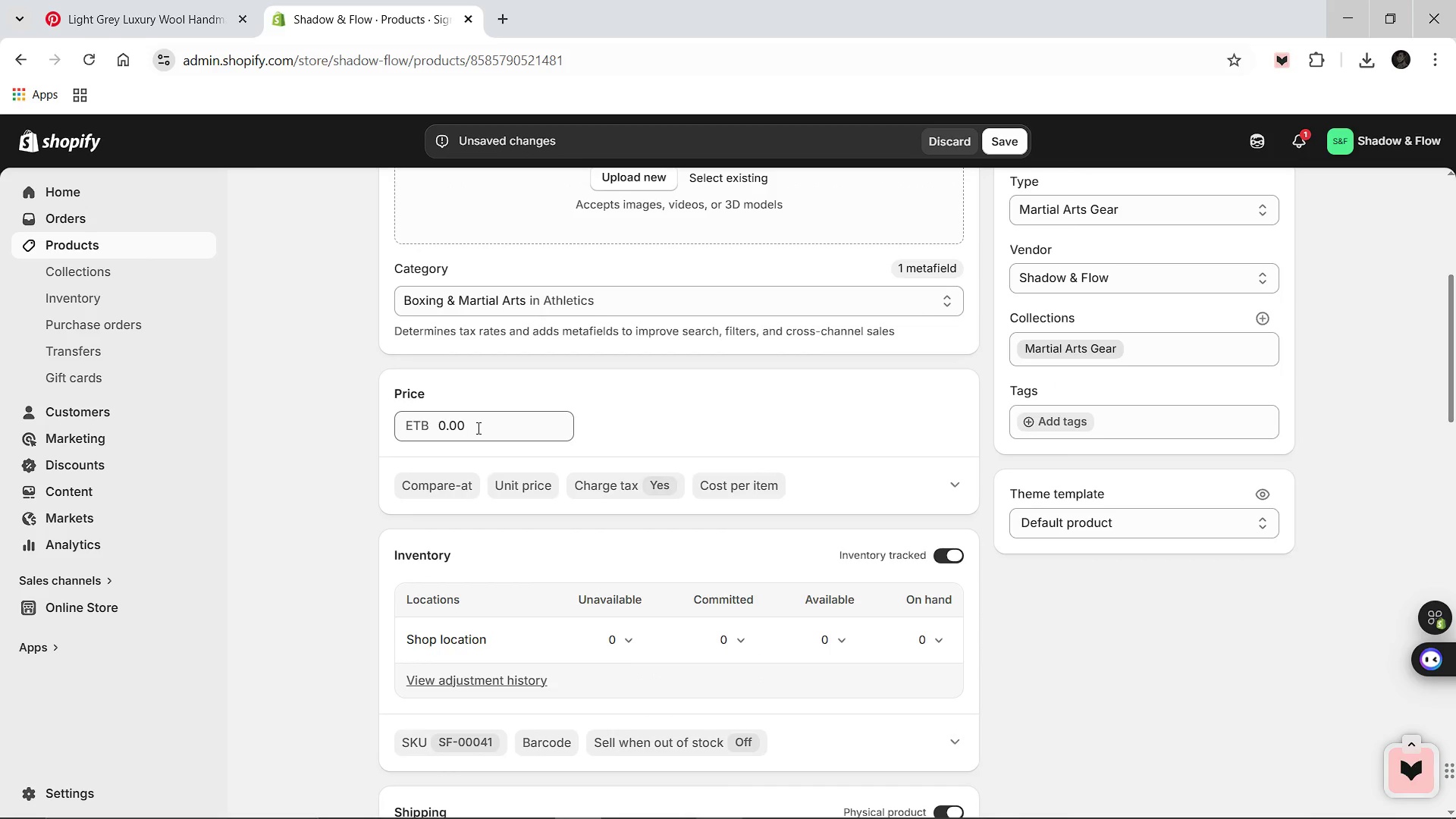 
key(Control+A)
 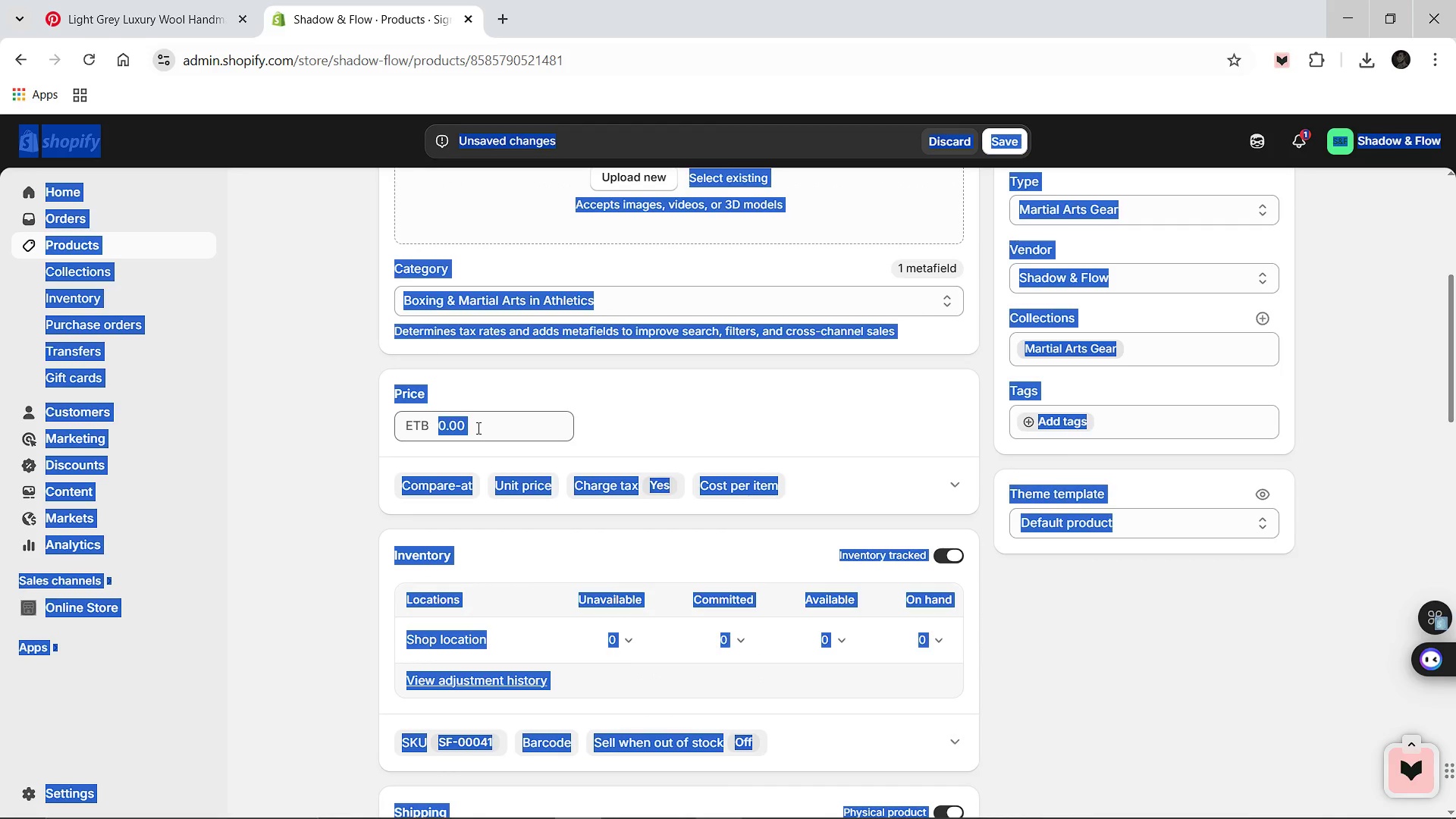 
left_click([477, 428])
 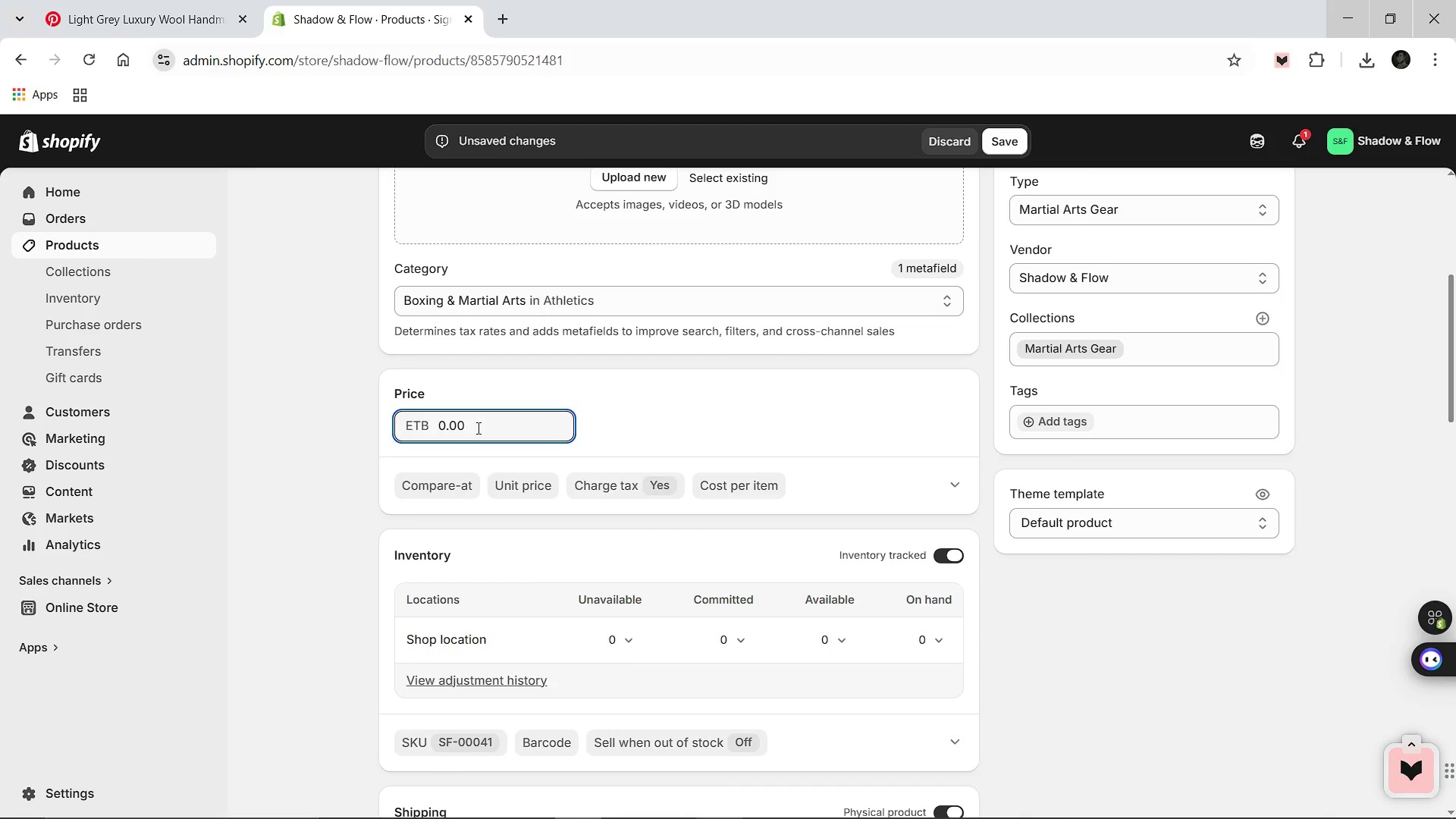 
key(Backspace)
key(Backspace)
key(Backspace)
key(Backspace)
type(65.00)
 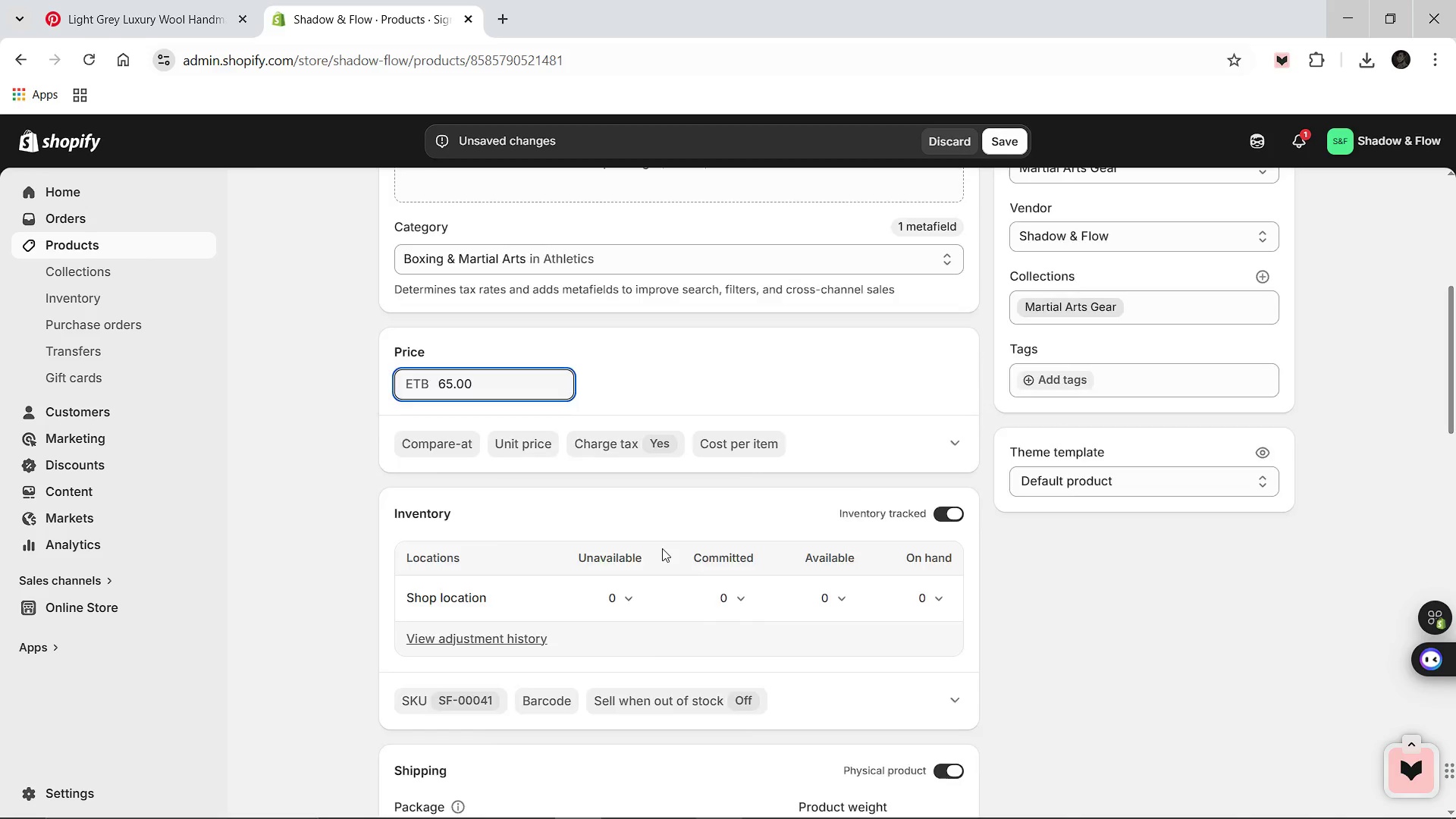 
wait(15.25)
 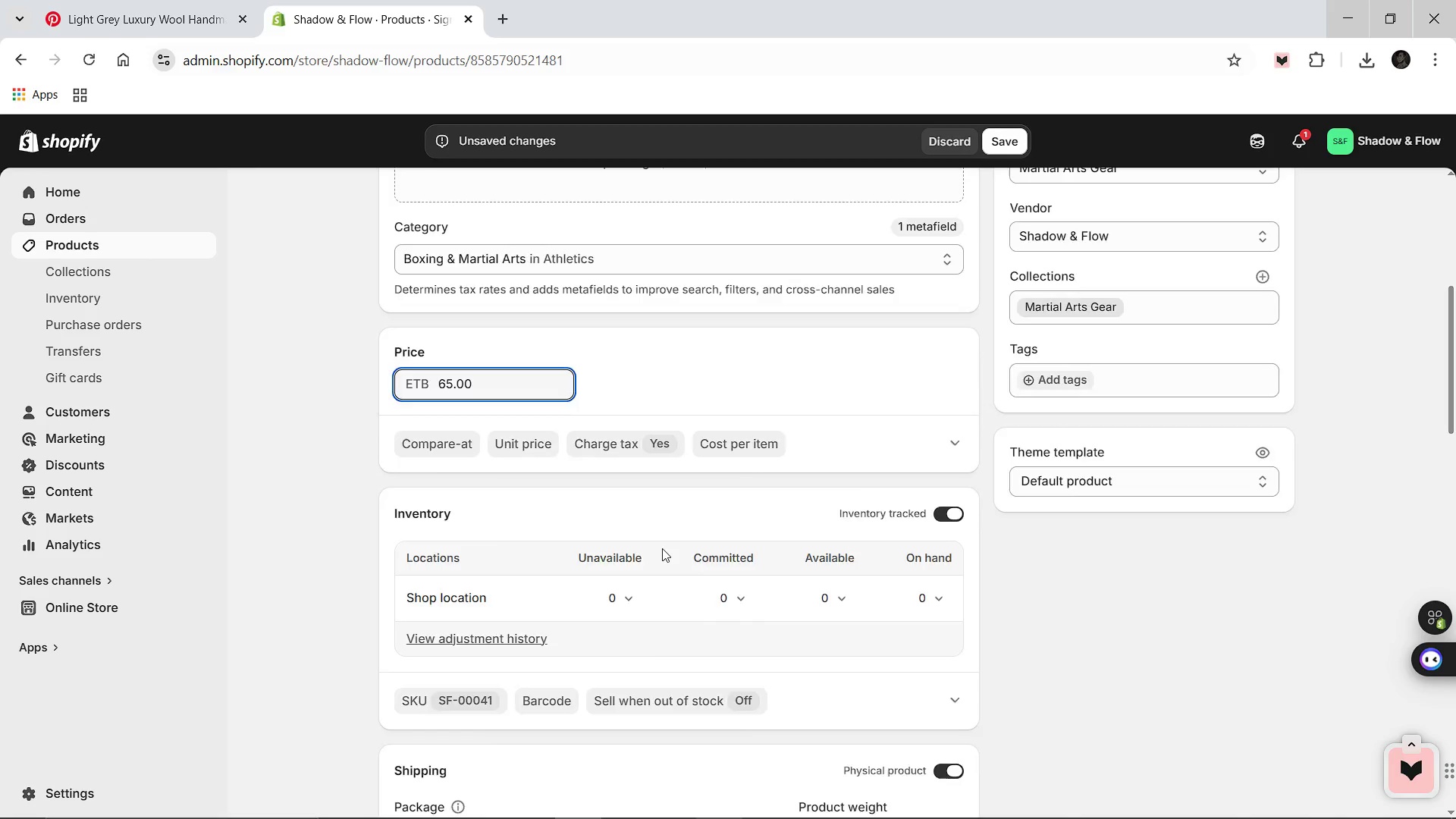 
left_click([730, 807])